 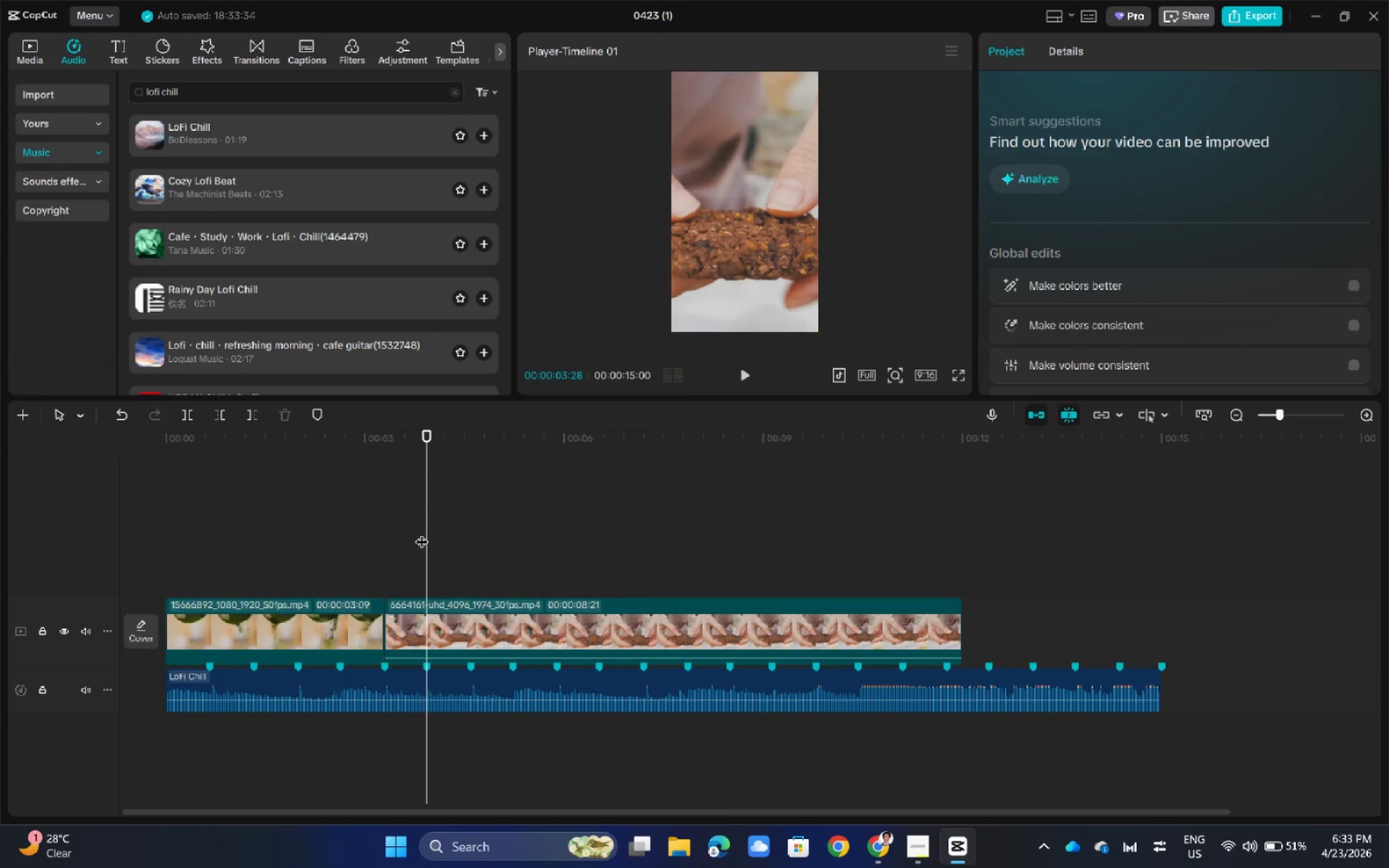 
left_click([556, 561])
 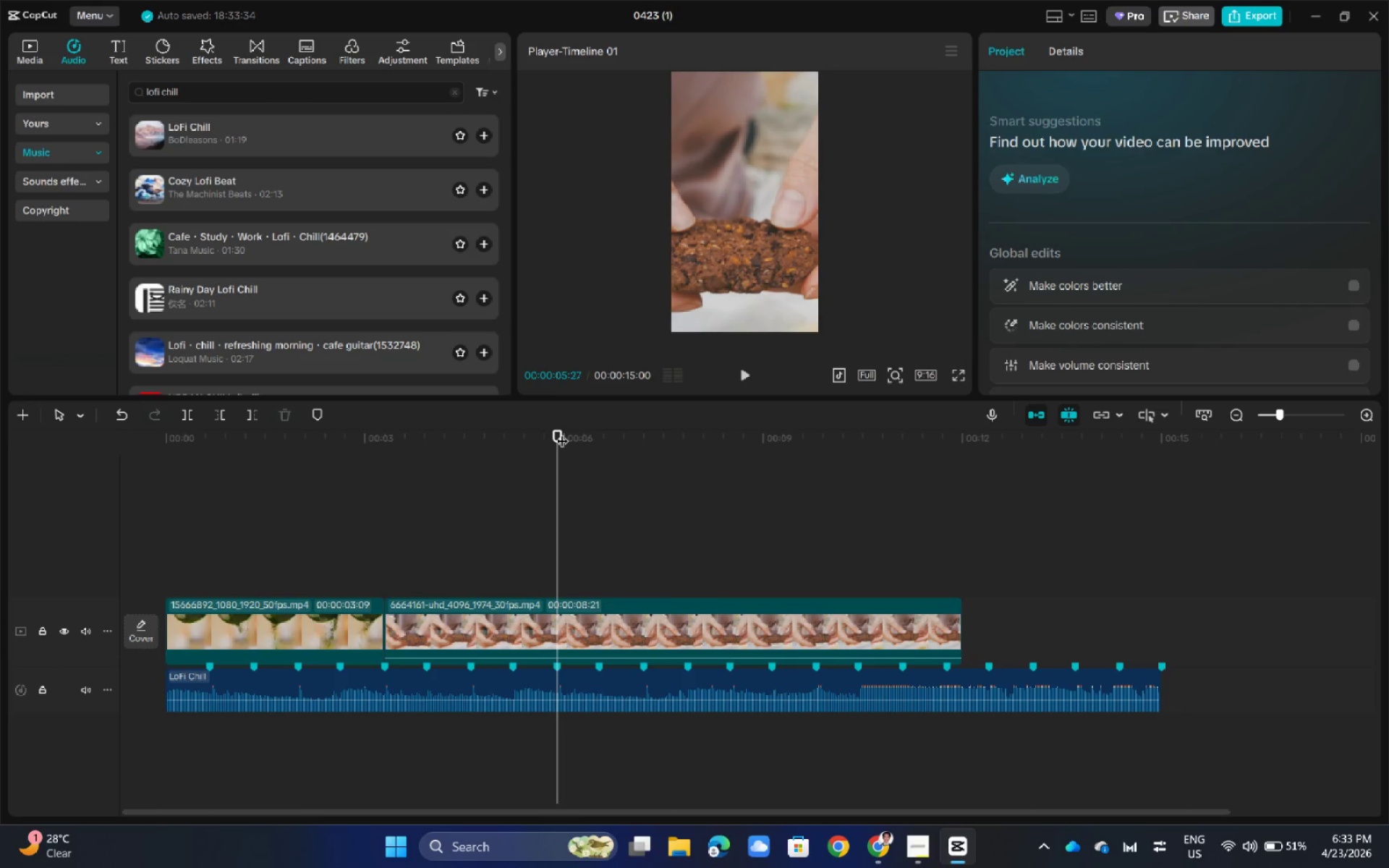 
left_click_drag(start_coordinate=[557, 431], to_coordinate=[704, 529])
 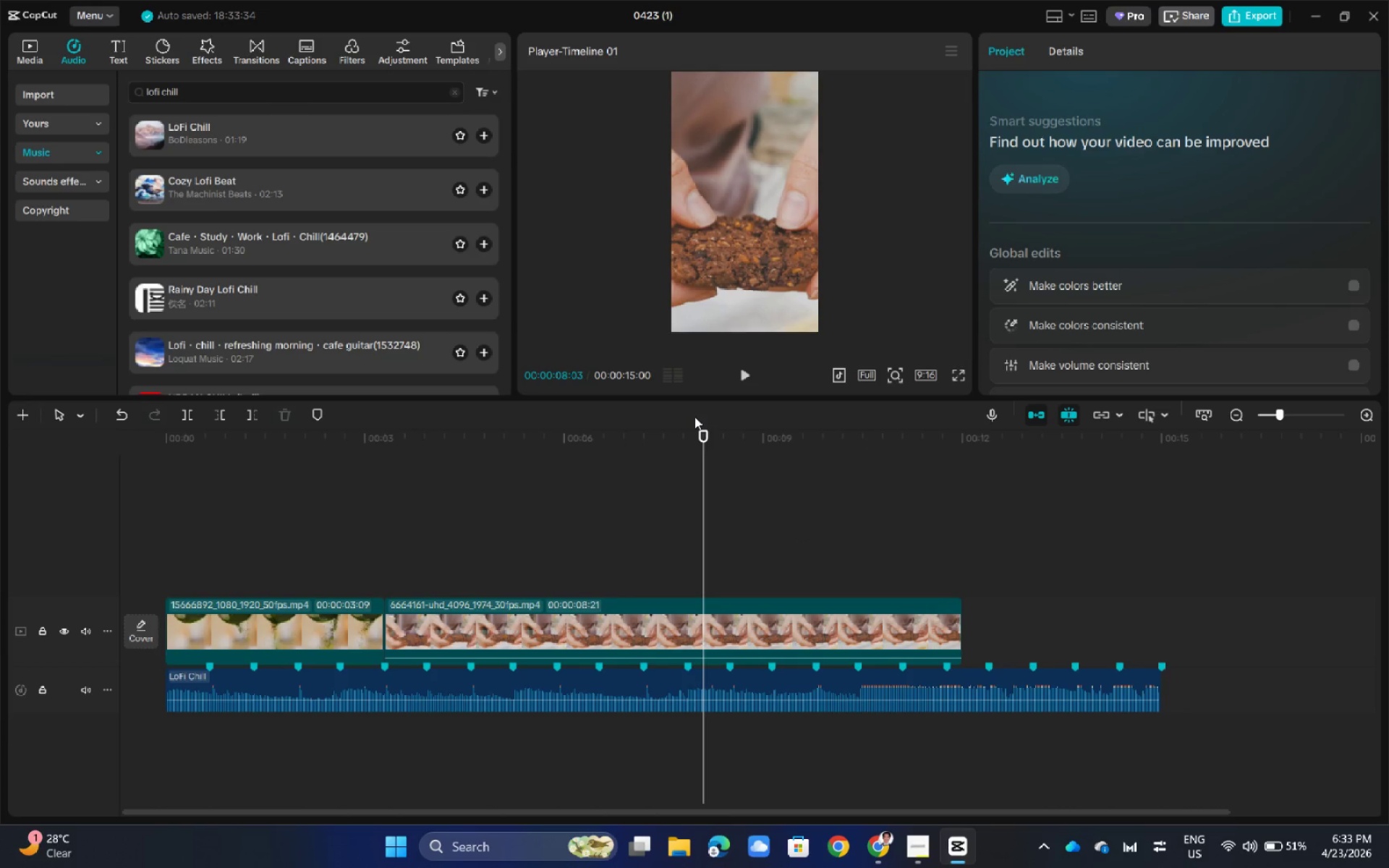 
left_click_drag(start_coordinate=[705, 433], to_coordinate=[381, 516])
 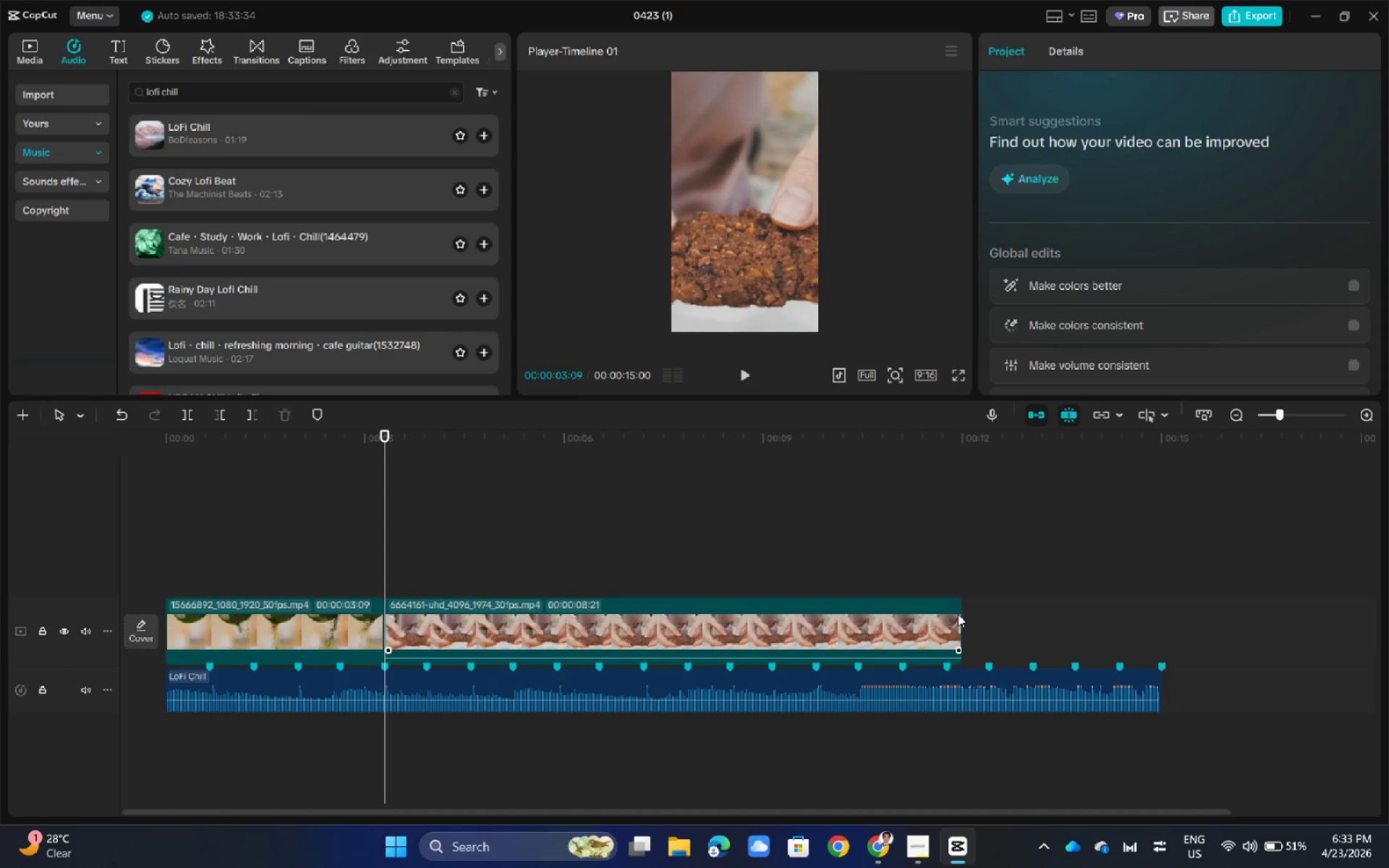 
left_click_drag(start_coordinate=[960, 614], to_coordinate=[643, 642])
 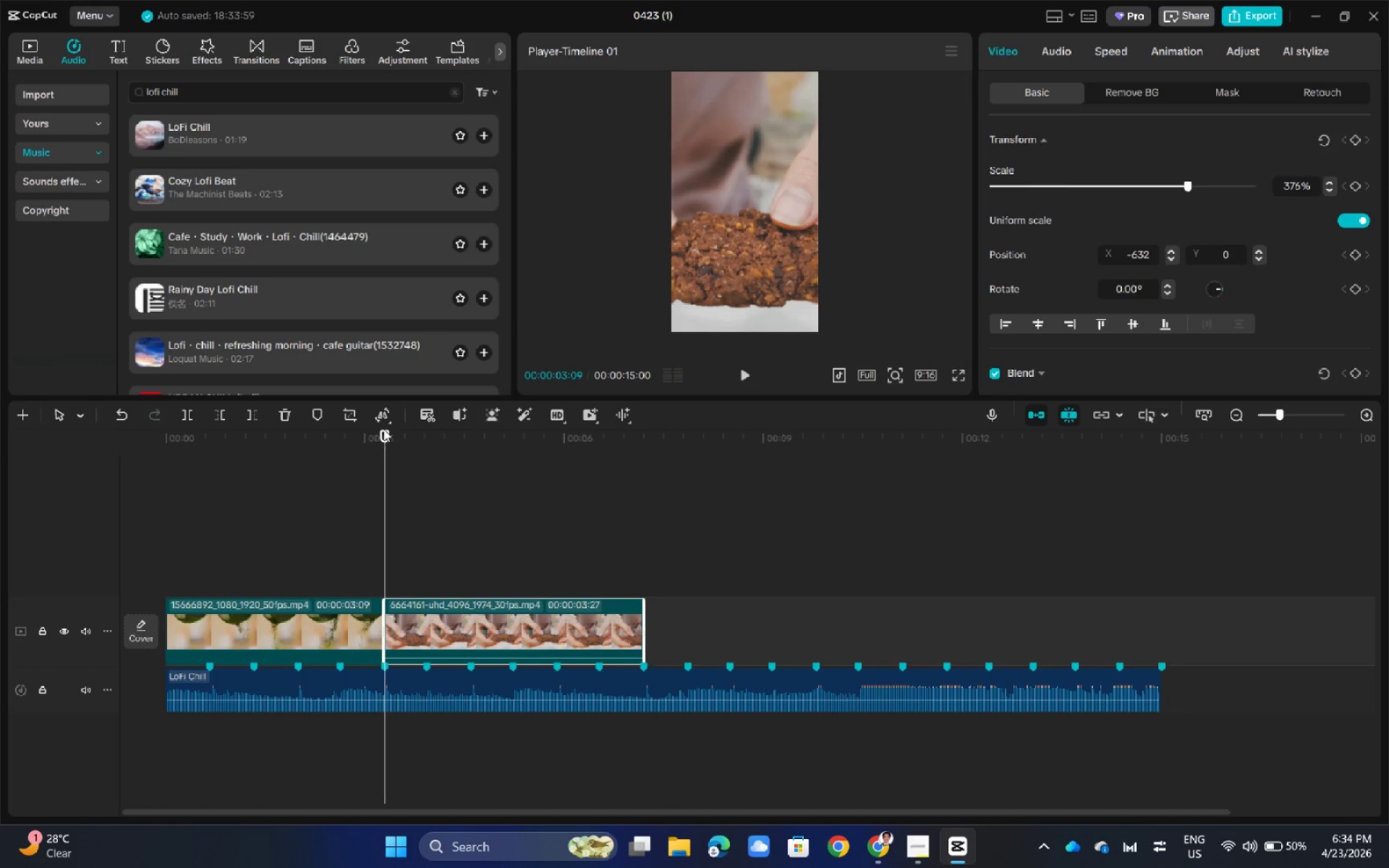 
left_click_drag(start_coordinate=[383, 429], to_coordinate=[186, 446])
 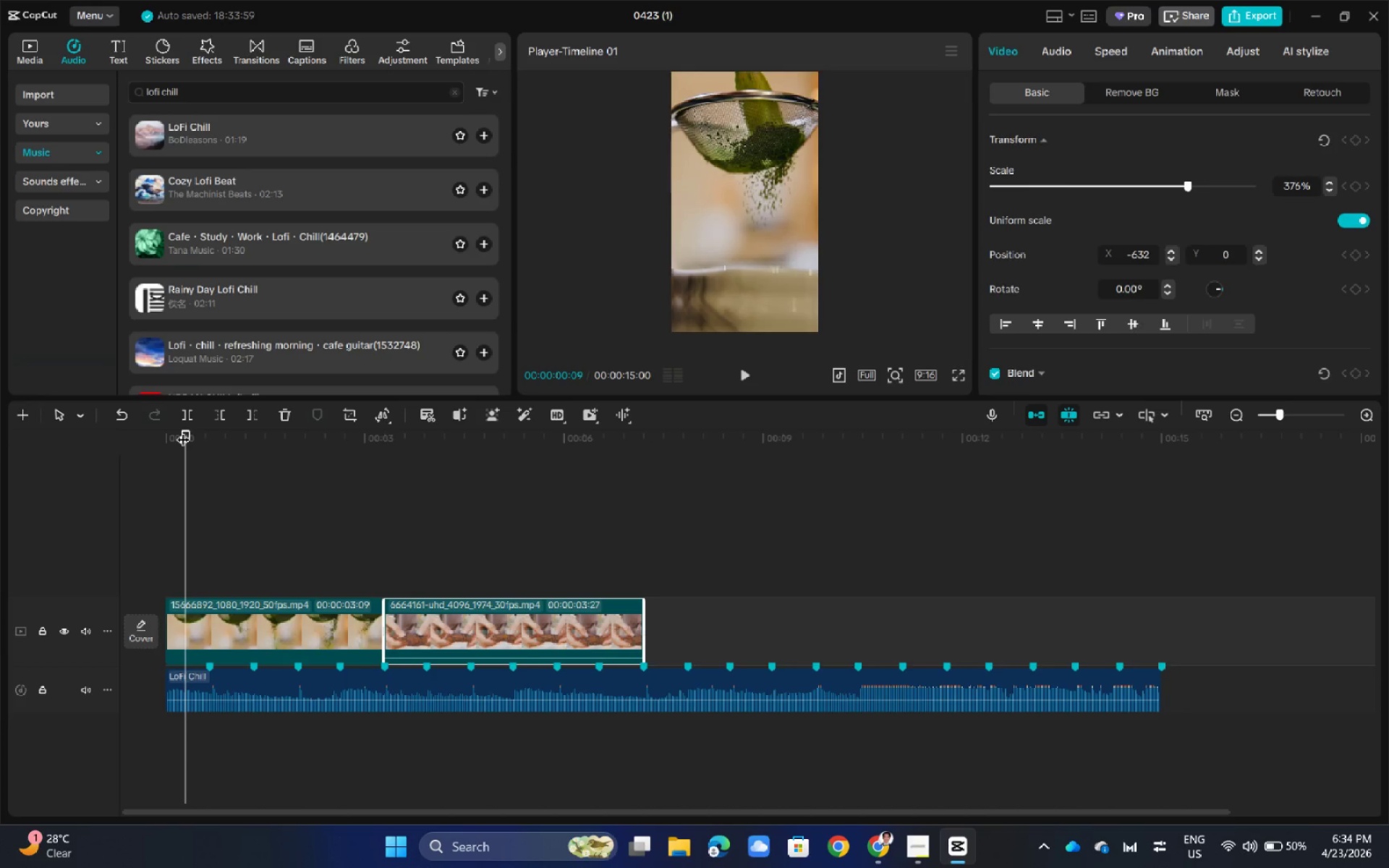 
left_click_drag(start_coordinate=[189, 430], to_coordinate=[170, 433])
 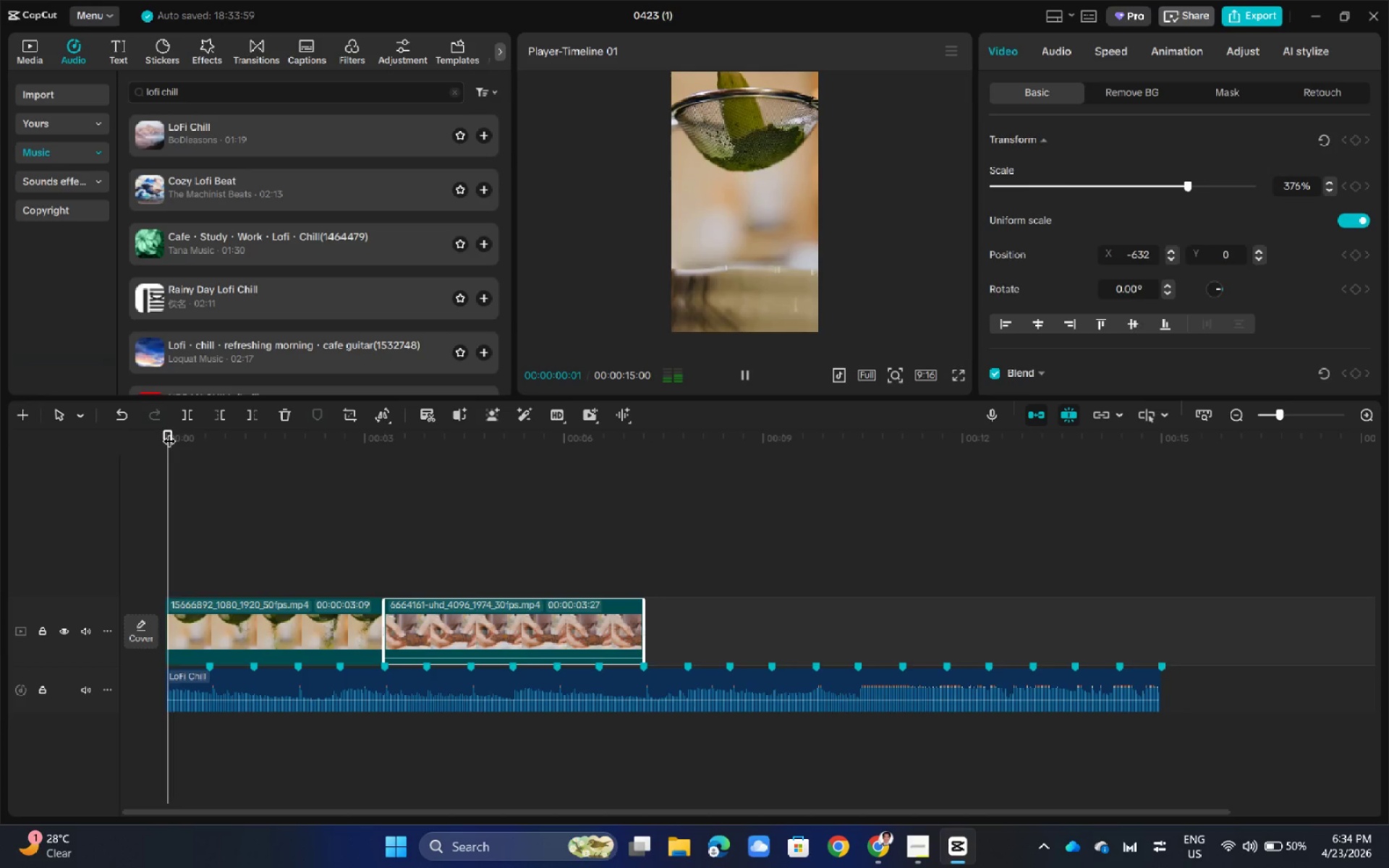 
key(Space)
 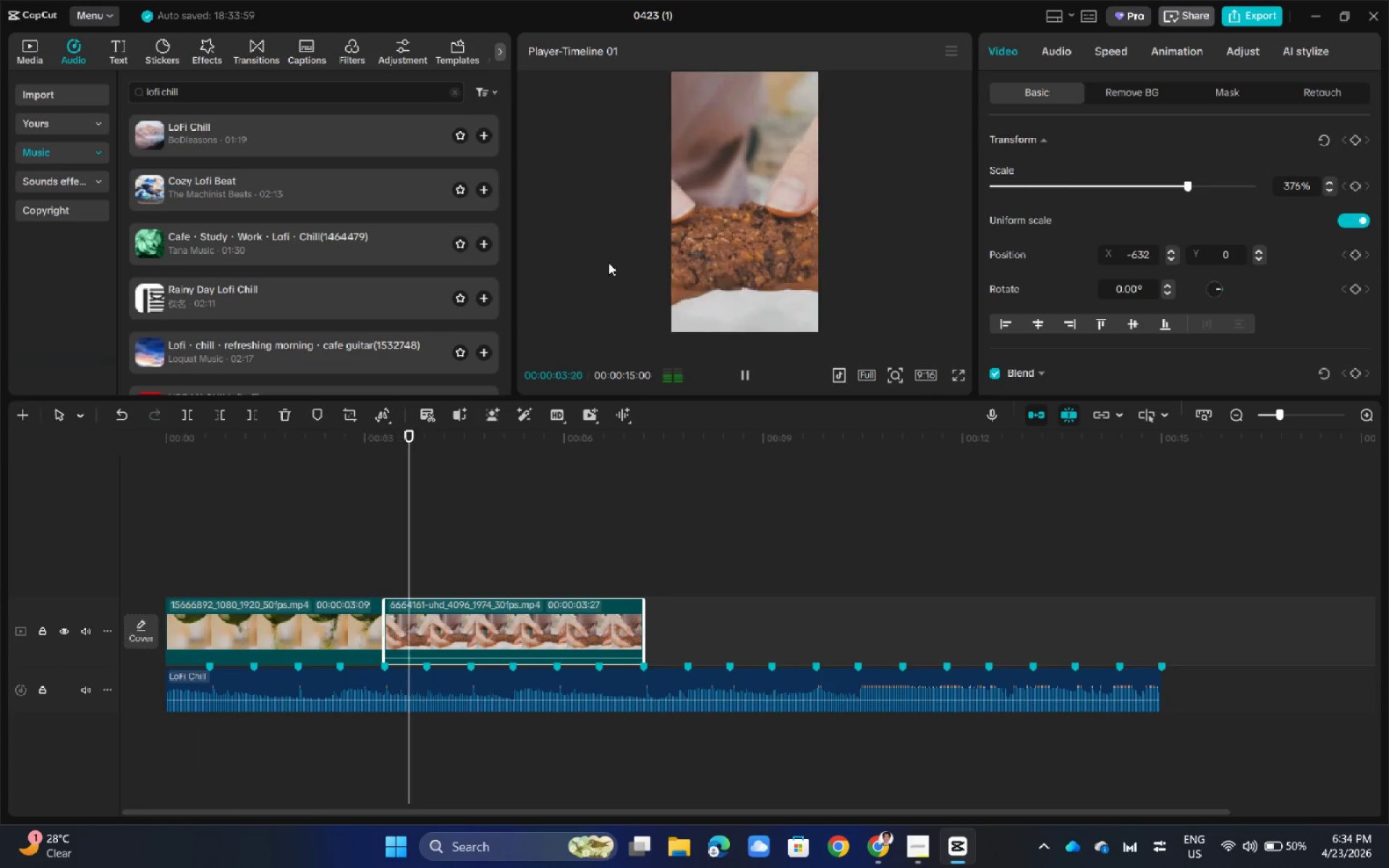 
wait(8.56)
 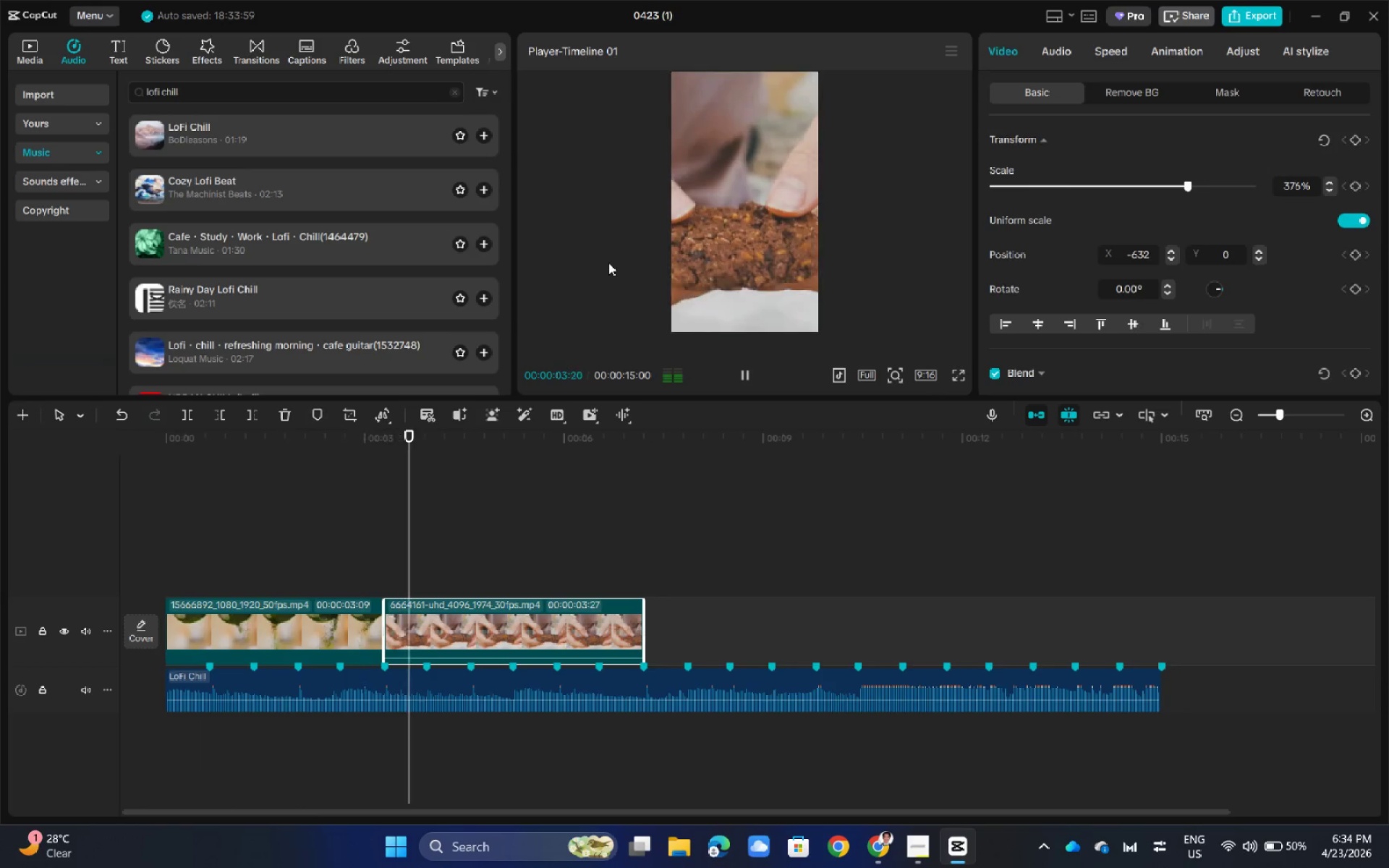 
left_click_drag(start_coordinate=[722, 433], to_coordinate=[458, 469])
 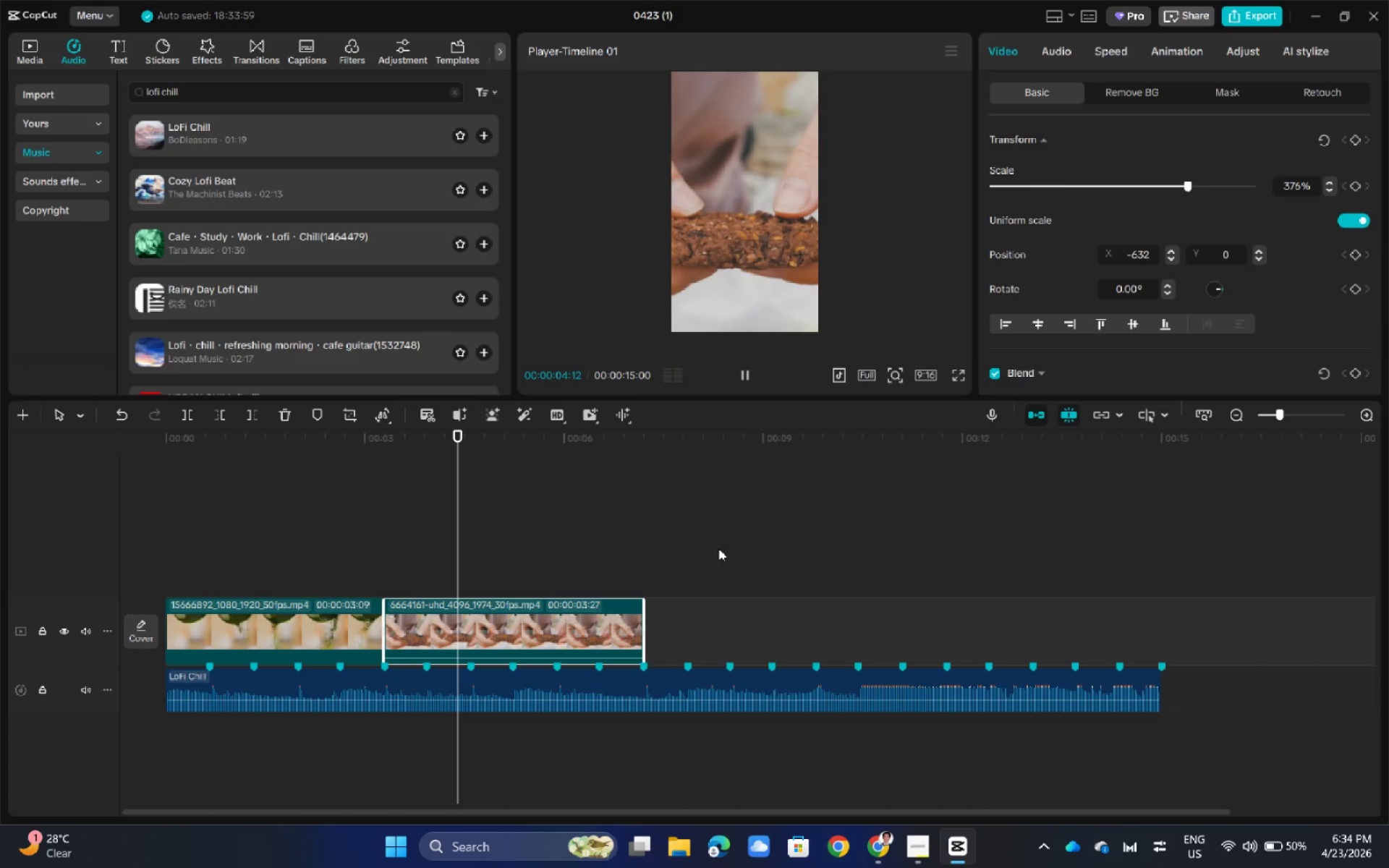 
key(Space)
 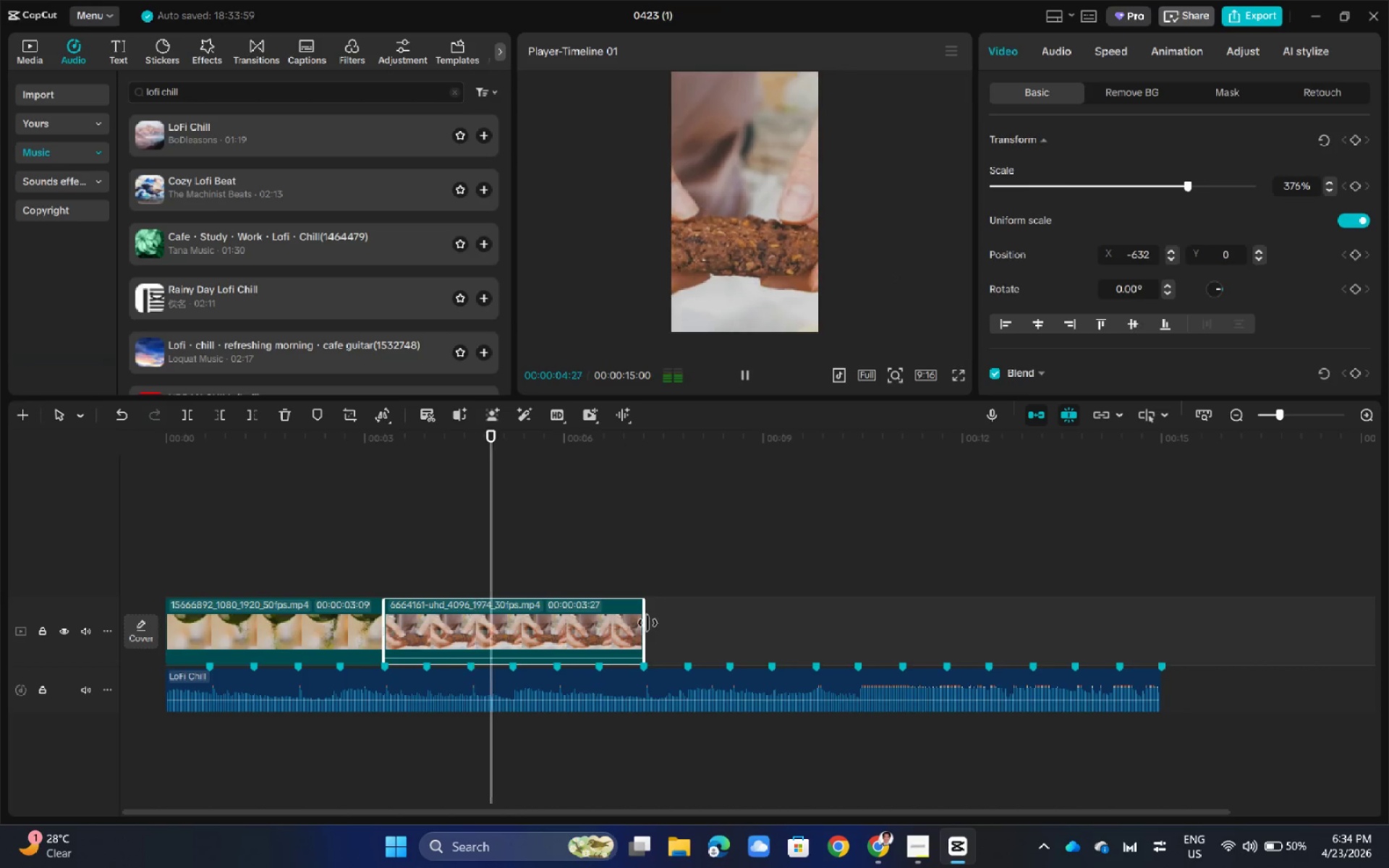 
key(Space)
 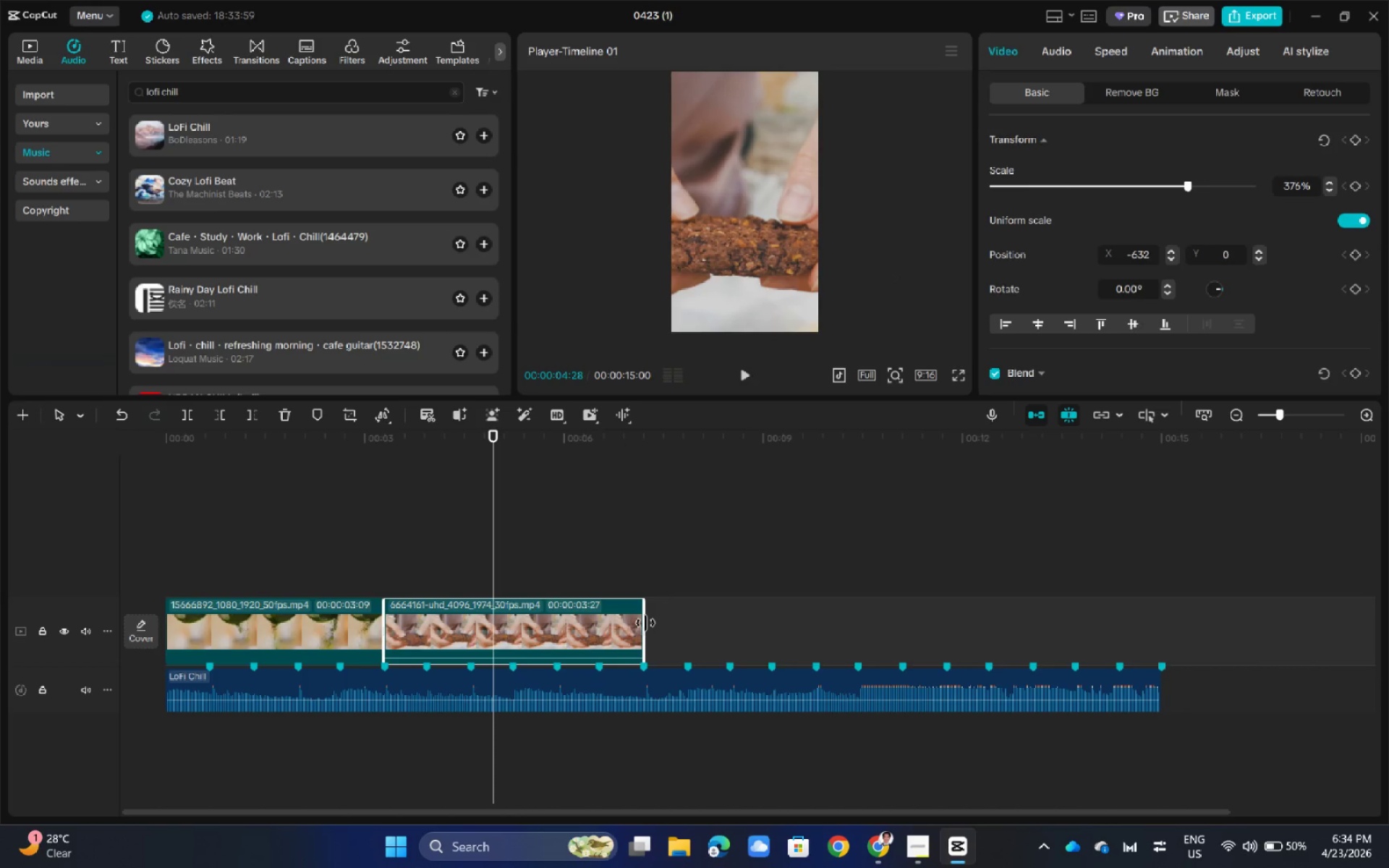 
left_click_drag(start_coordinate=[645, 623], to_coordinate=[1178, 630])
 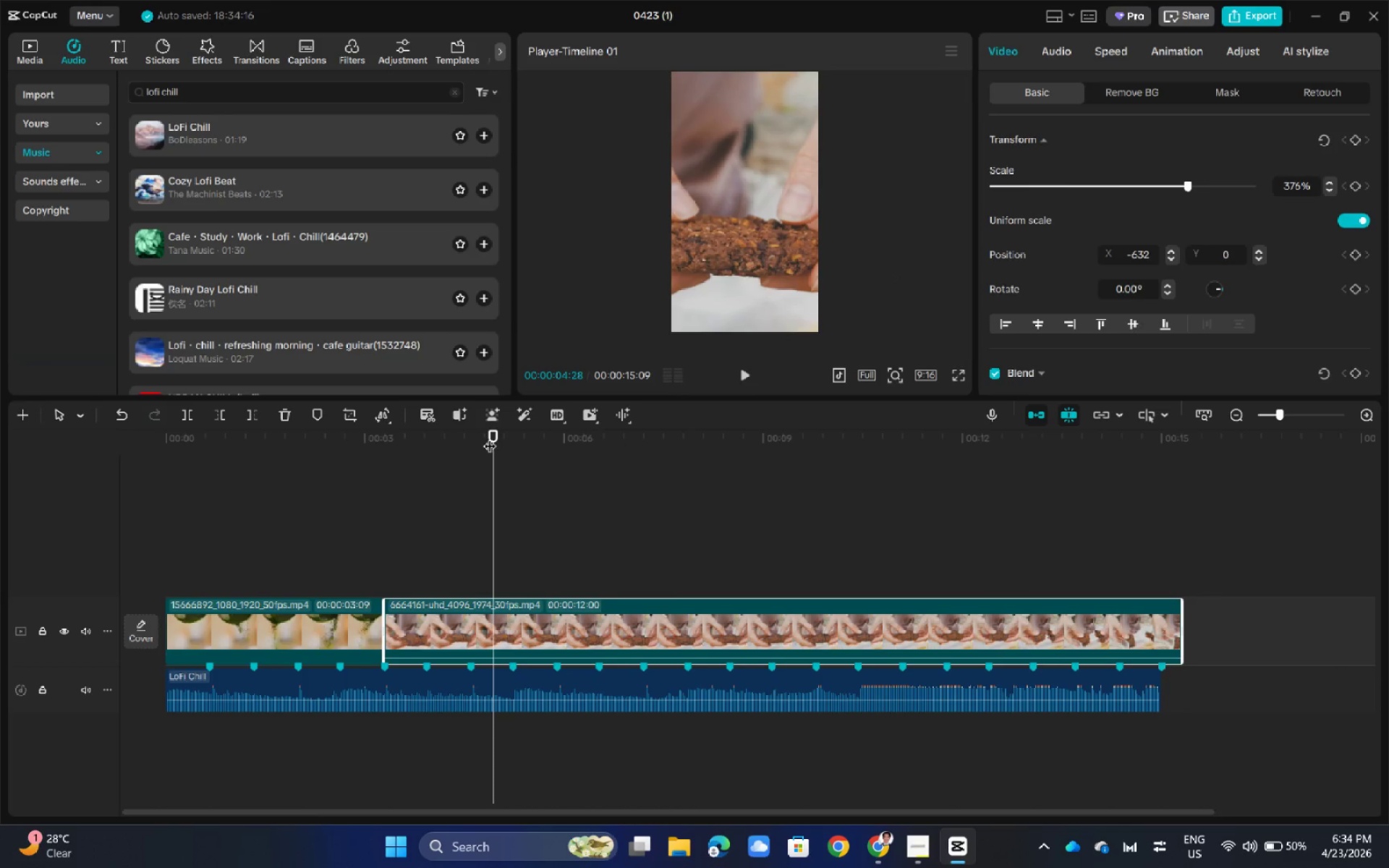 
left_click_drag(start_coordinate=[490, 437], to_coordinate=[936, 496])
 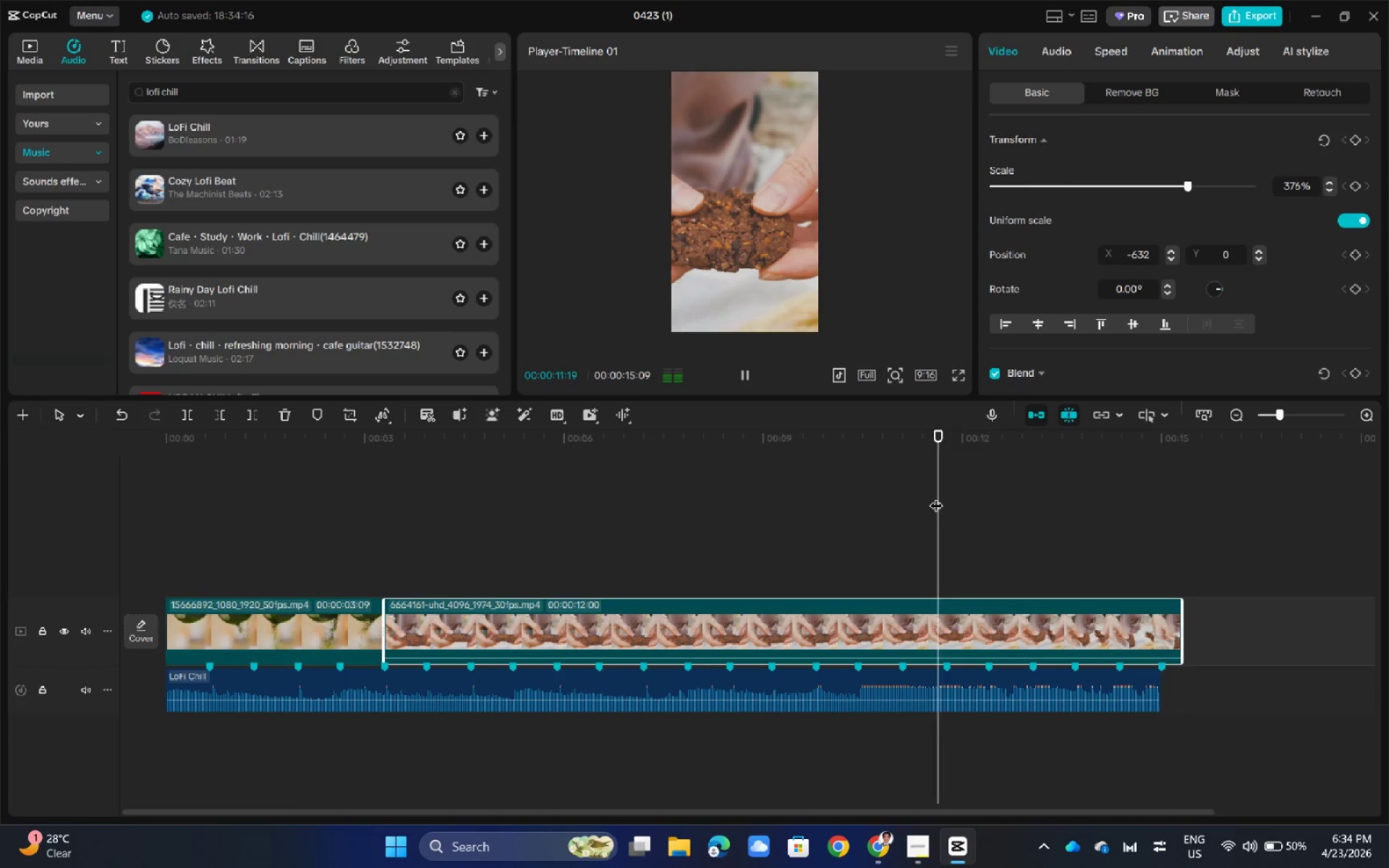 
key(Space)
 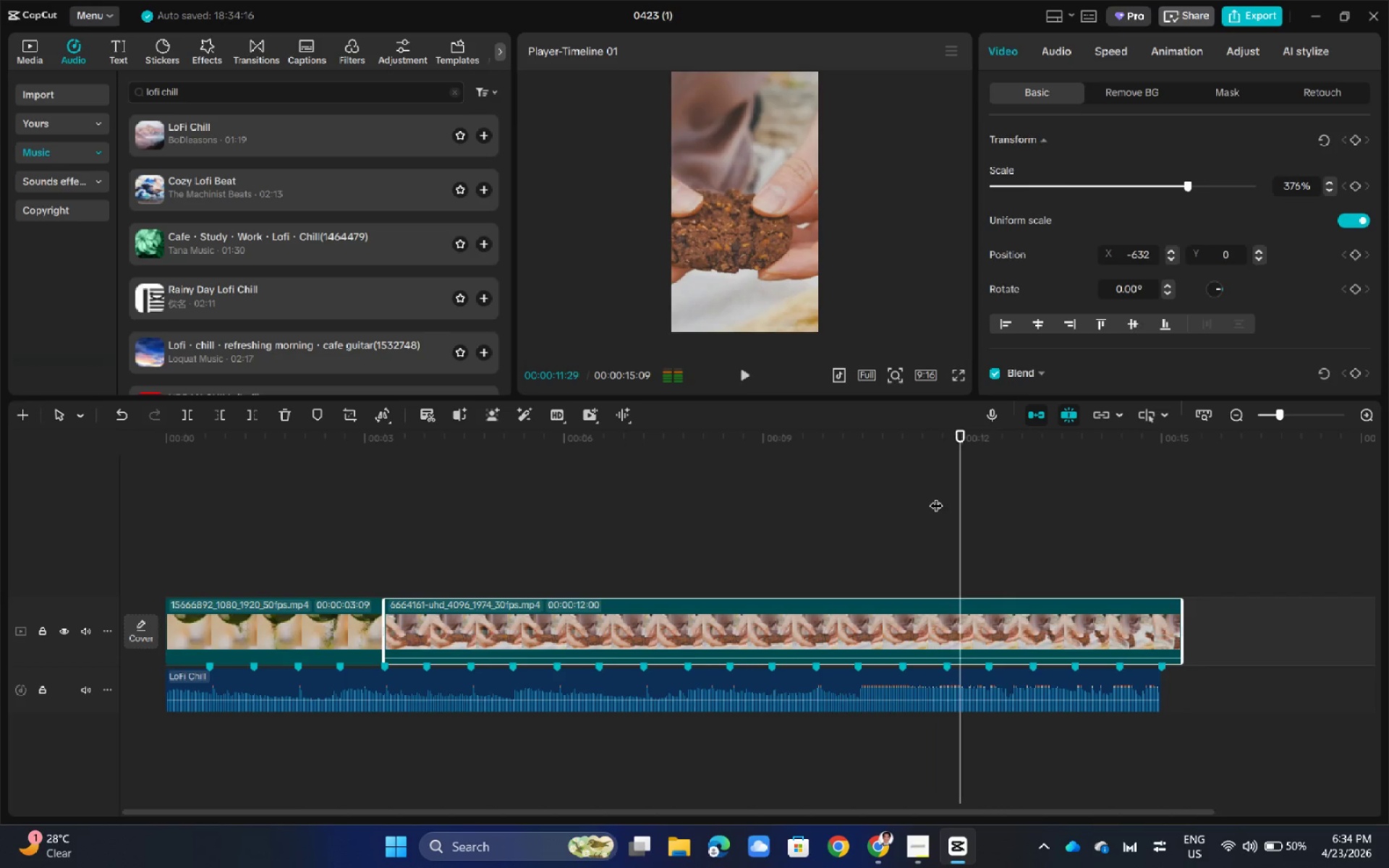 
key(Space)
 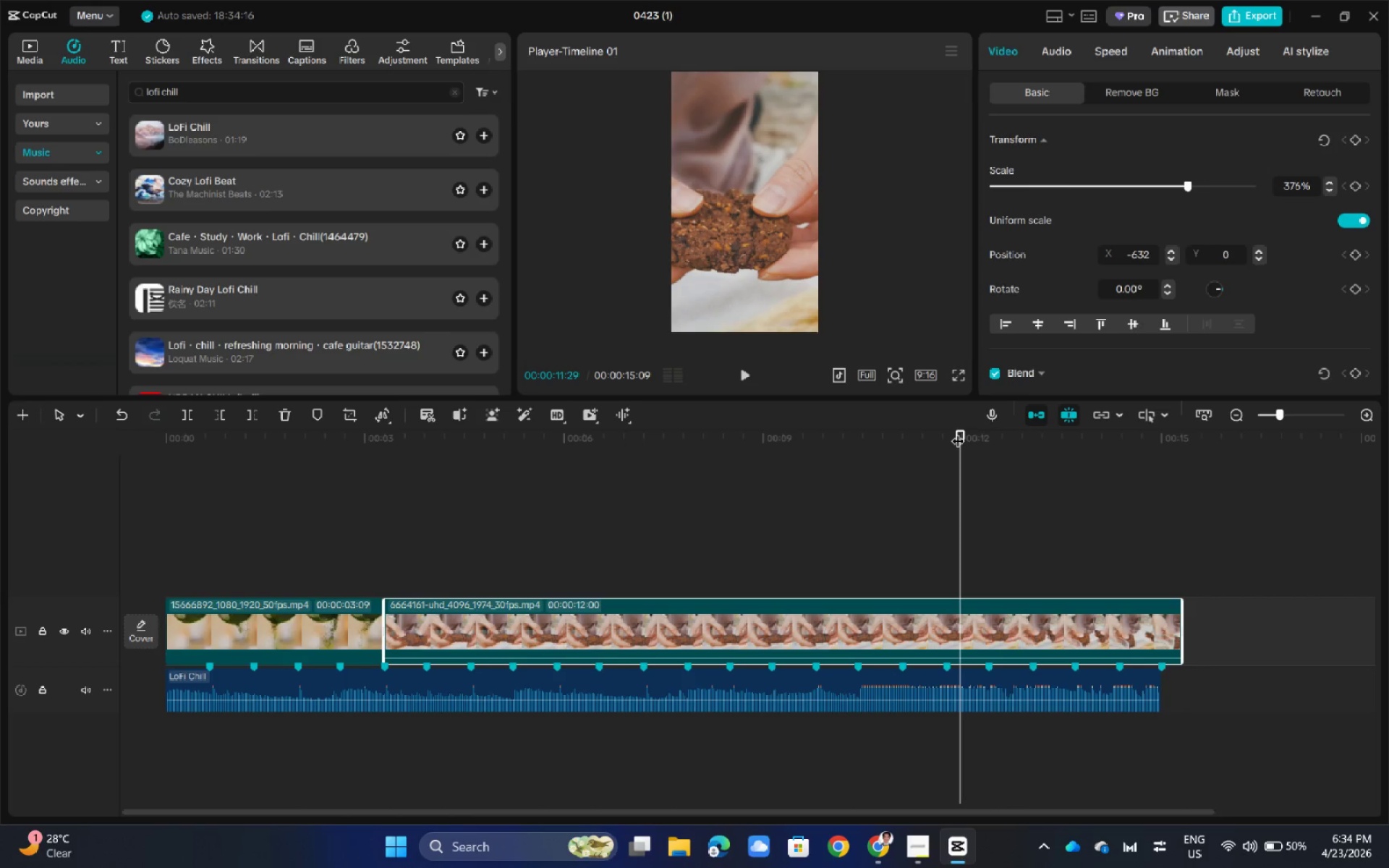 
left_click_drag(start_coordinate=[958, 432], to_coordinate=[919, 446])
 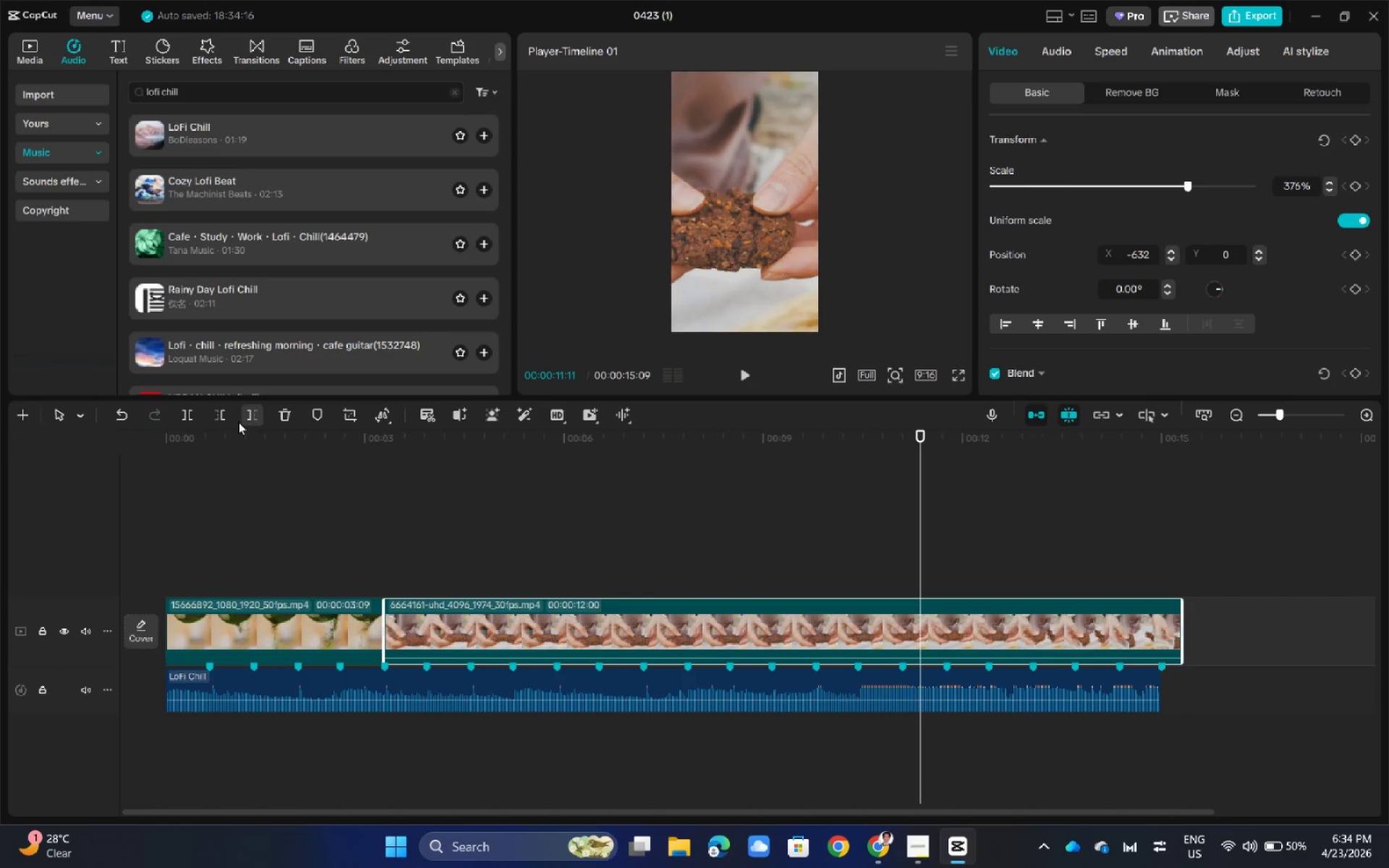 
left_click([228, 417])
 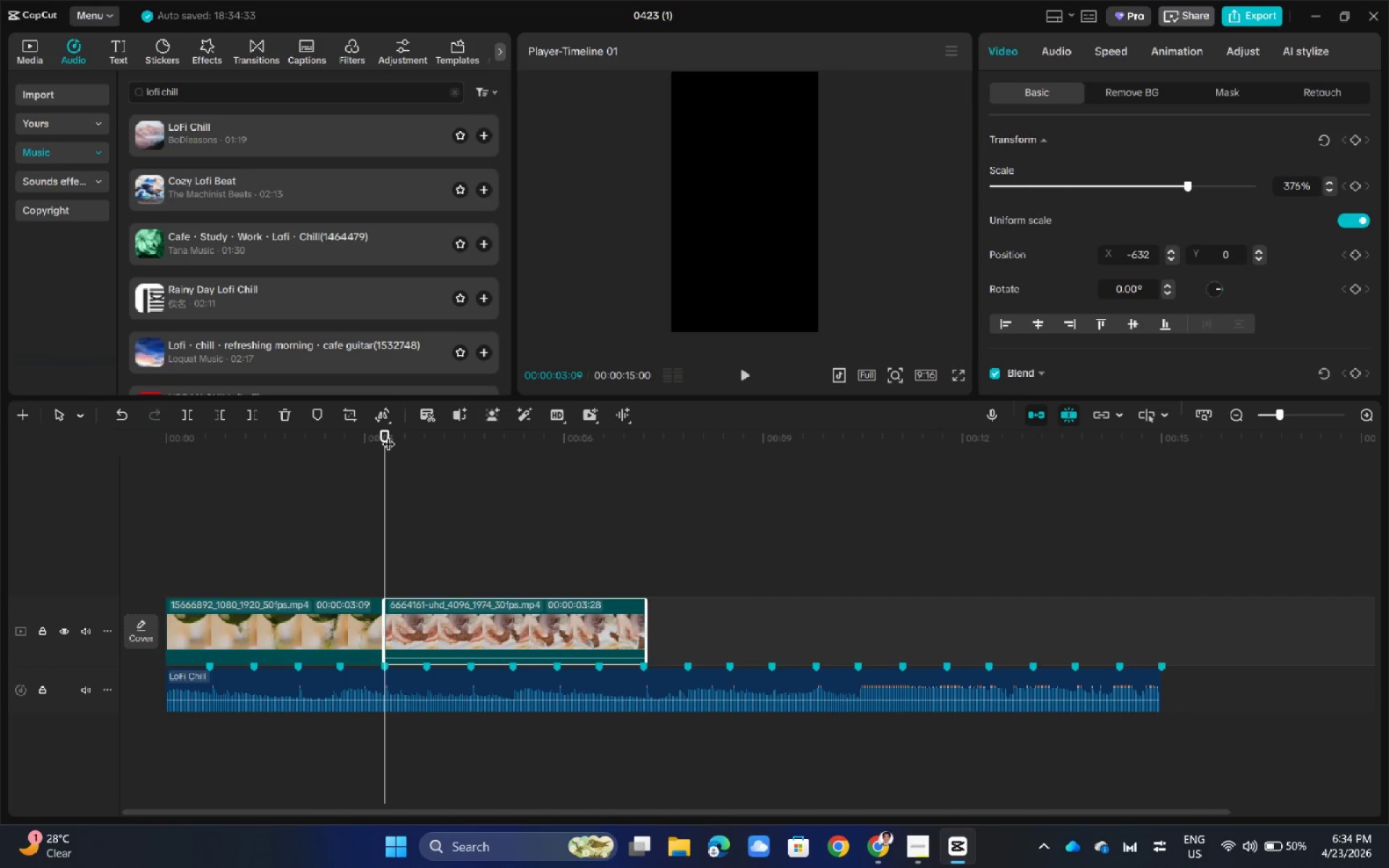 
left_click_drag(start_coordinate=[388, 432], to_coordinate=[299, 430])
 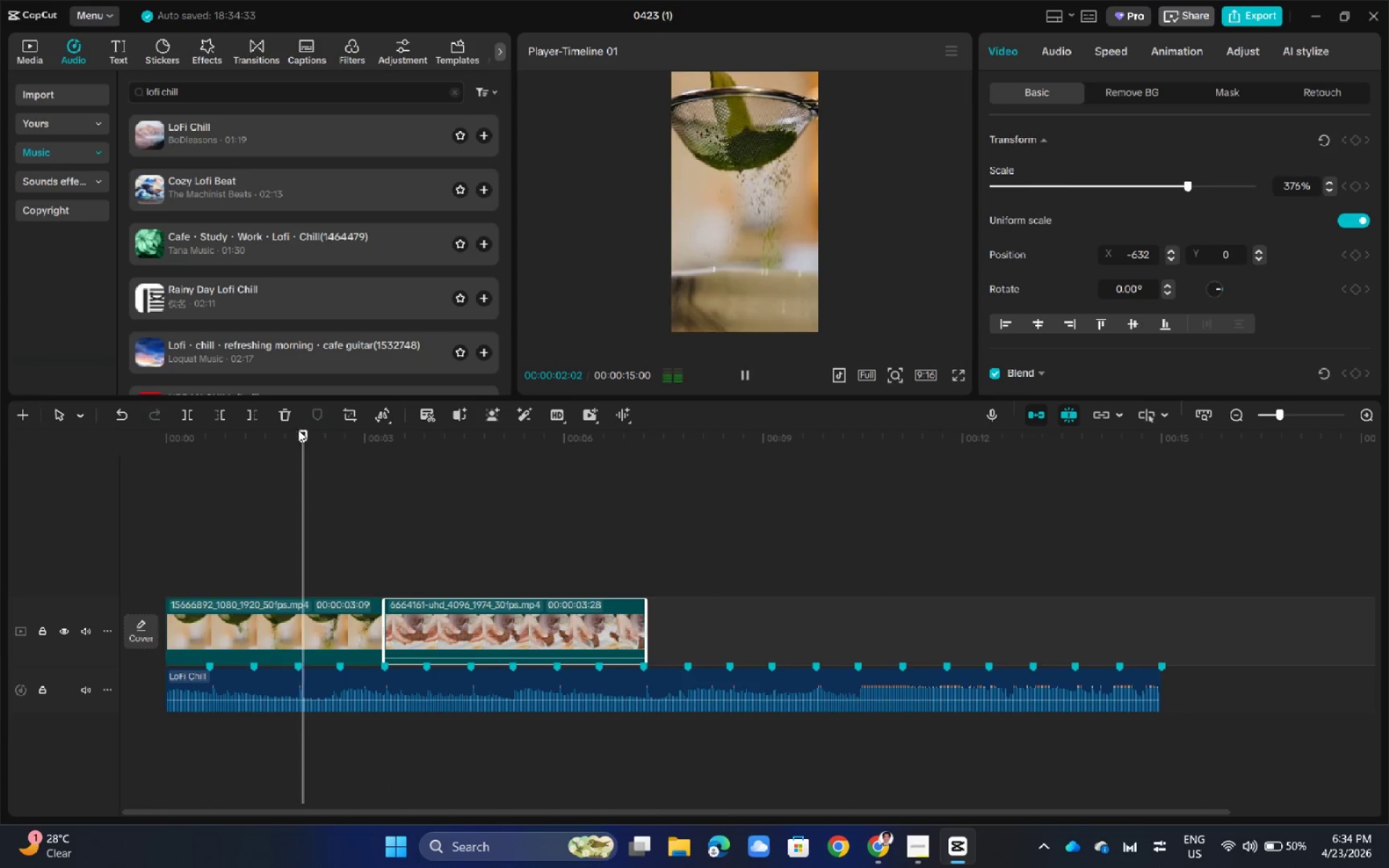 
key(Space)
 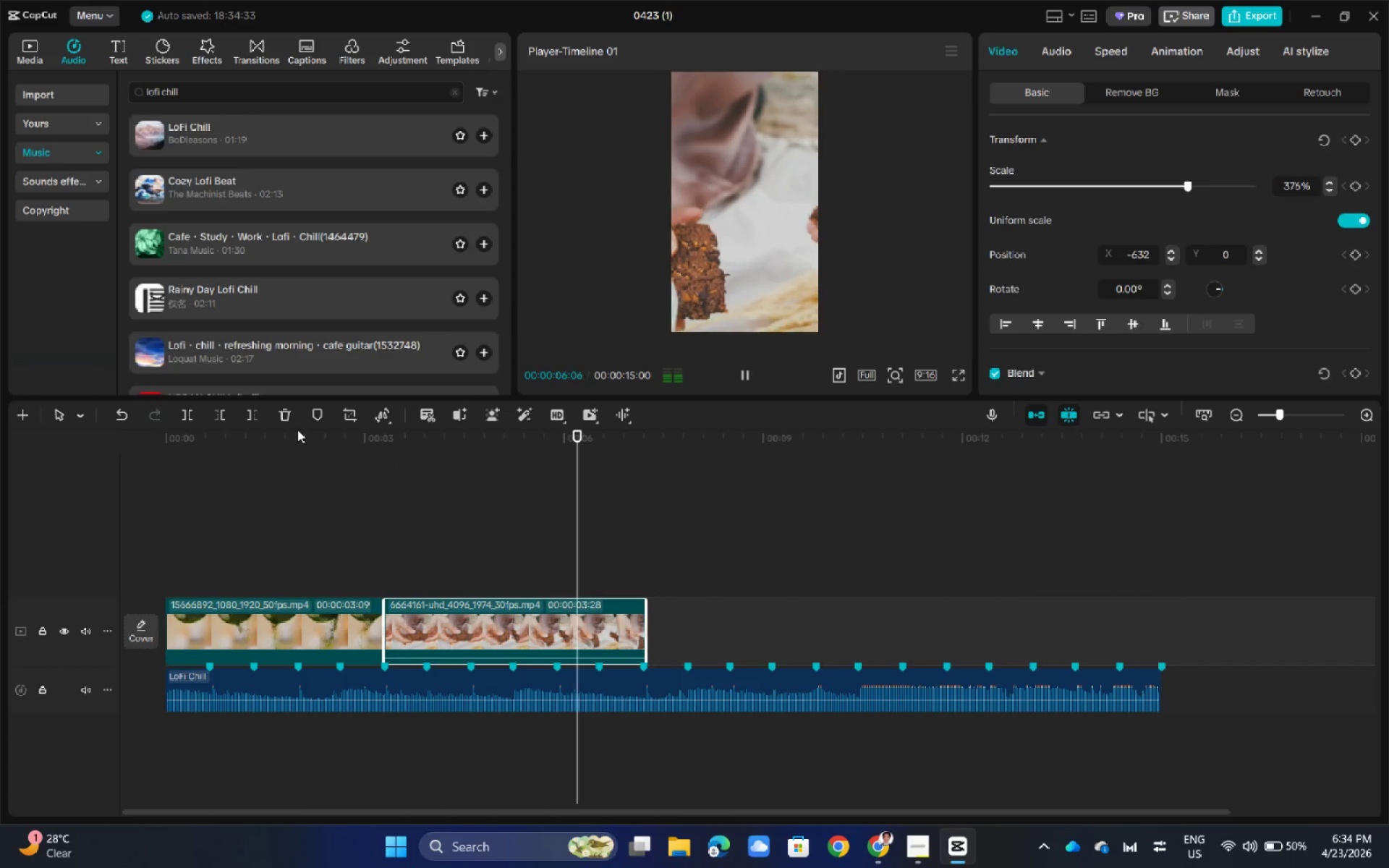 
wait(5.56)
 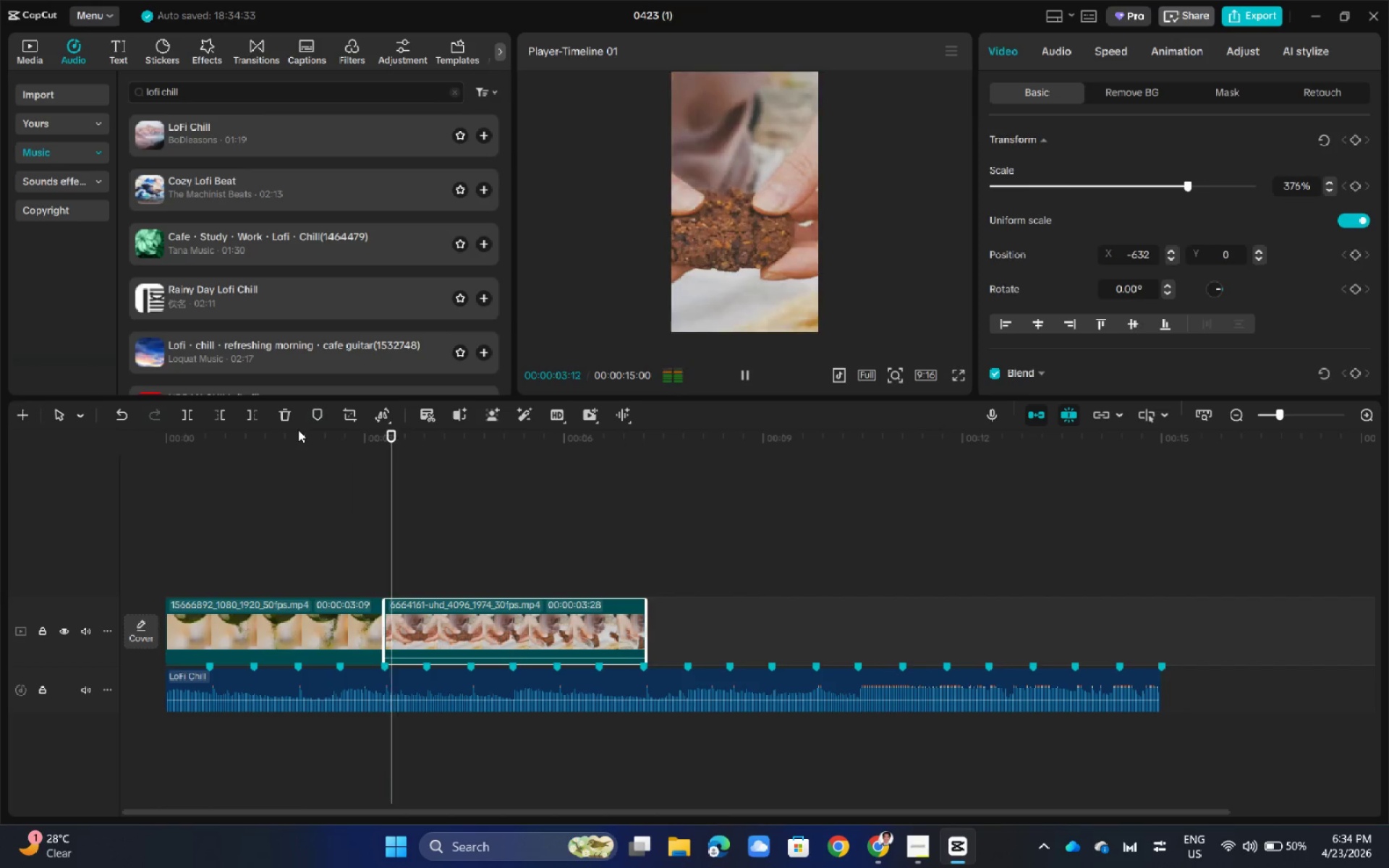 
key(Space)
 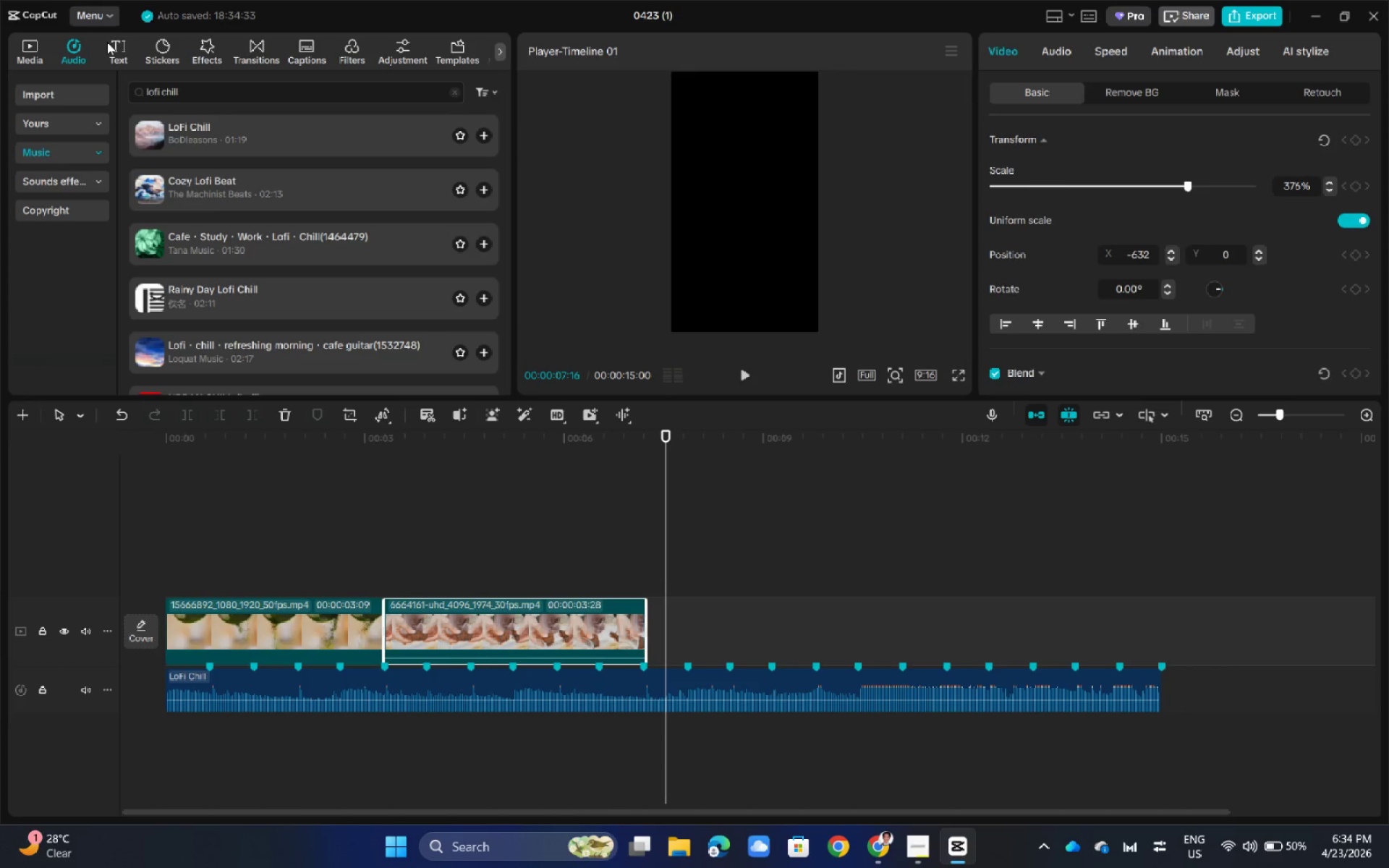 
left_click([26, 49])
 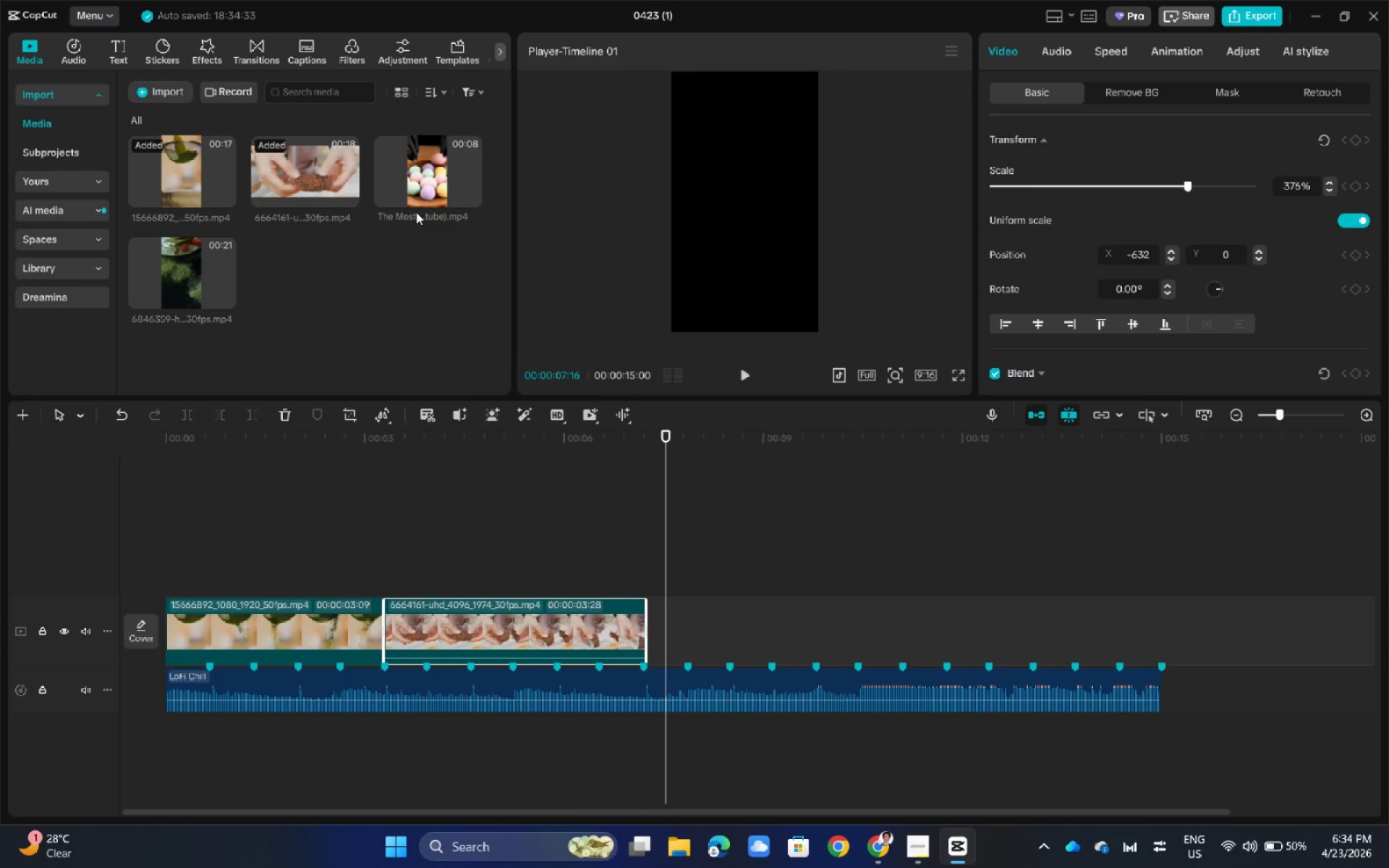 
left_click_drag(start_coordinate=[419, 168], to_coordinate=[658, 628])
 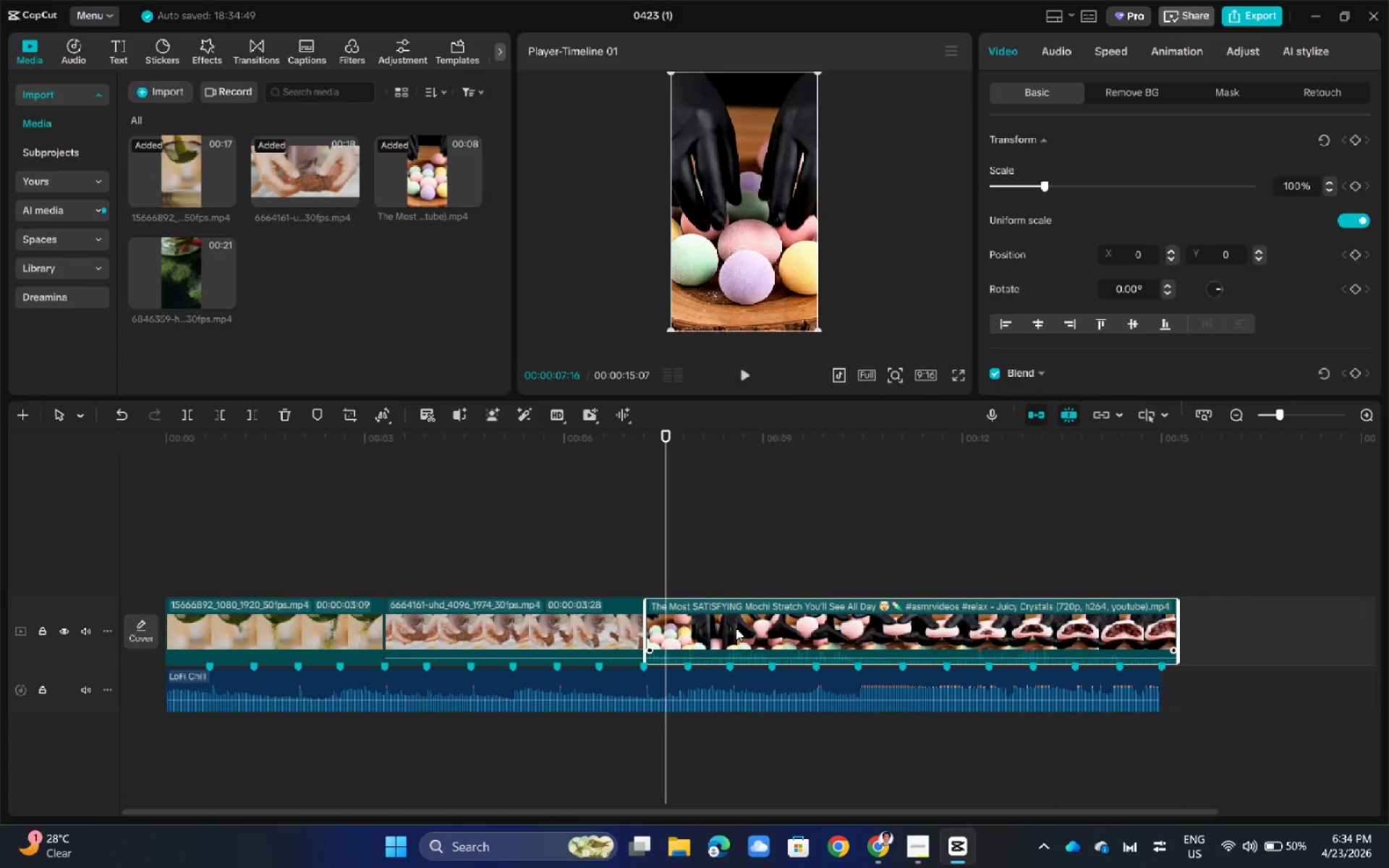 
left_click([736, 628])
 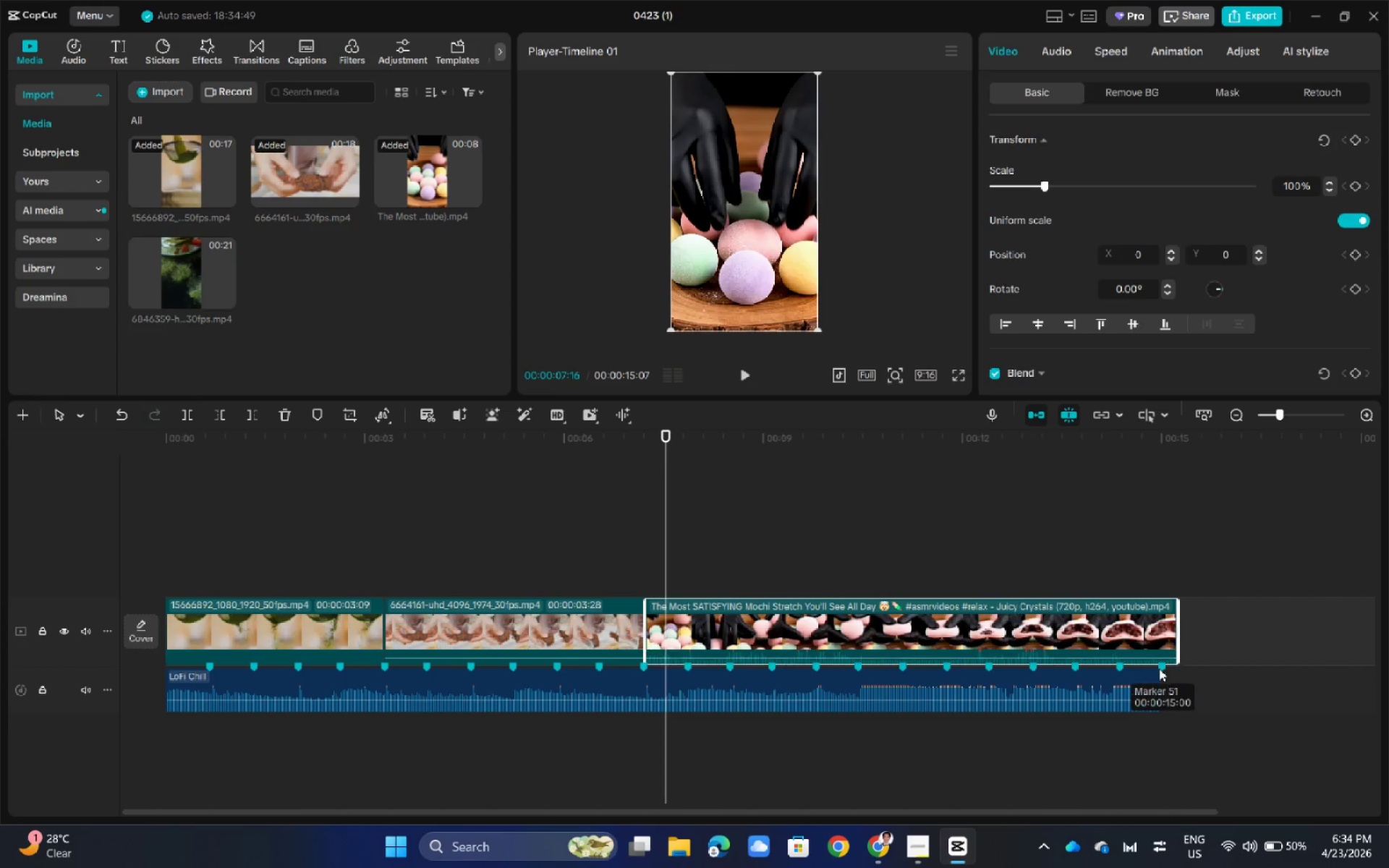 
left_click_drag(start_coordinate=[1175, 616], to_coordinate=[927, 623])
 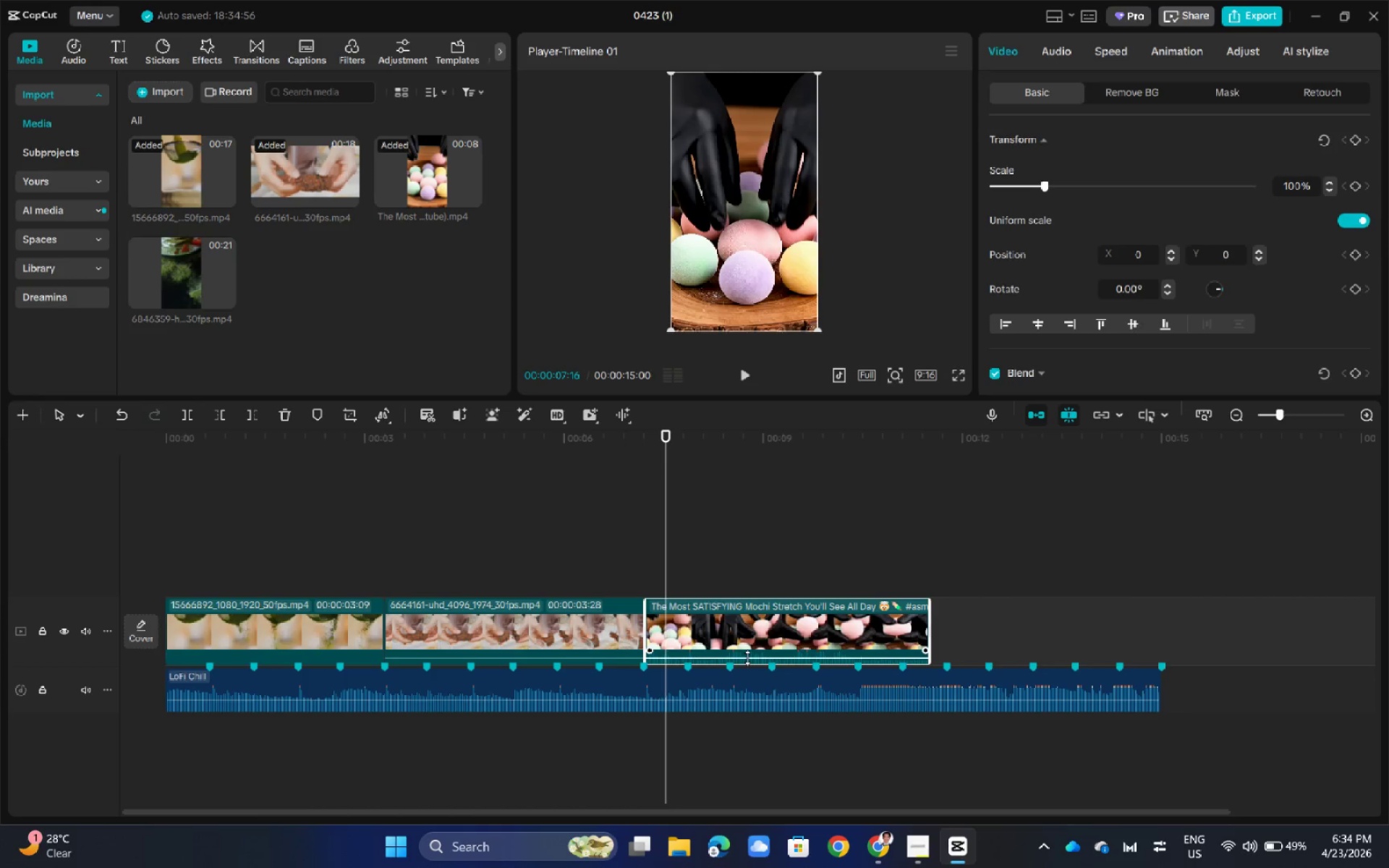 
left_click_drag(start_coordinate=[749, 658], to_coordinate=[748, 672])
 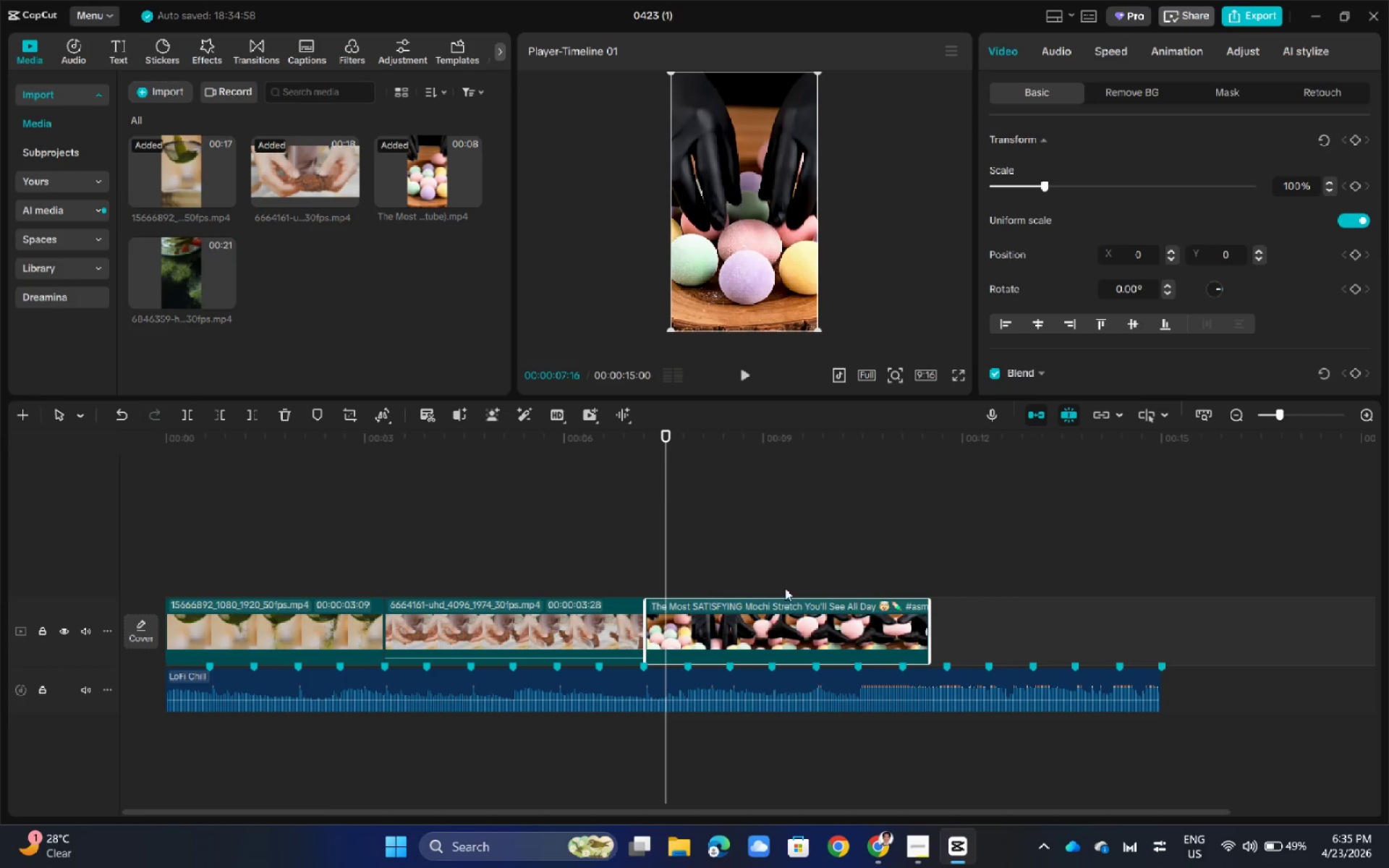 
left_click_drag(start_coordinate=[663, 428], to_coordinate=[896, 456])
 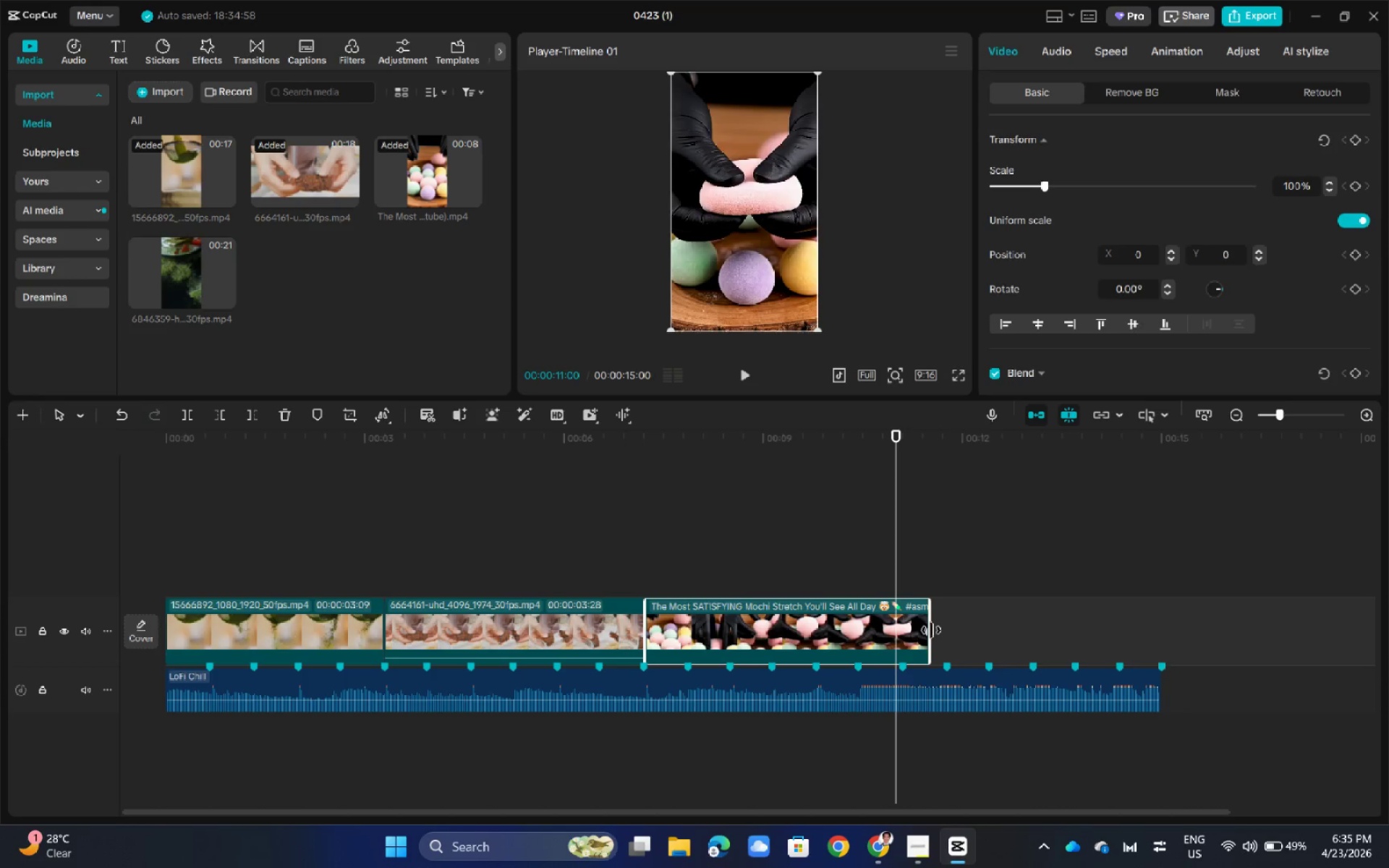 
left_click_drag(start_coordinate=[931, 630], to_coordinate=[1114, 628])
 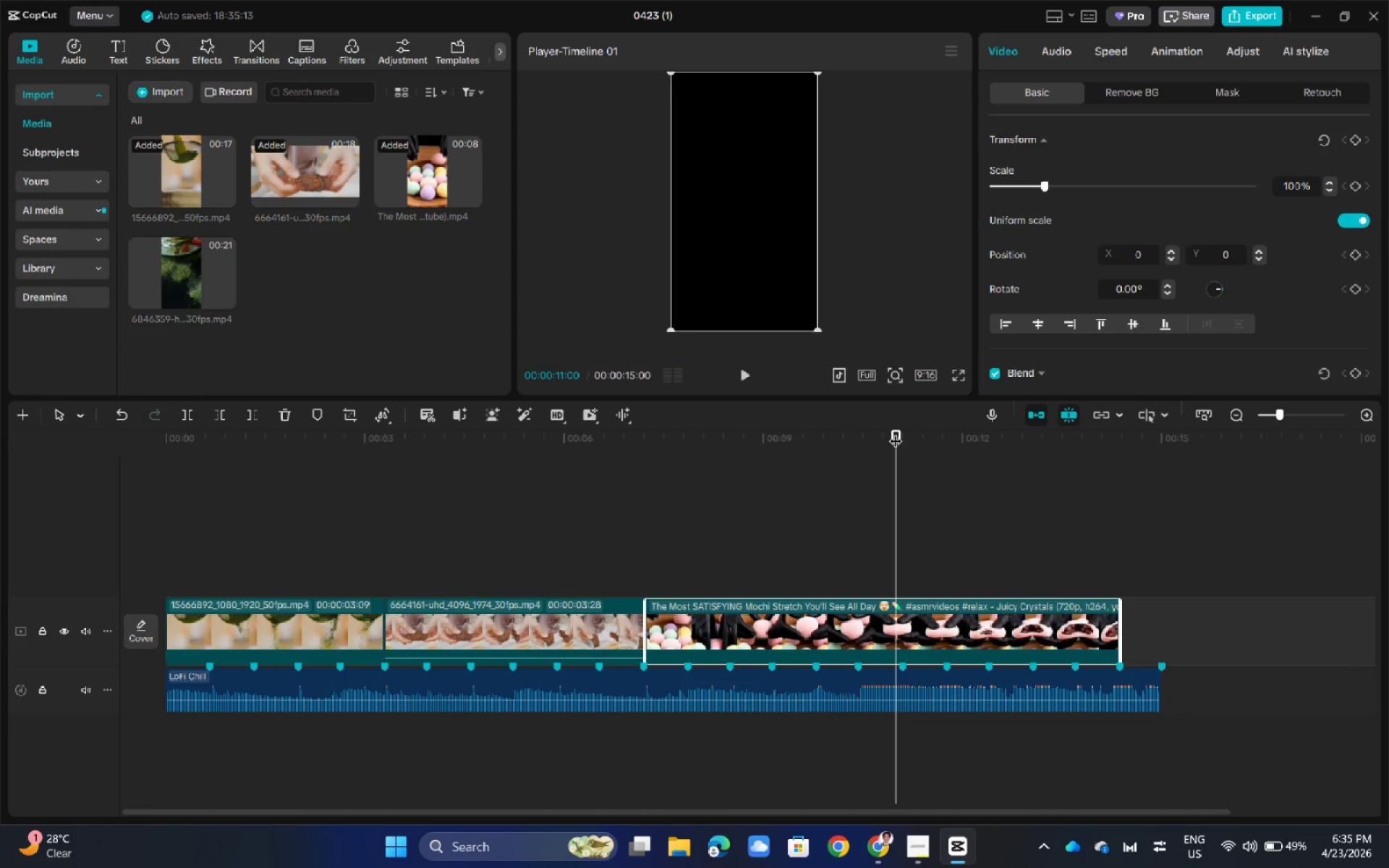 
left_click_drag(start_coordinate=[896, 432], to_coordinate=[894, 440])
 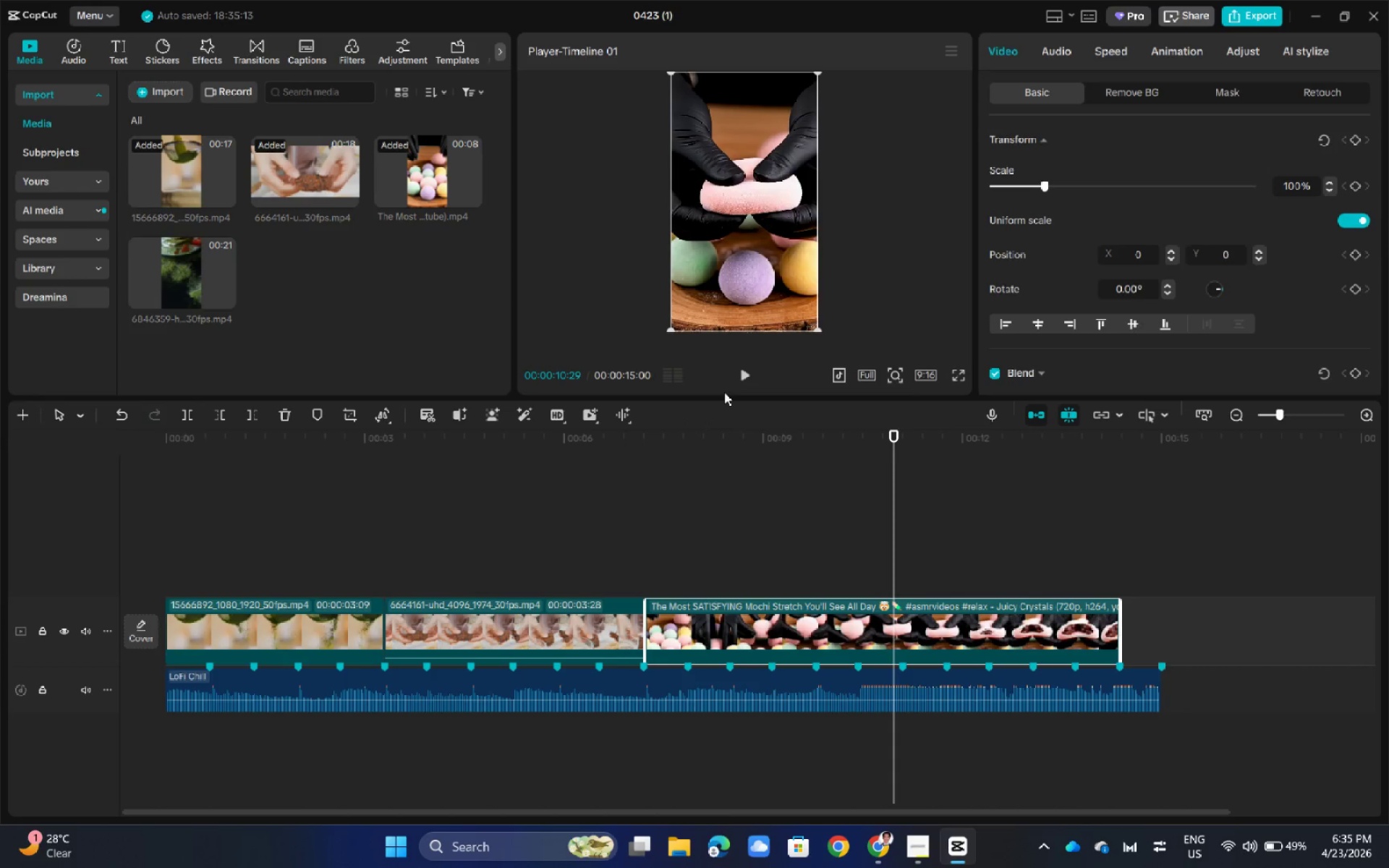 
key(Space)
 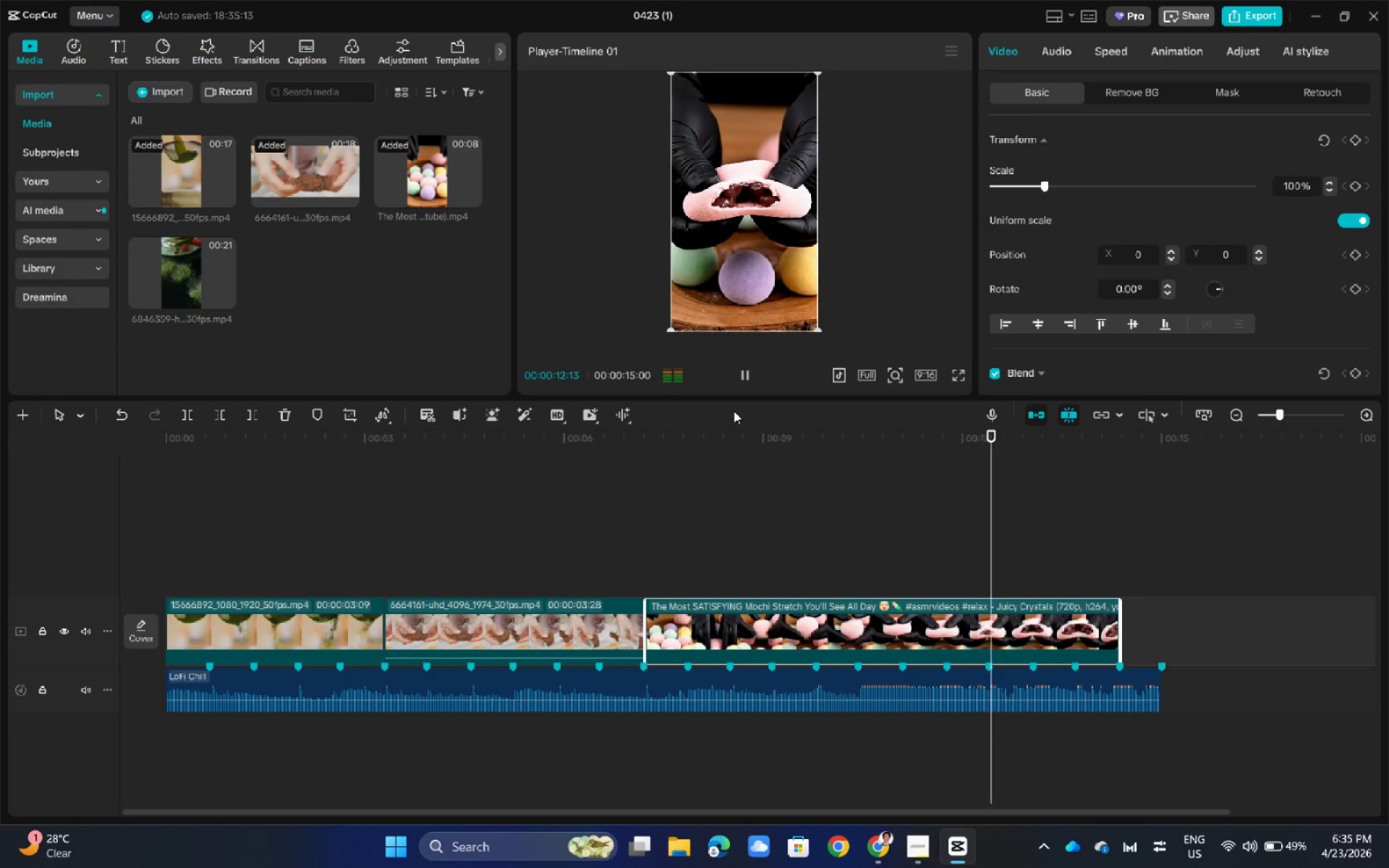 
key(Space)
 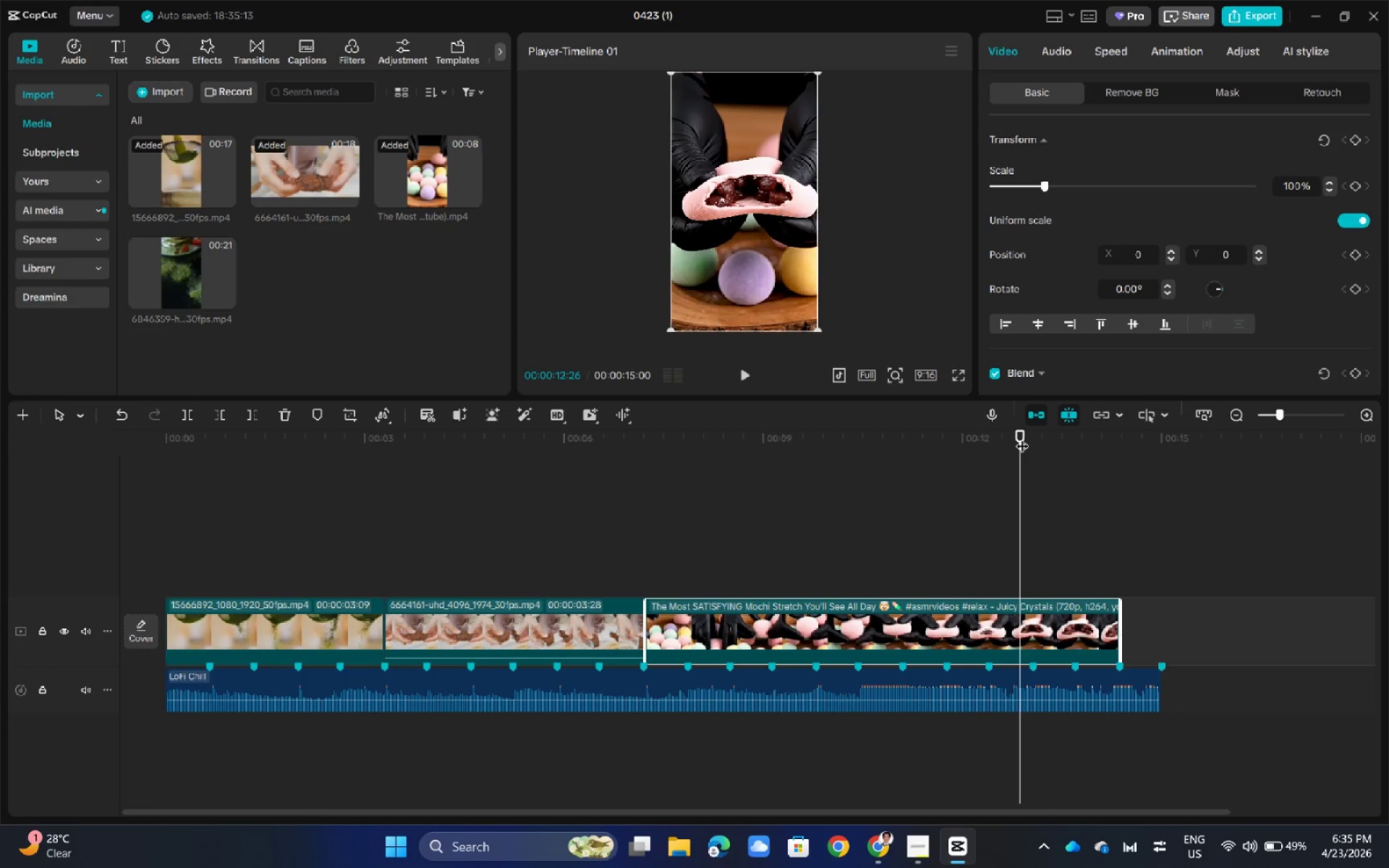 
left_click_drag(start_coordinate=[1023, 435], to_coordinate=[921, 448])
 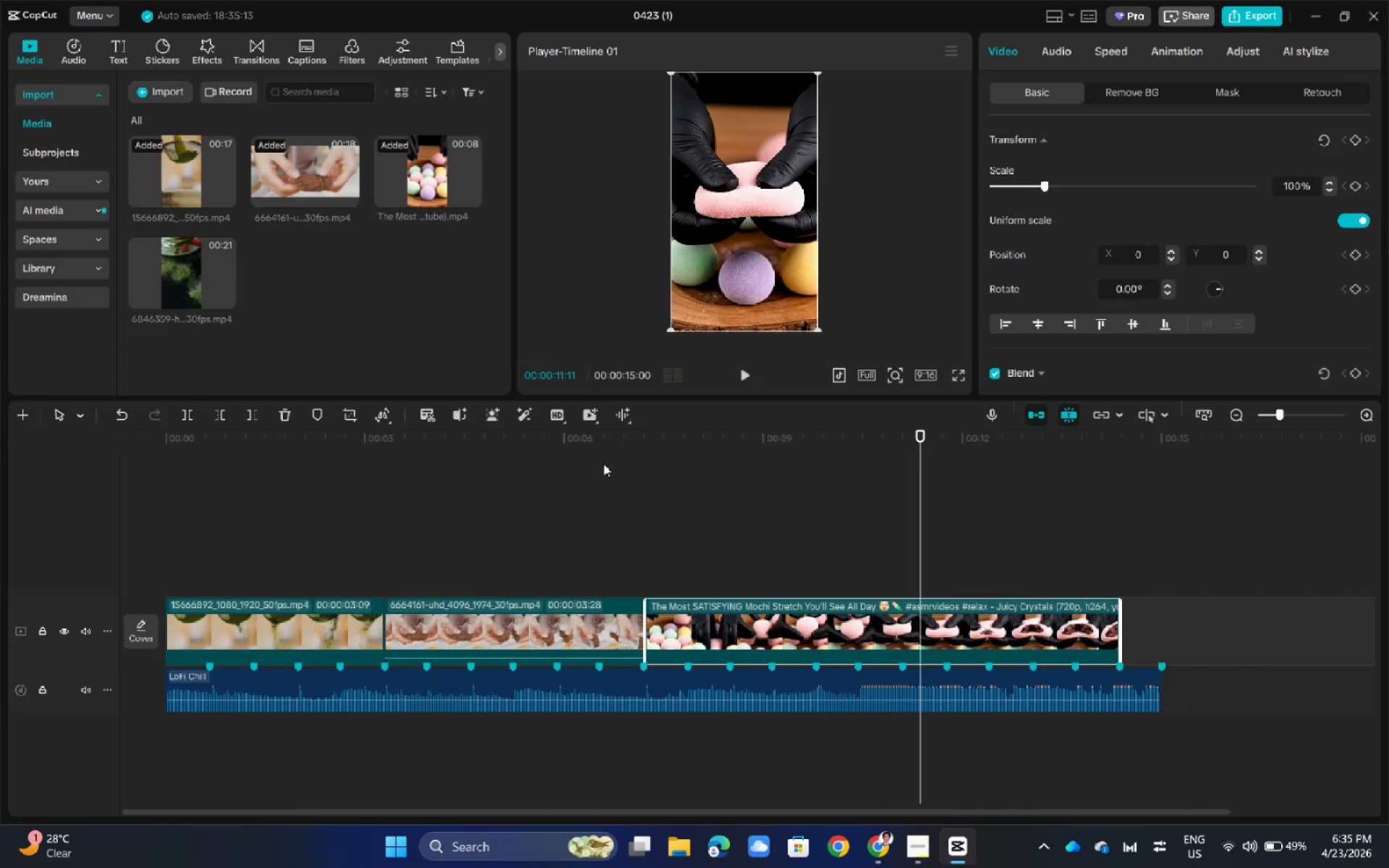 
wait(5.89)
 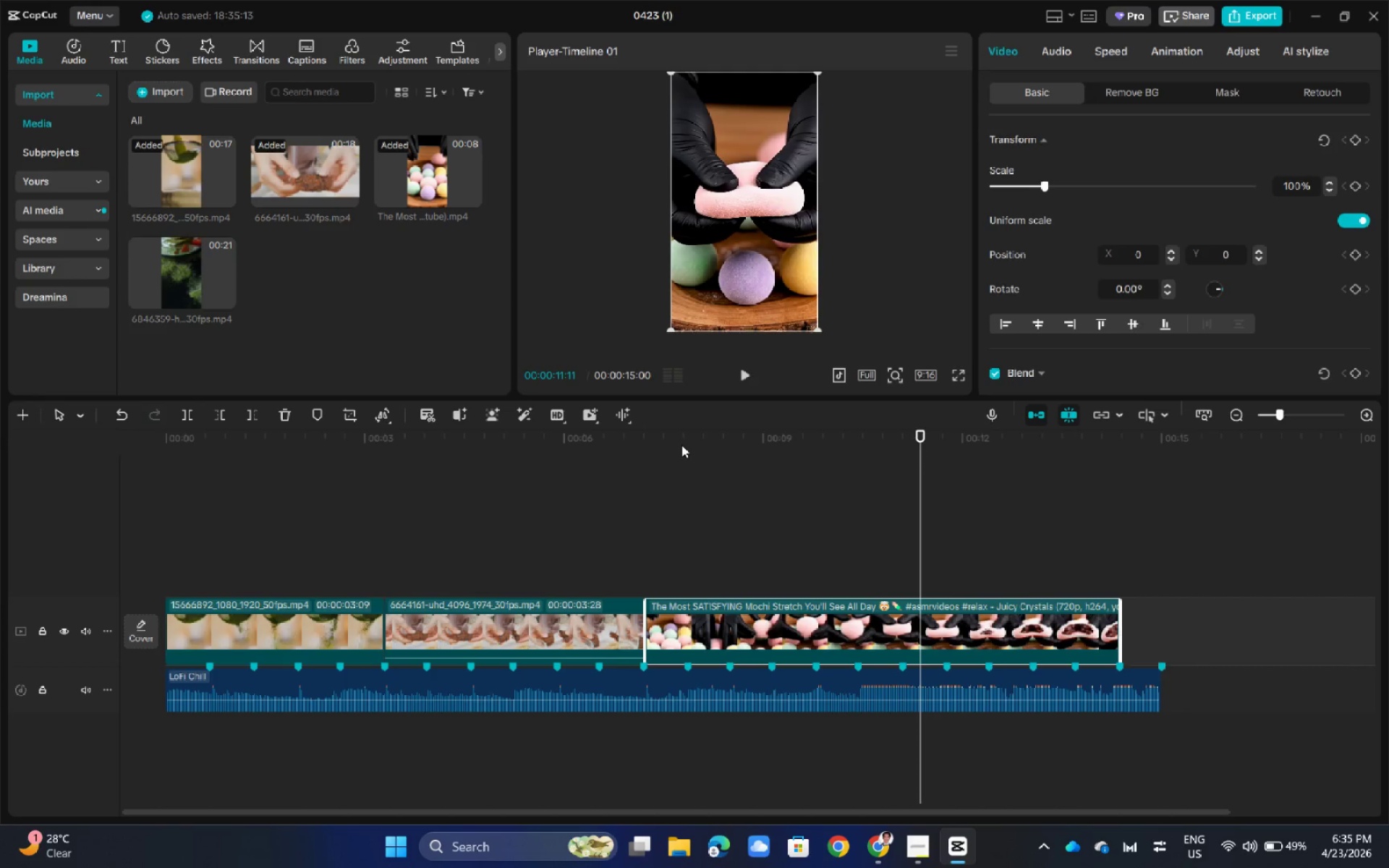 
left_click([224, 416])
 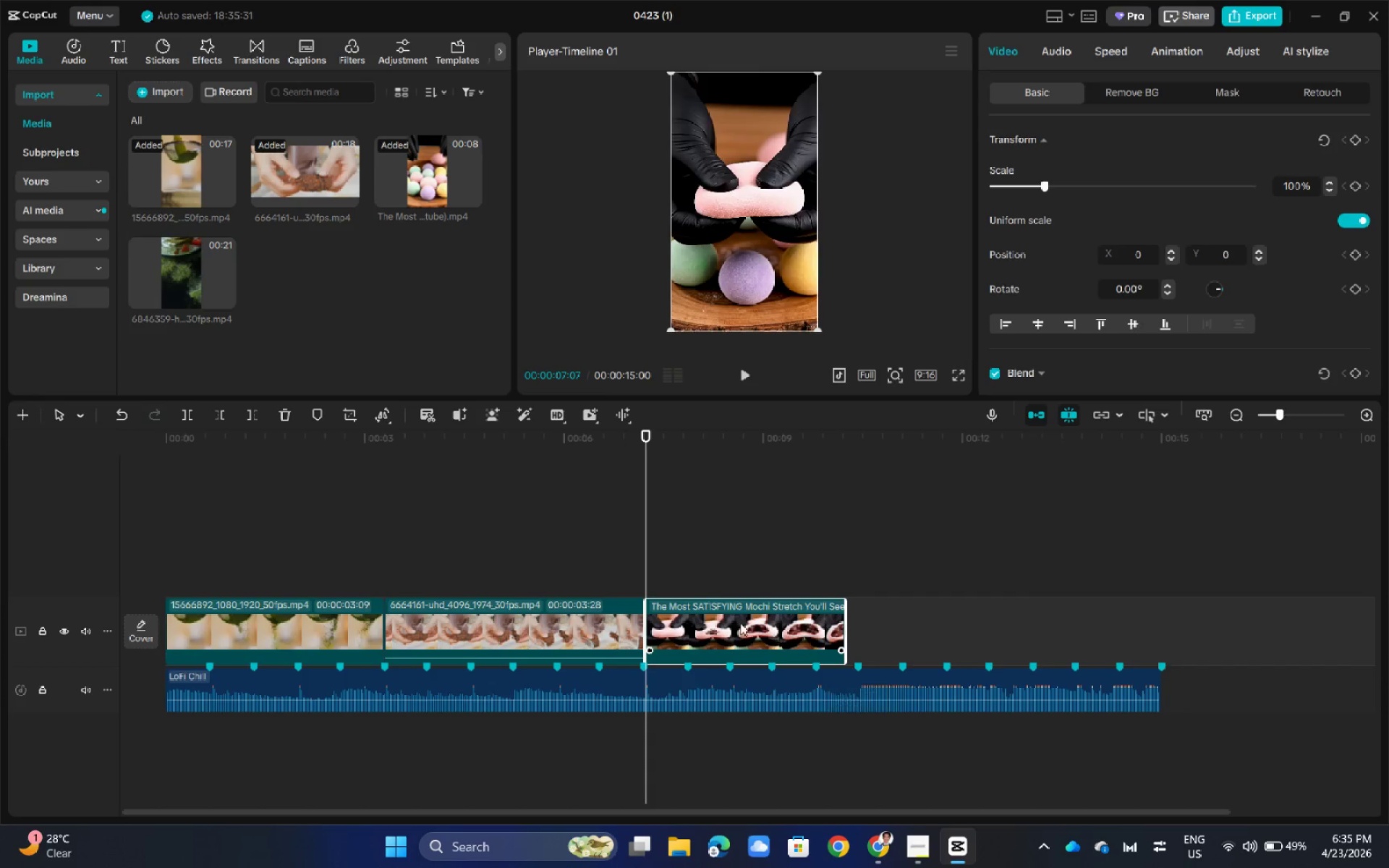 
left_click([740, 623])
 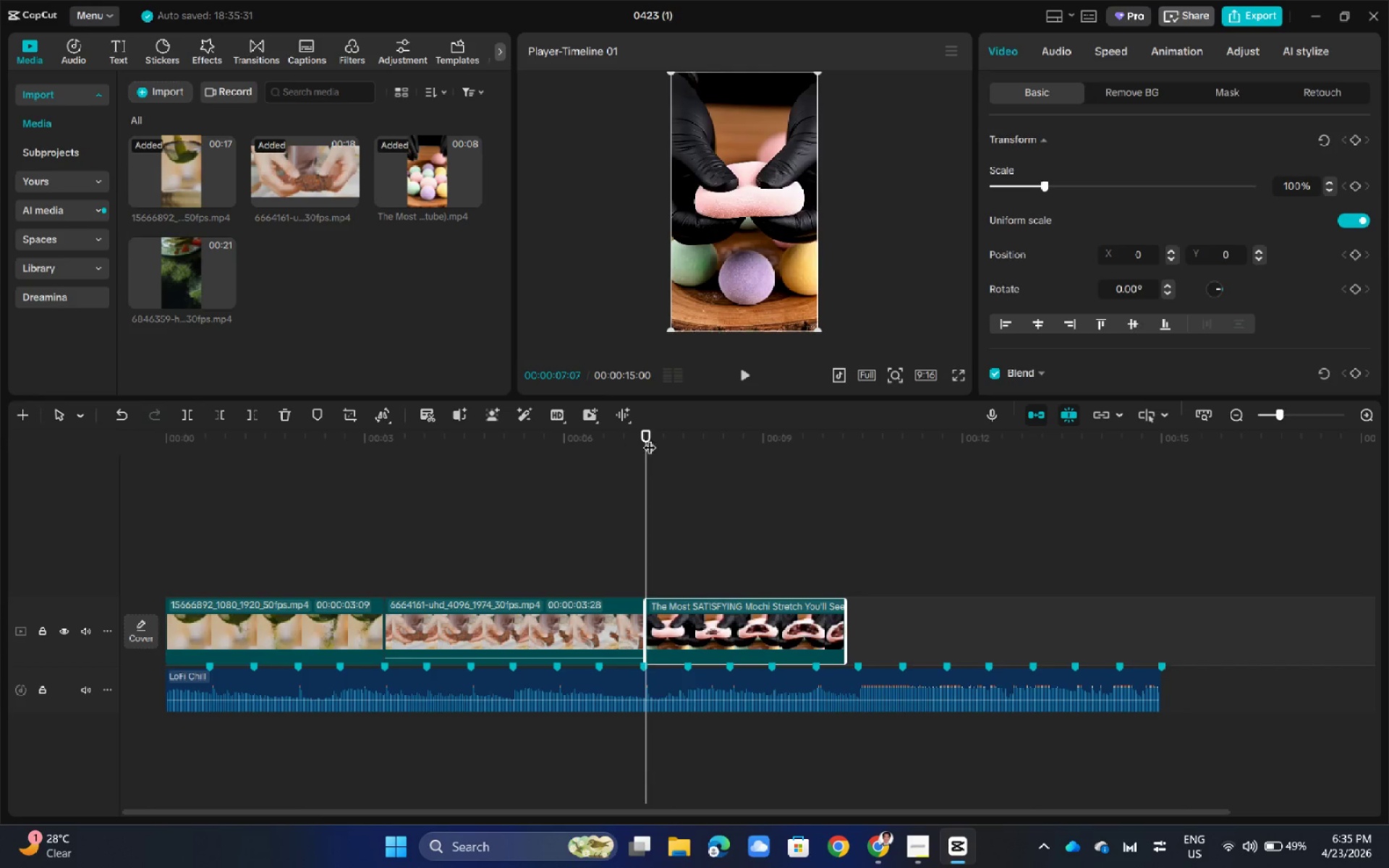 
left_click_drag(start_coordinate=[649, 438], to_coordinate=[649, 502])
 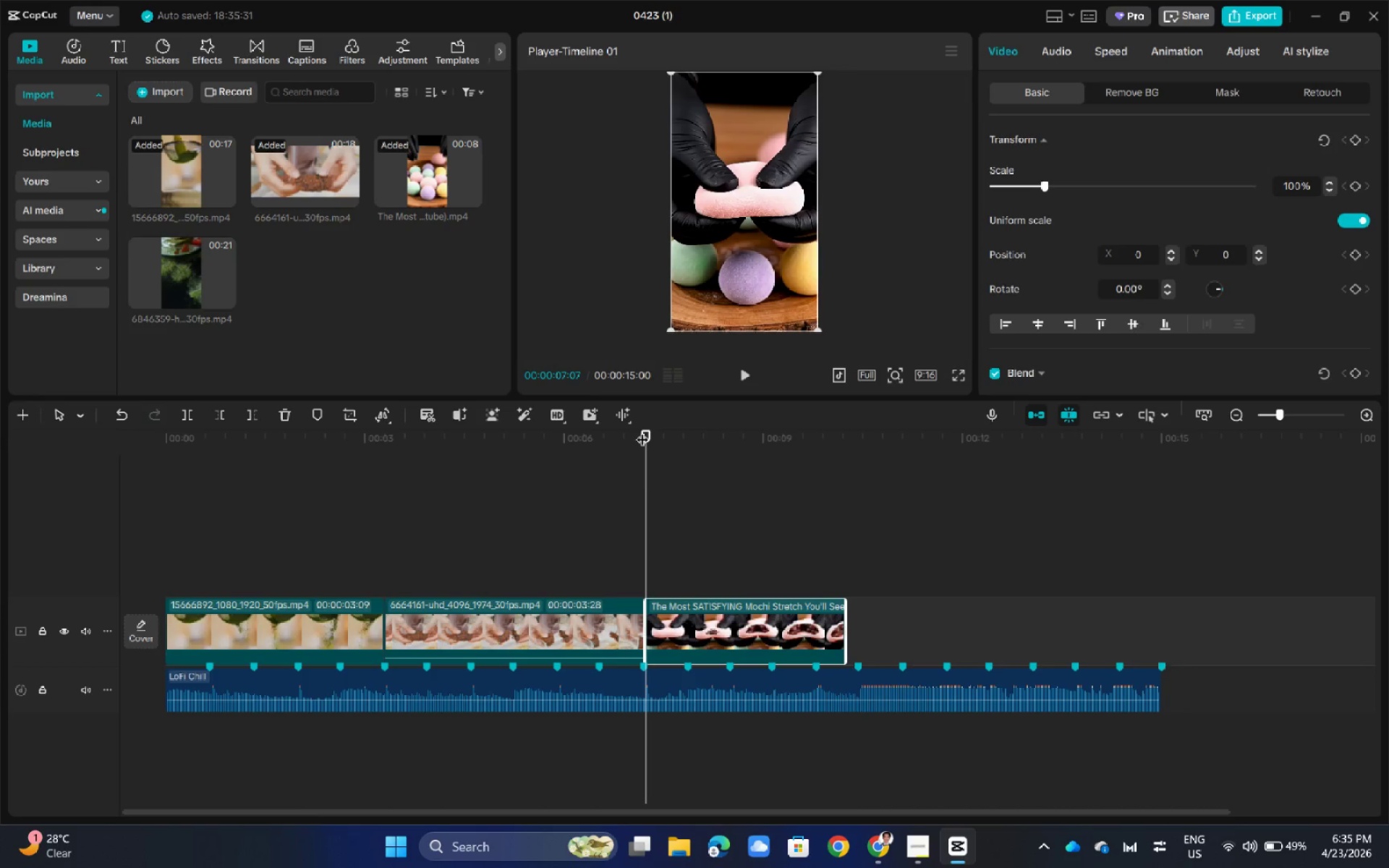 
left_click_drag(start_coordinate=[645, 430], to_coordinate=[844, 471])
 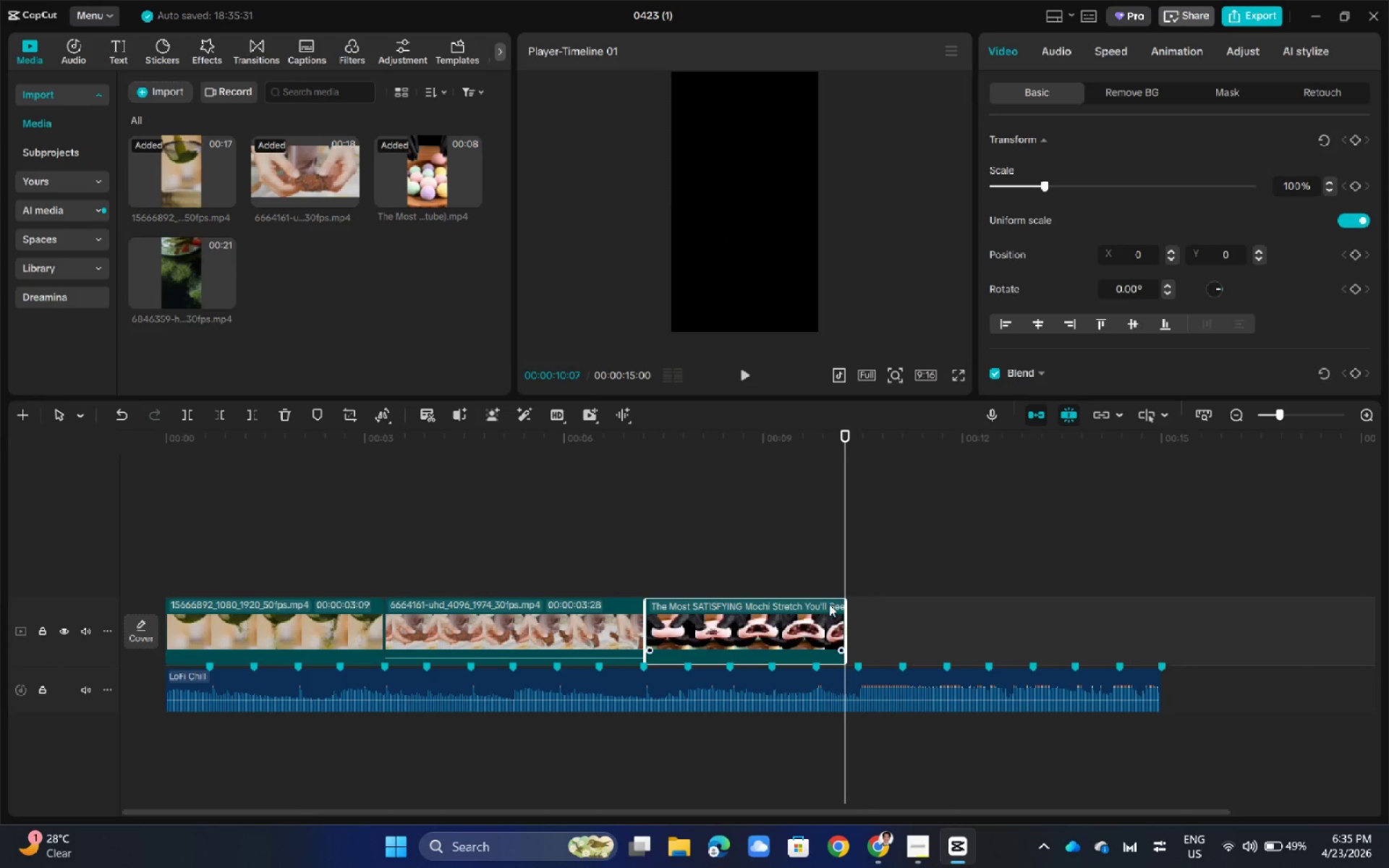 
left_click([830, 609])
 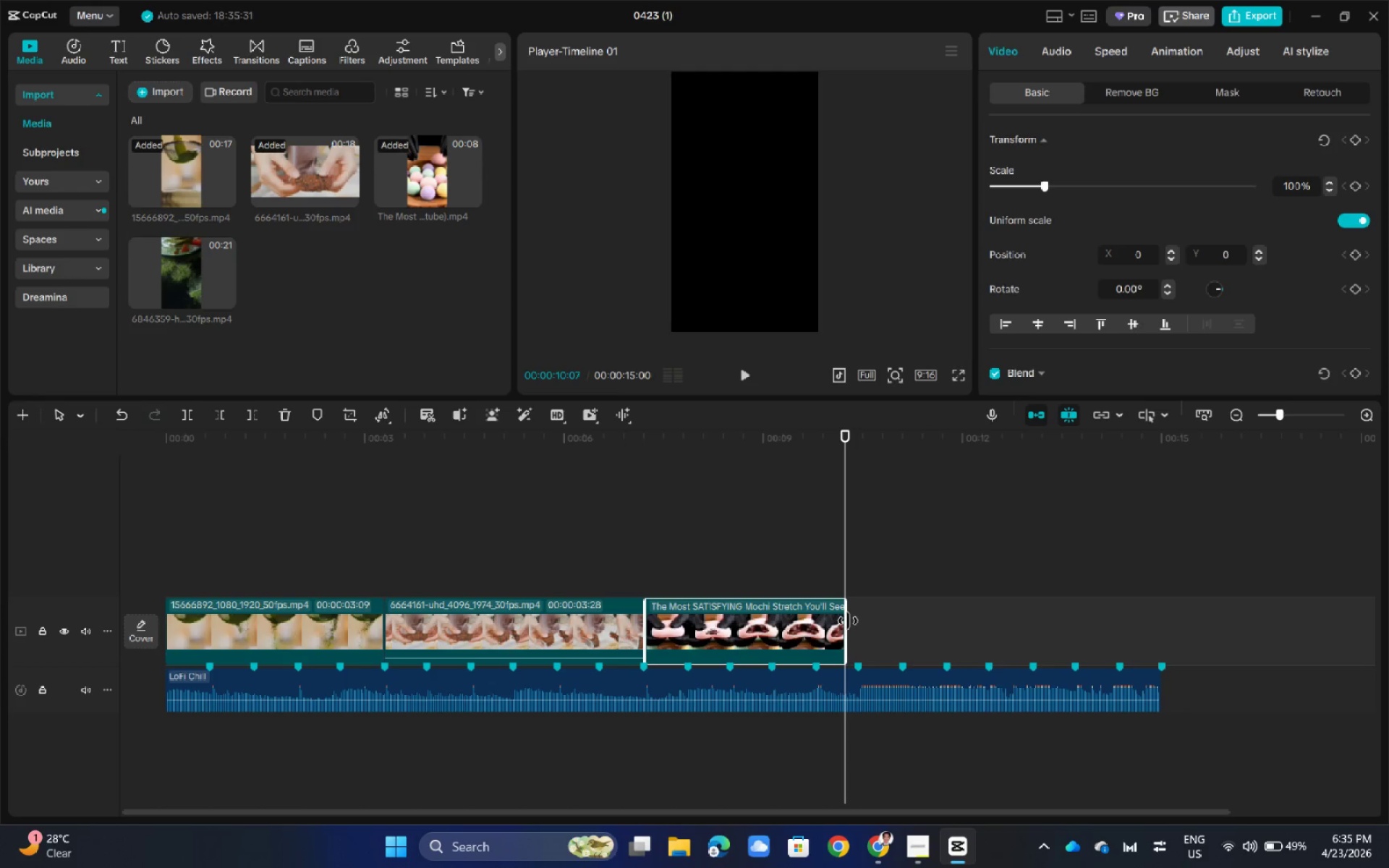 
left_click_drag(start_coordinate=[848, 621], to_coordinate=[855, 621])
 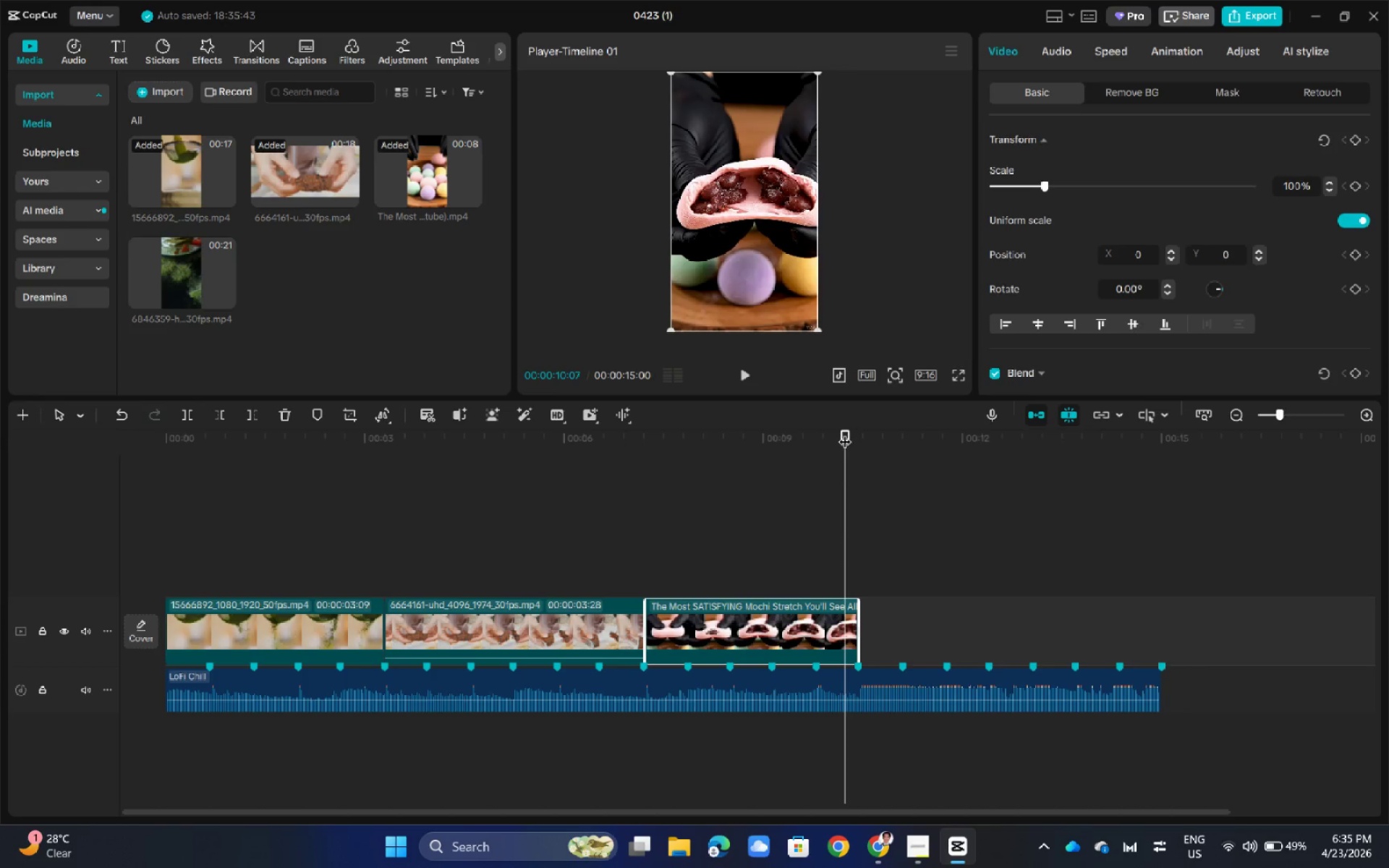 
left_click_drag(start_coordinate=[845, 433], to_coordinate=[649, 442])
 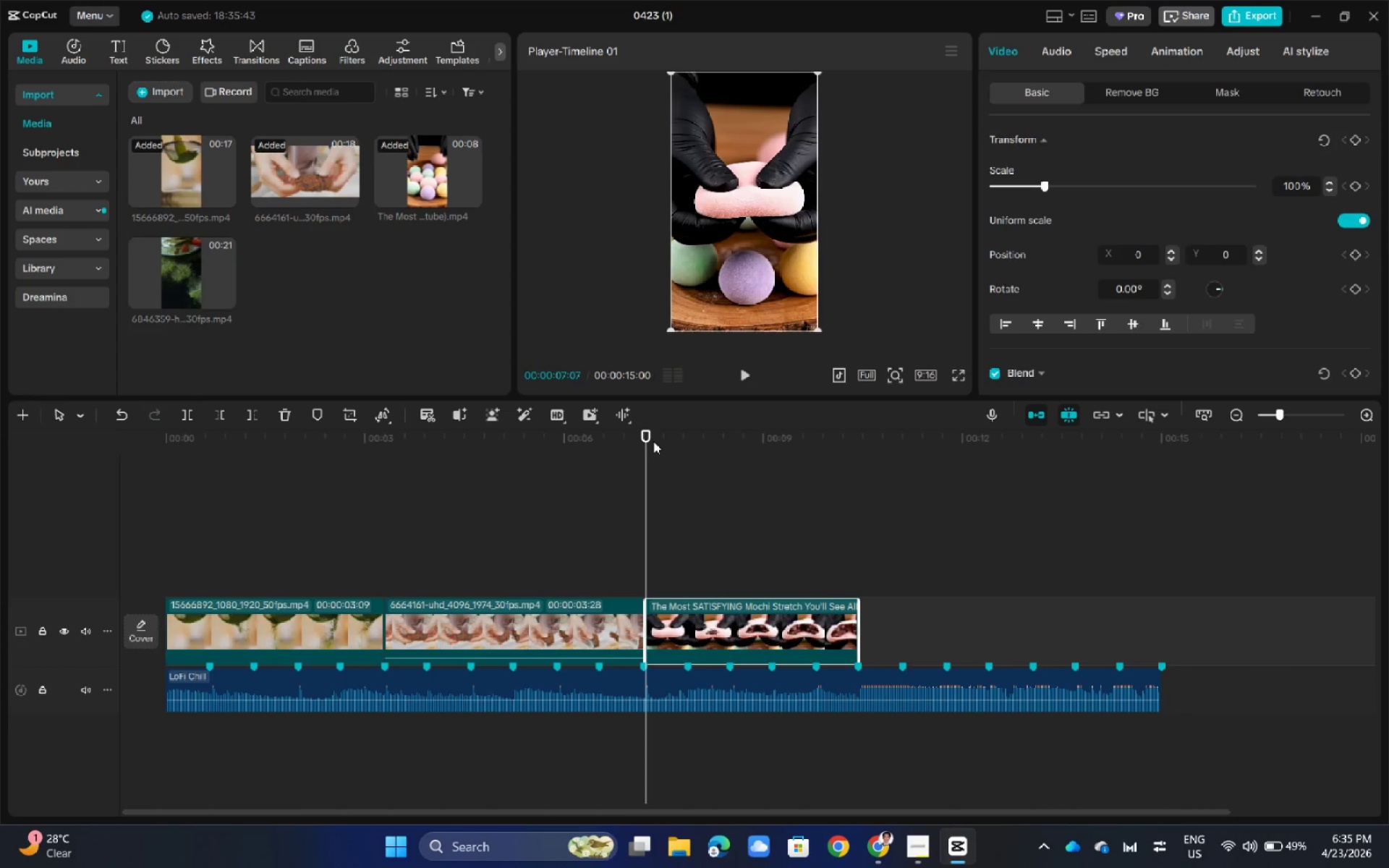 
wait(9.92)
 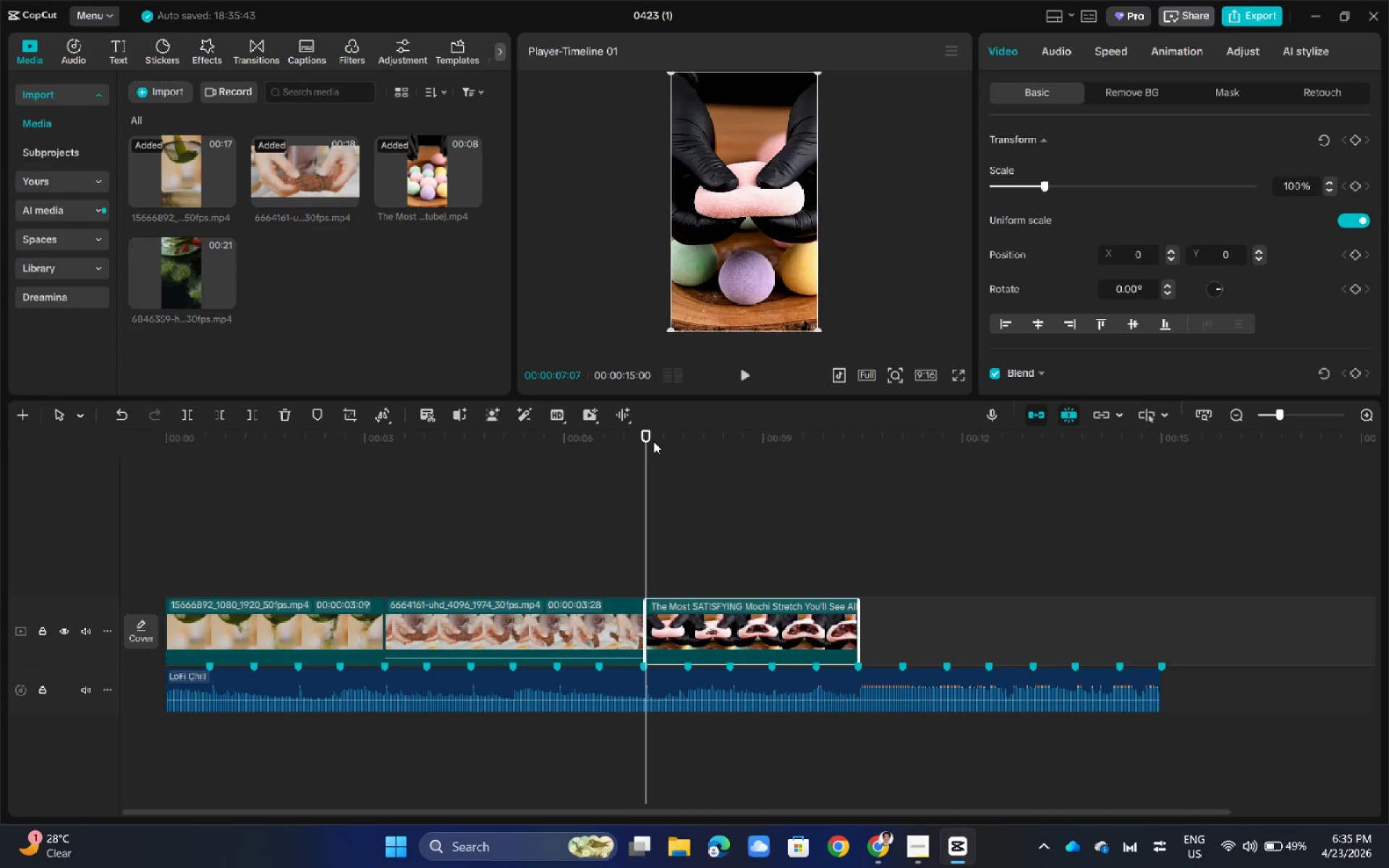 
left_click([175, 268])
 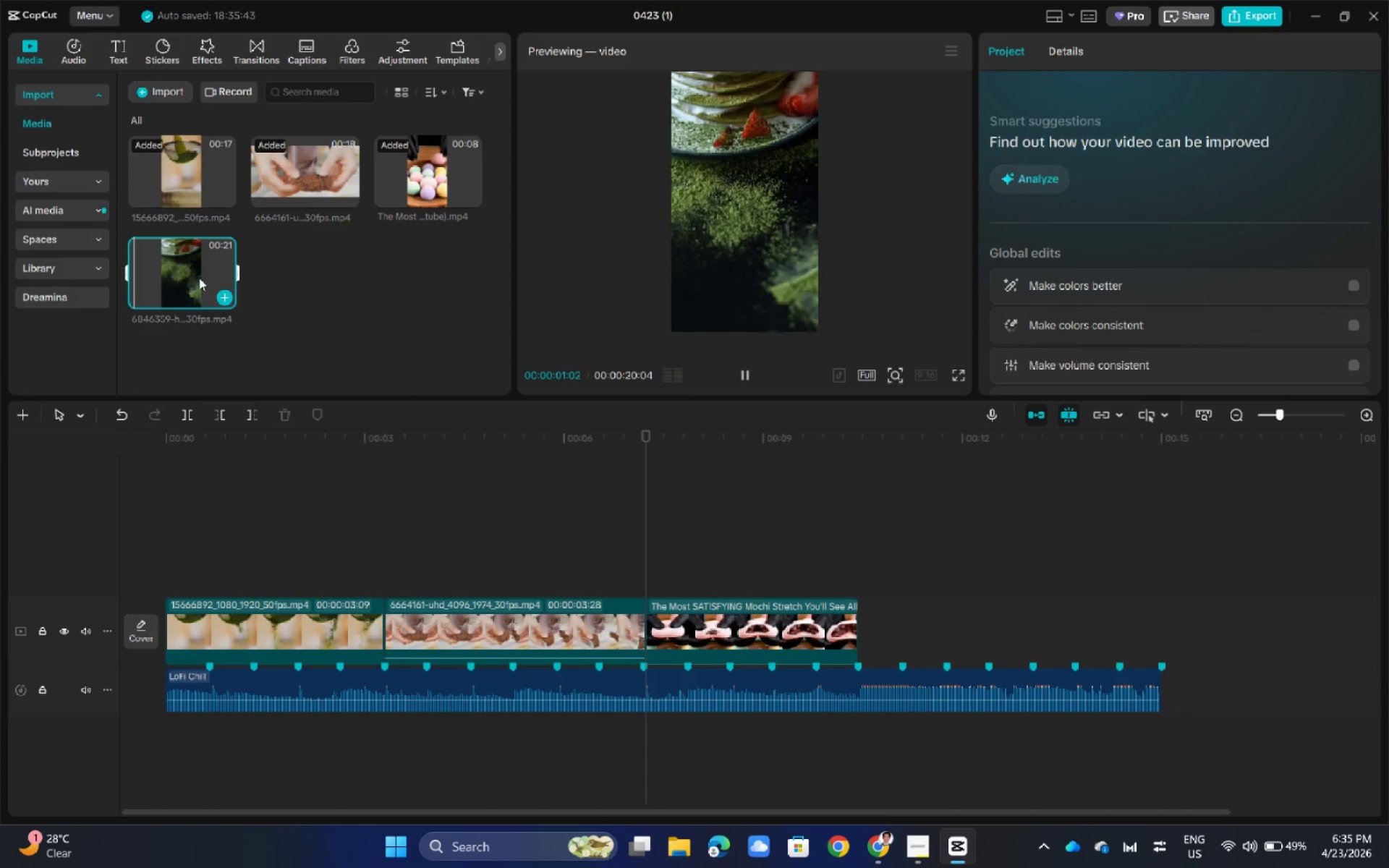 
left_click_drag(start_coordinate=[186, 268], to_coordinate=[885, 629])
 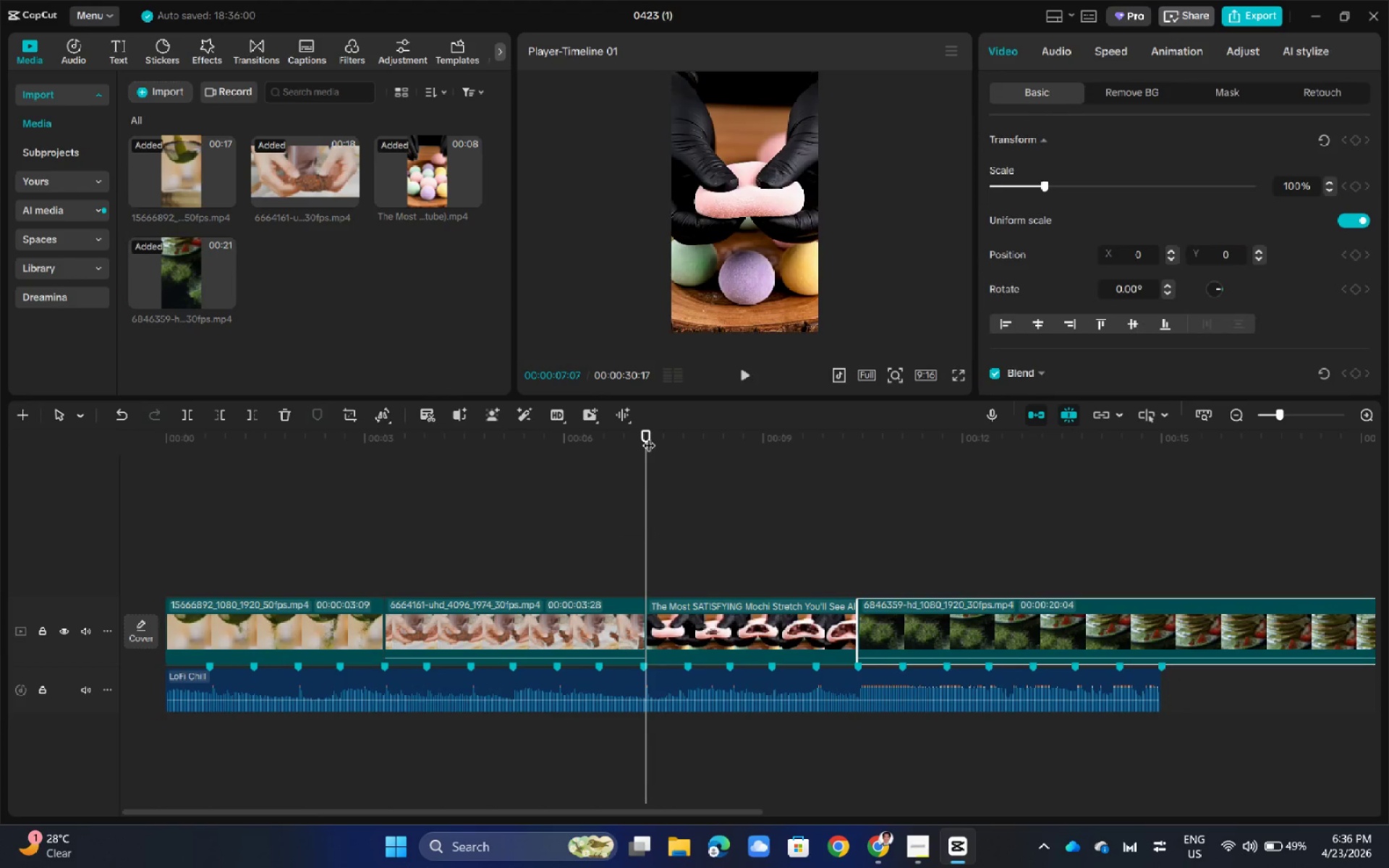 
left_click_drag(start_coordinate=[648, 435], to_coordinate=[839, 549])
 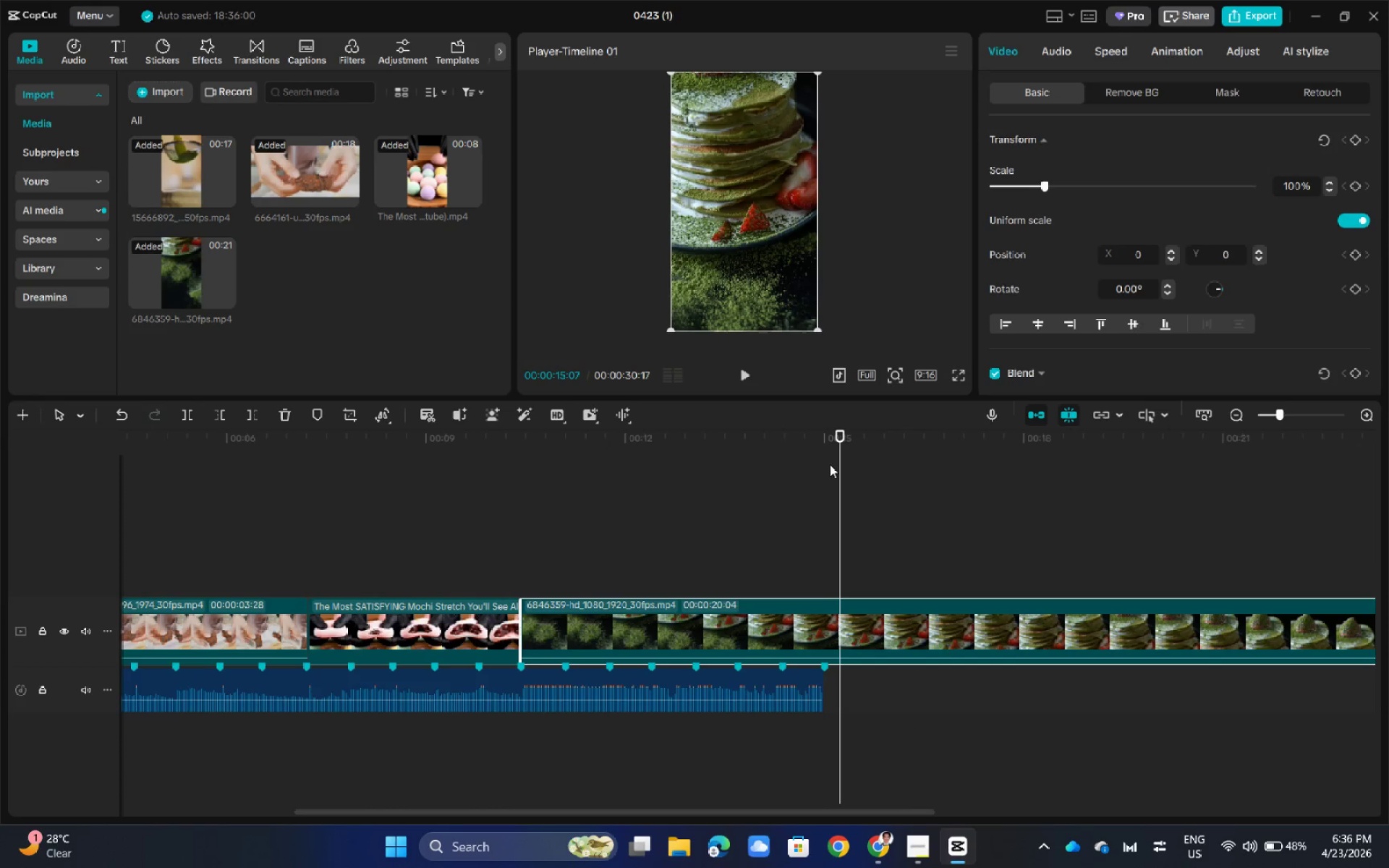 
key(Space)
 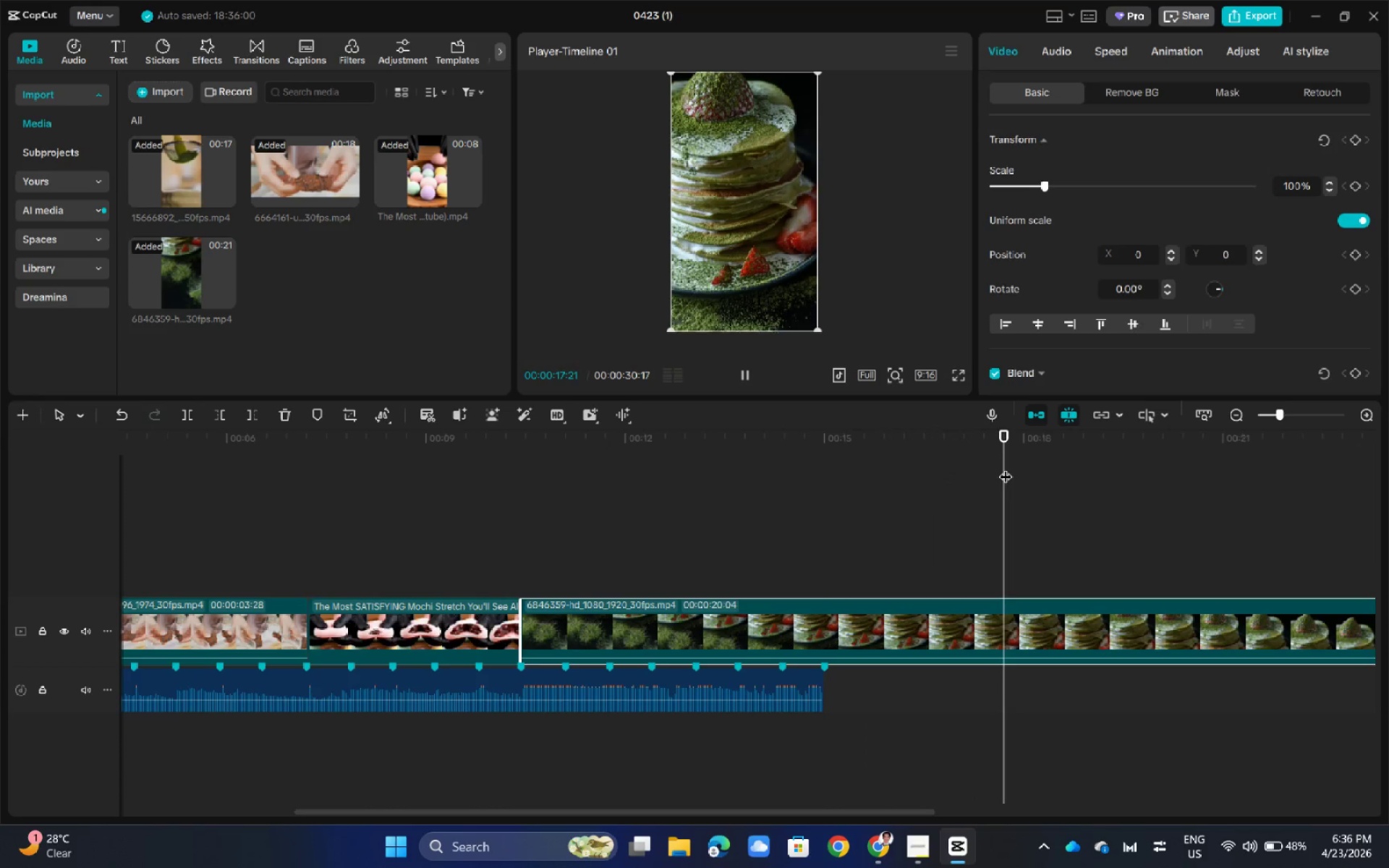 
left_click_drag(start_coordinate=[1045, 436], to_coordinate=[977, 445])
 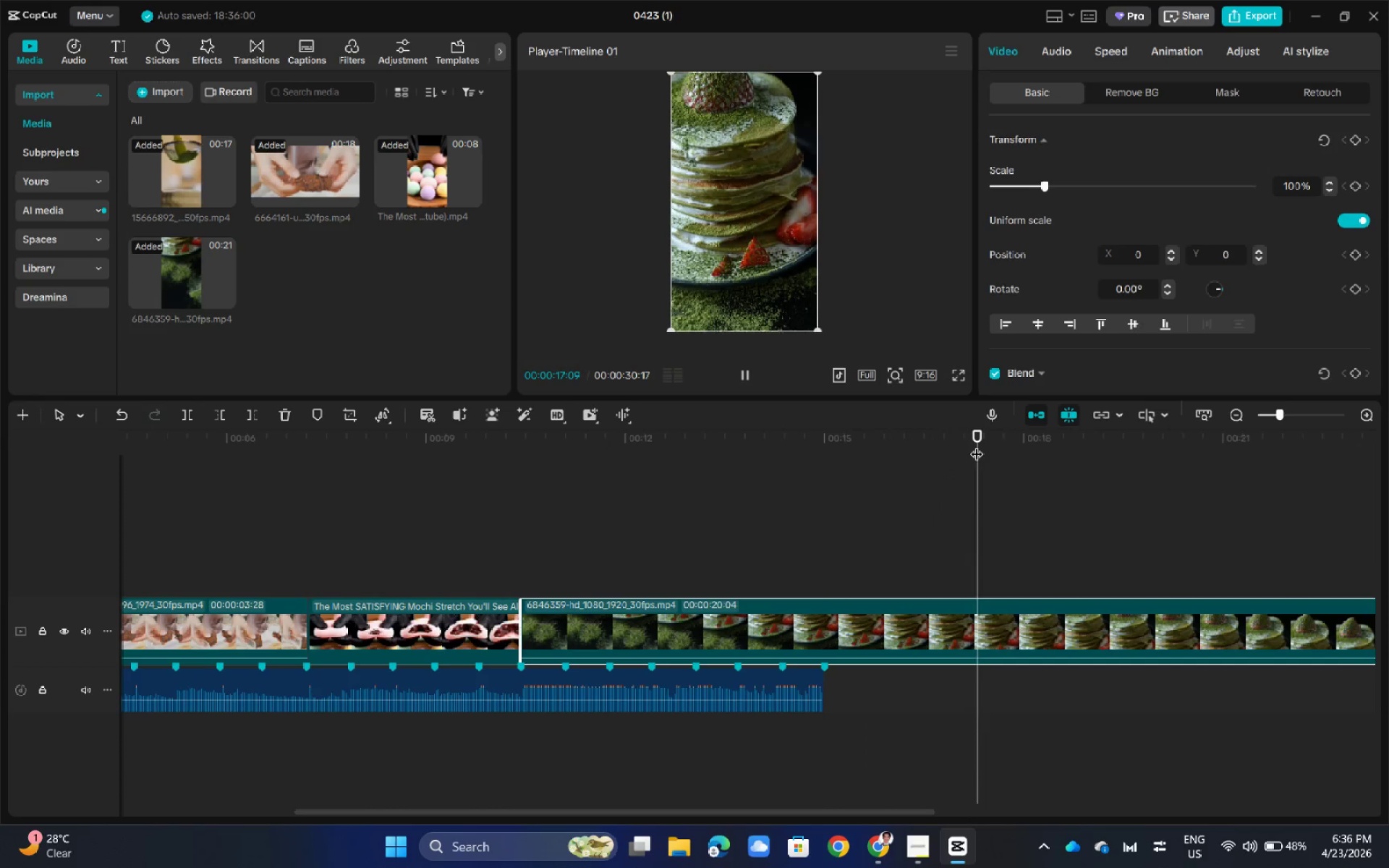 
key(Space)
 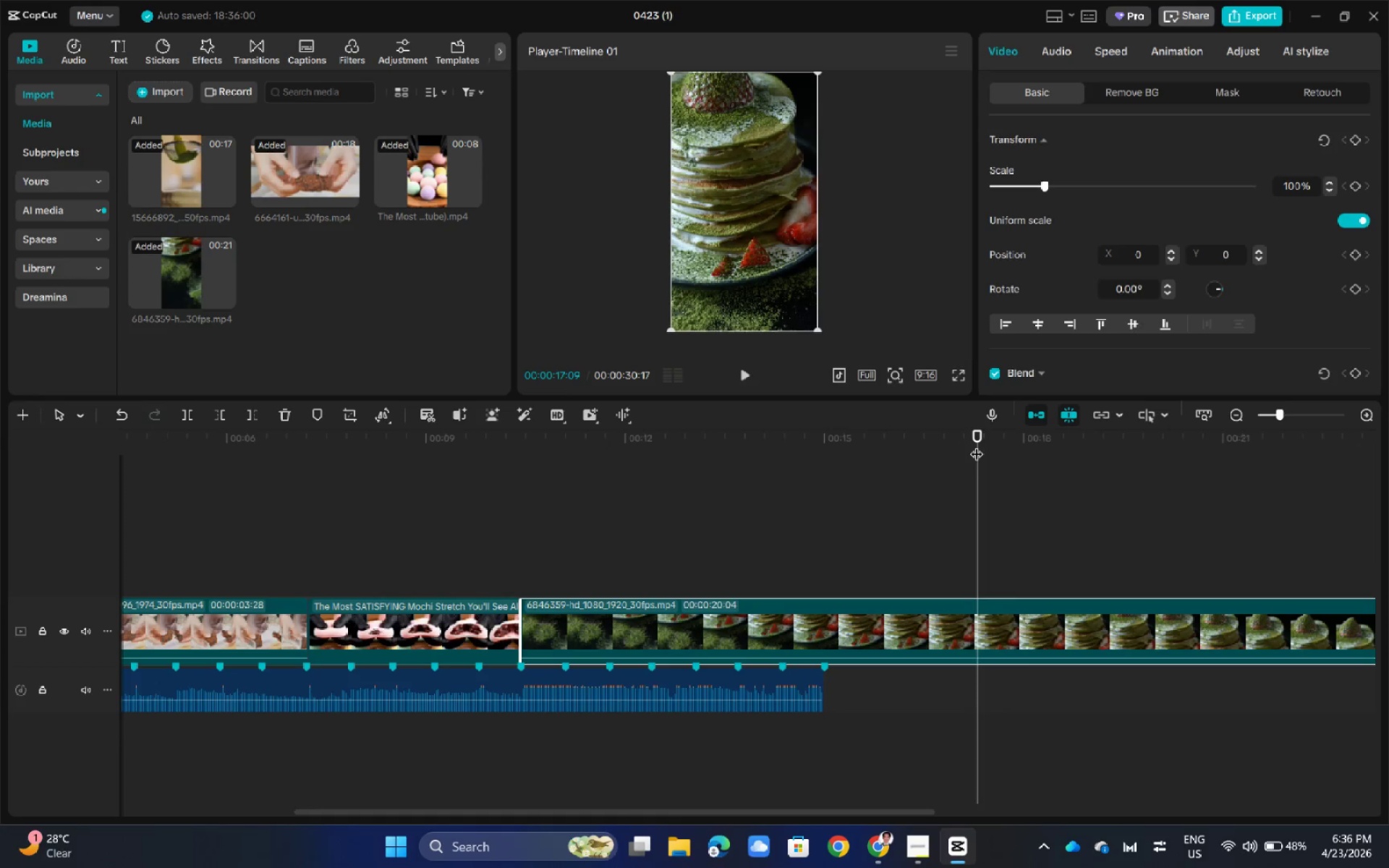 
key(Space)
 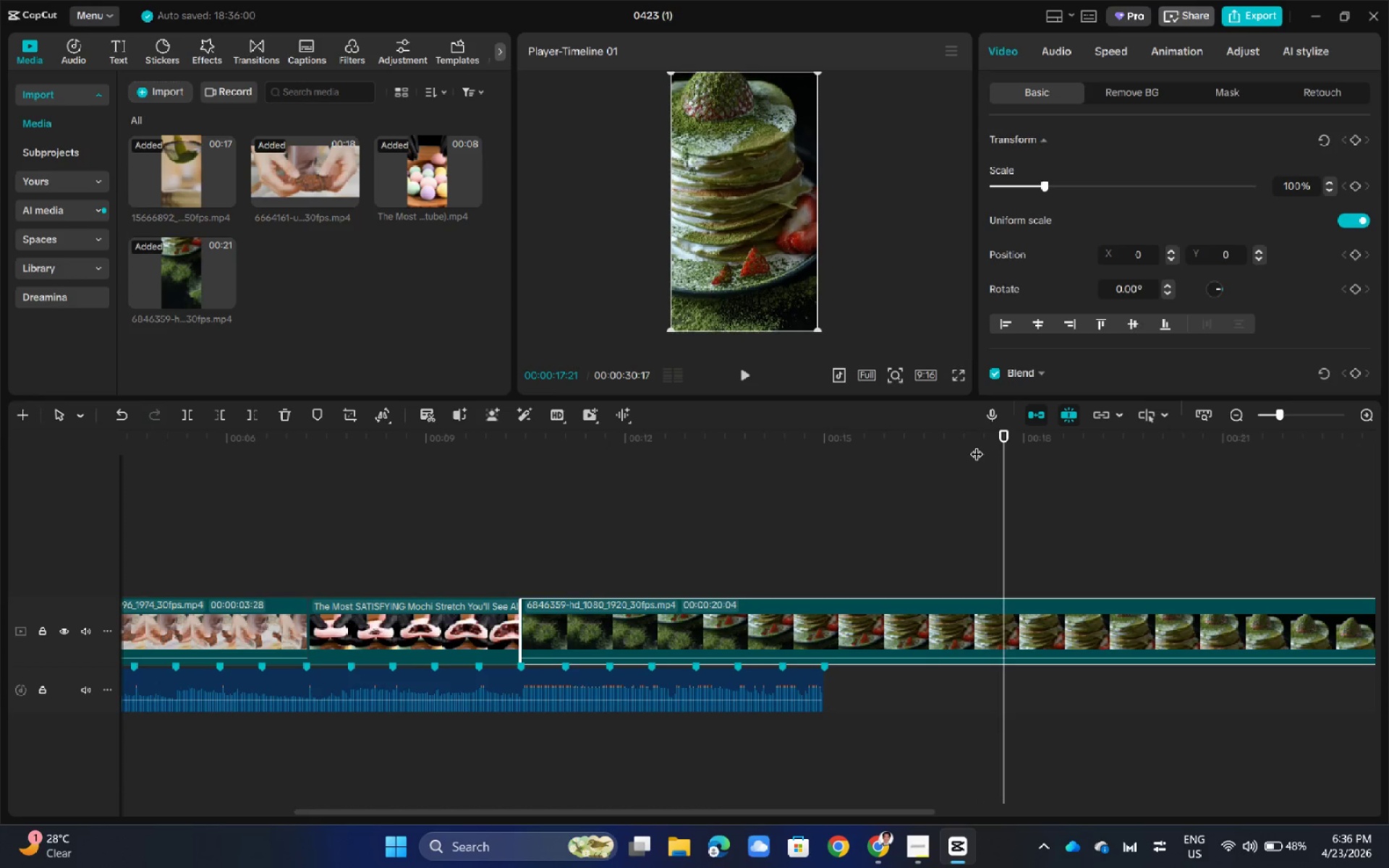 
key(Space)
 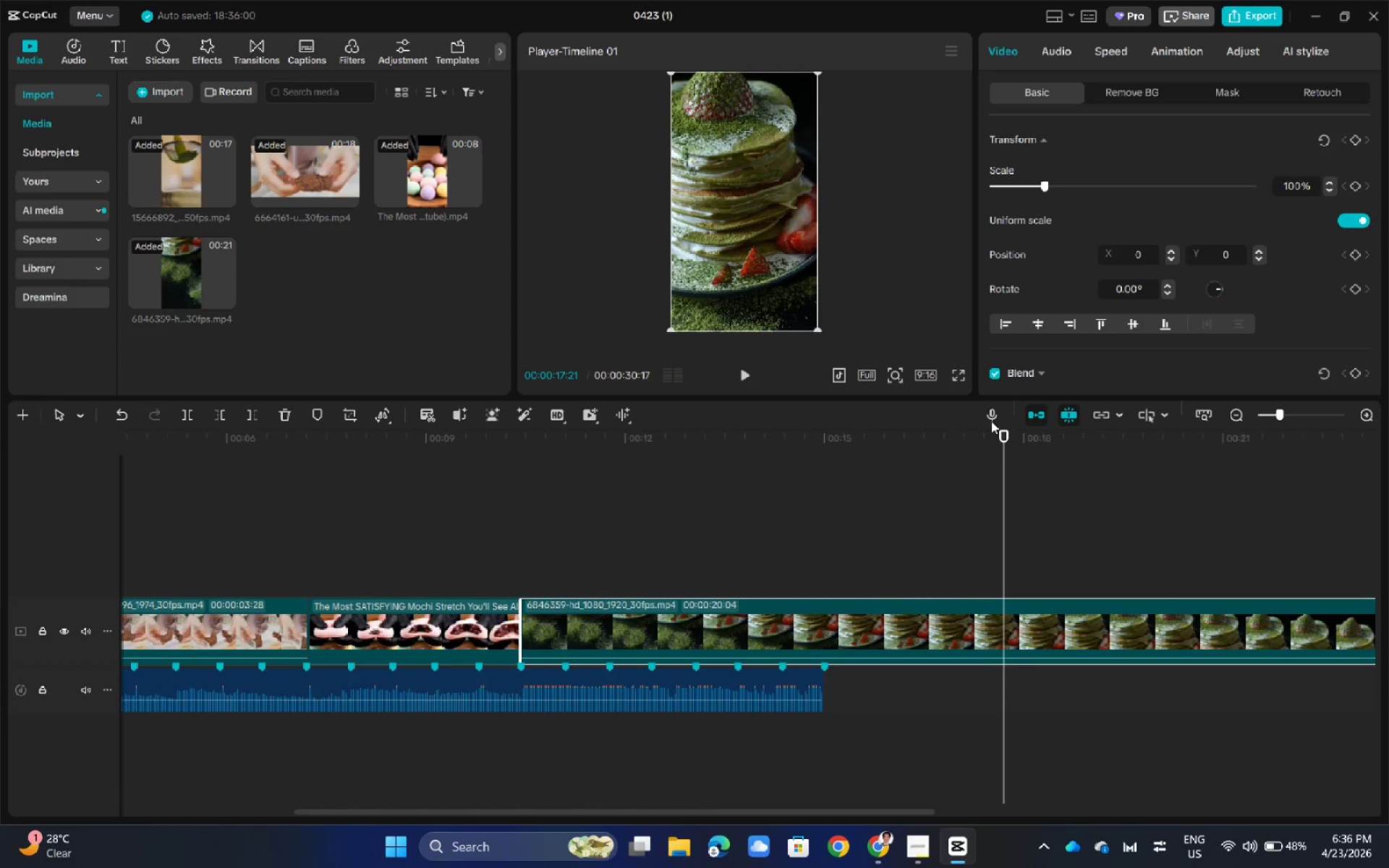 
left_click_drag(start_coordinate=[1003, 435], to_coordinate=[977, 435])
 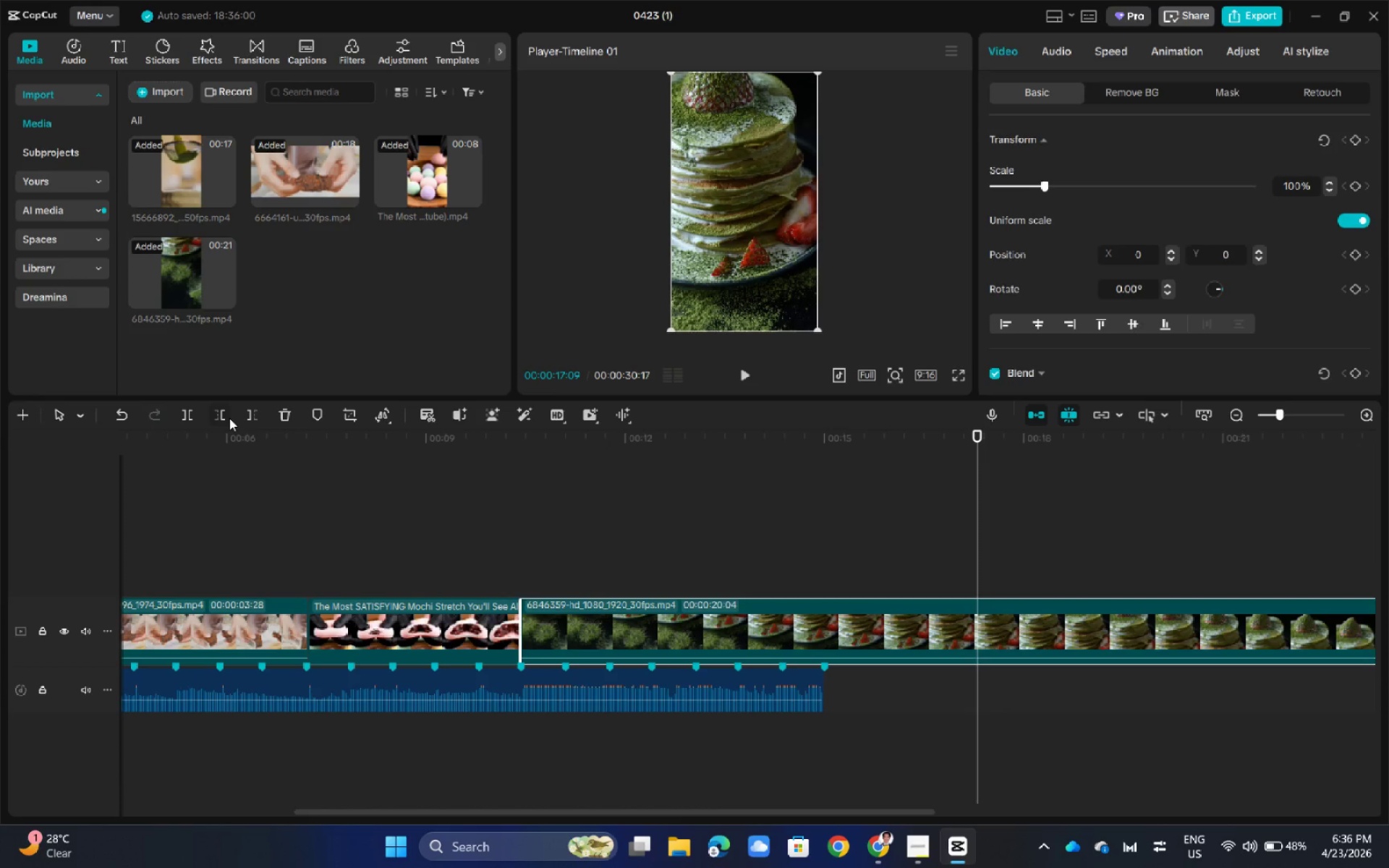 
left_click([221, 422])
 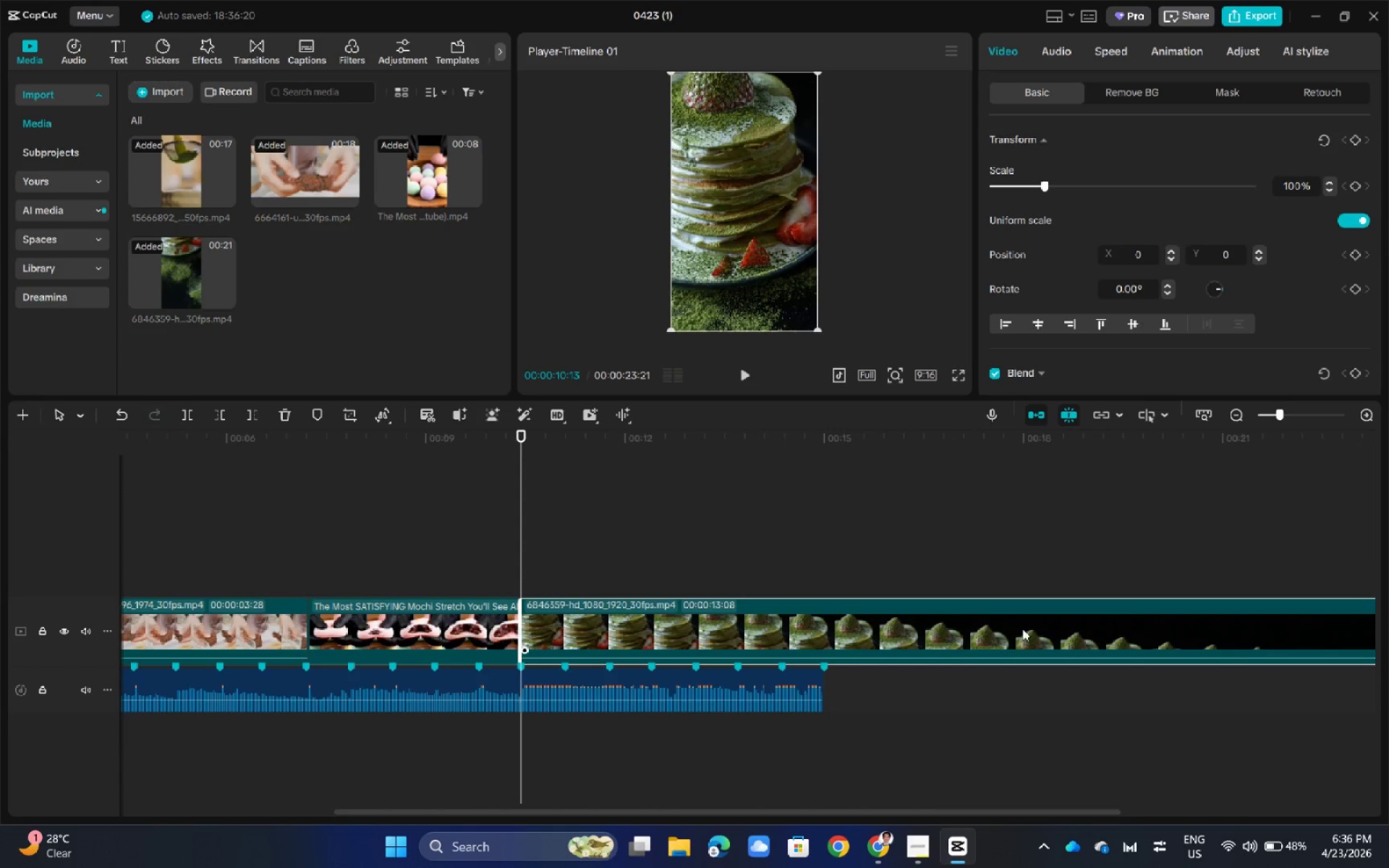 
left_click([1074, 636])
 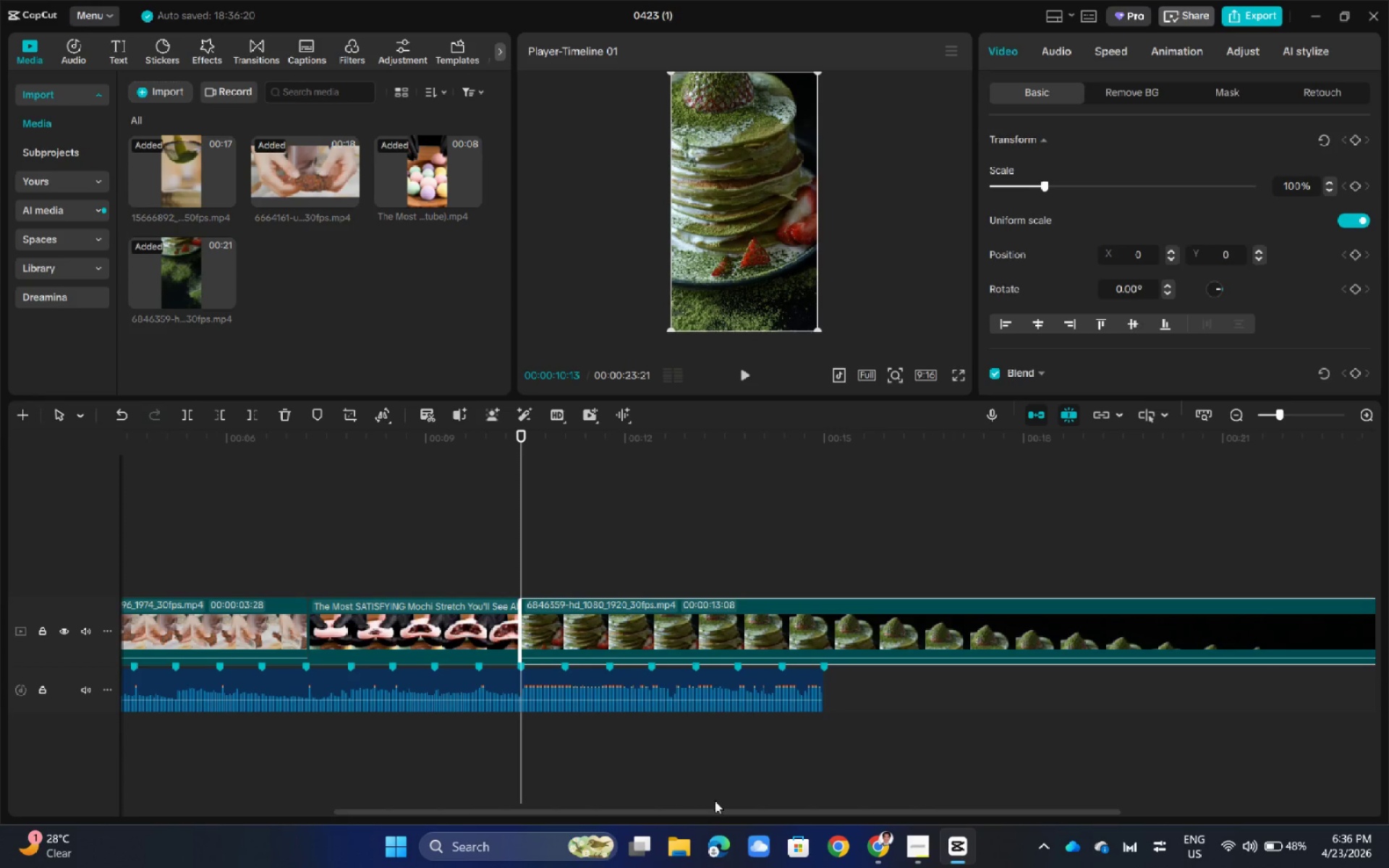 
left_click_drag(start_coordinate=[711, 812], to_coordinate=[831, 809])
 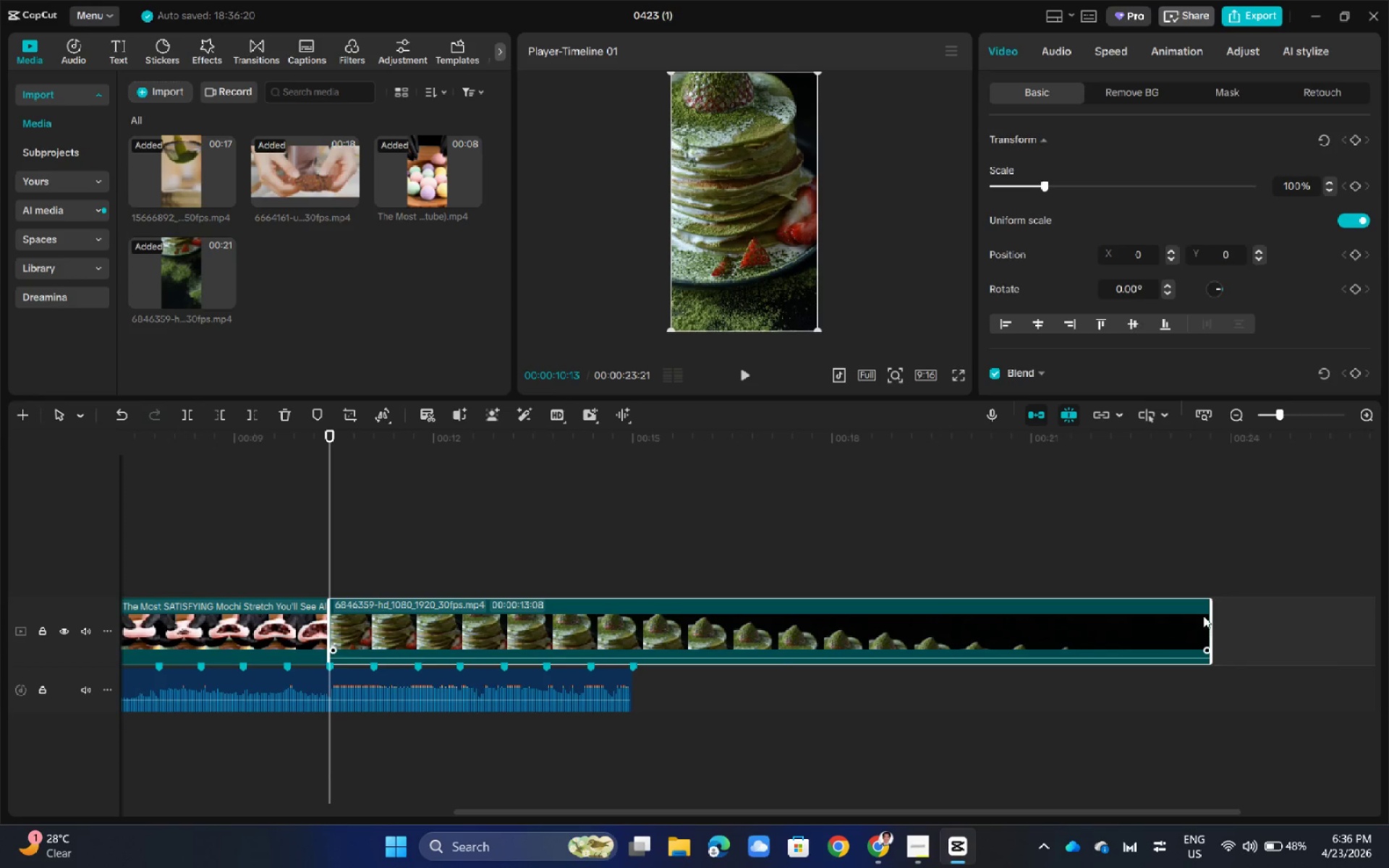 
left_click_drag(start_coordinate=[1211, 616], to_coordinate=[632, 628])
 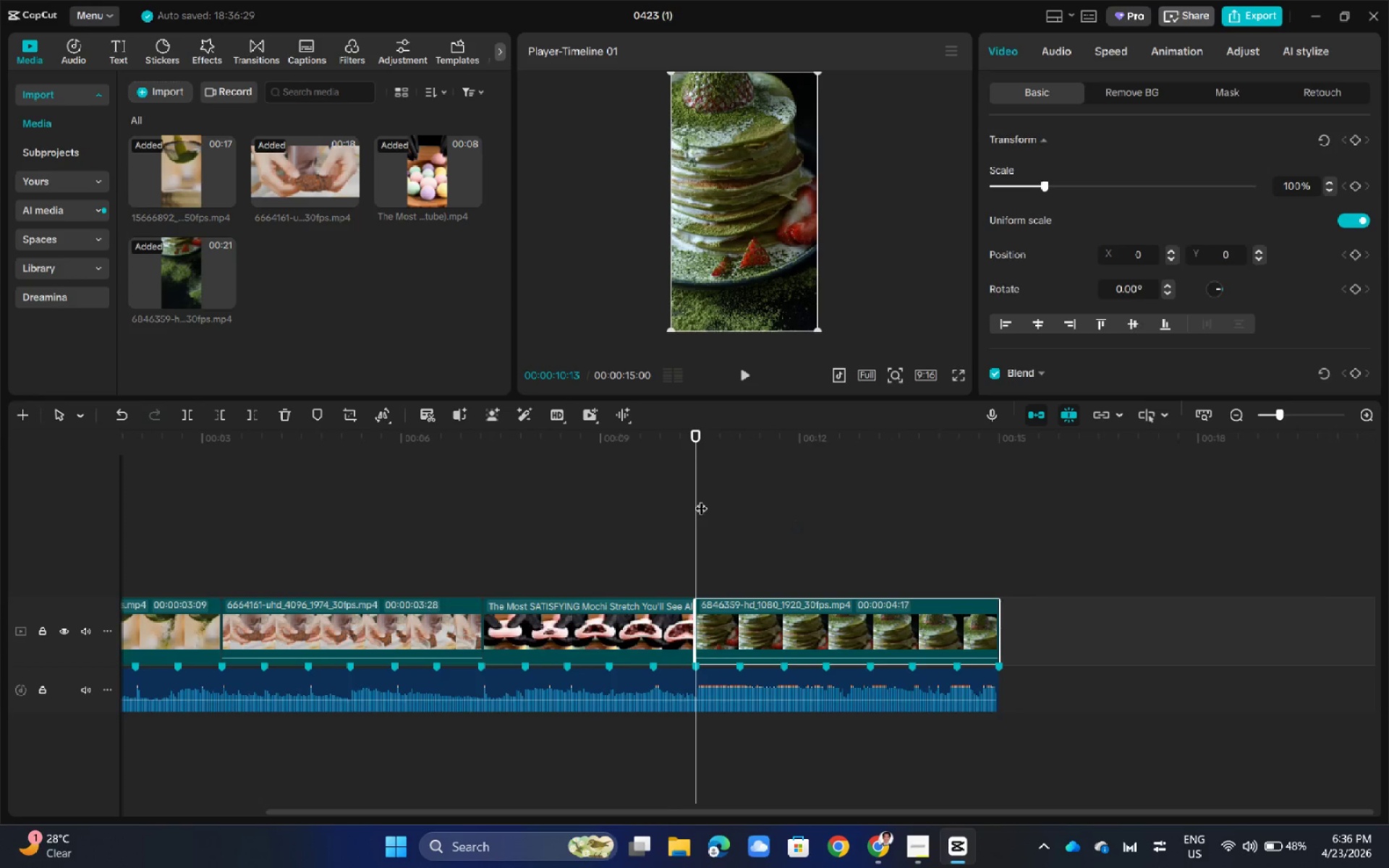 
key(Space)
 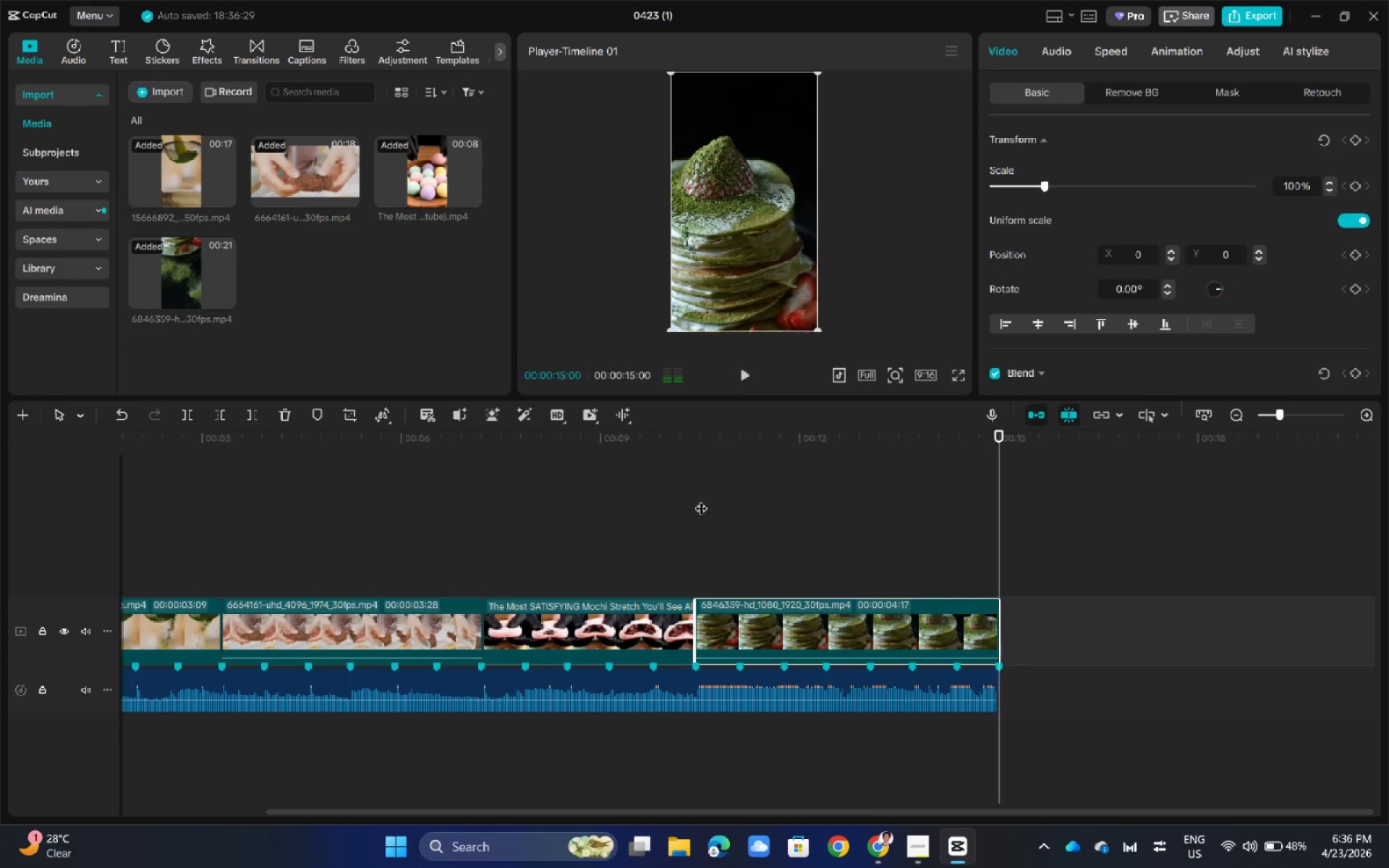 
wait(6.09)
 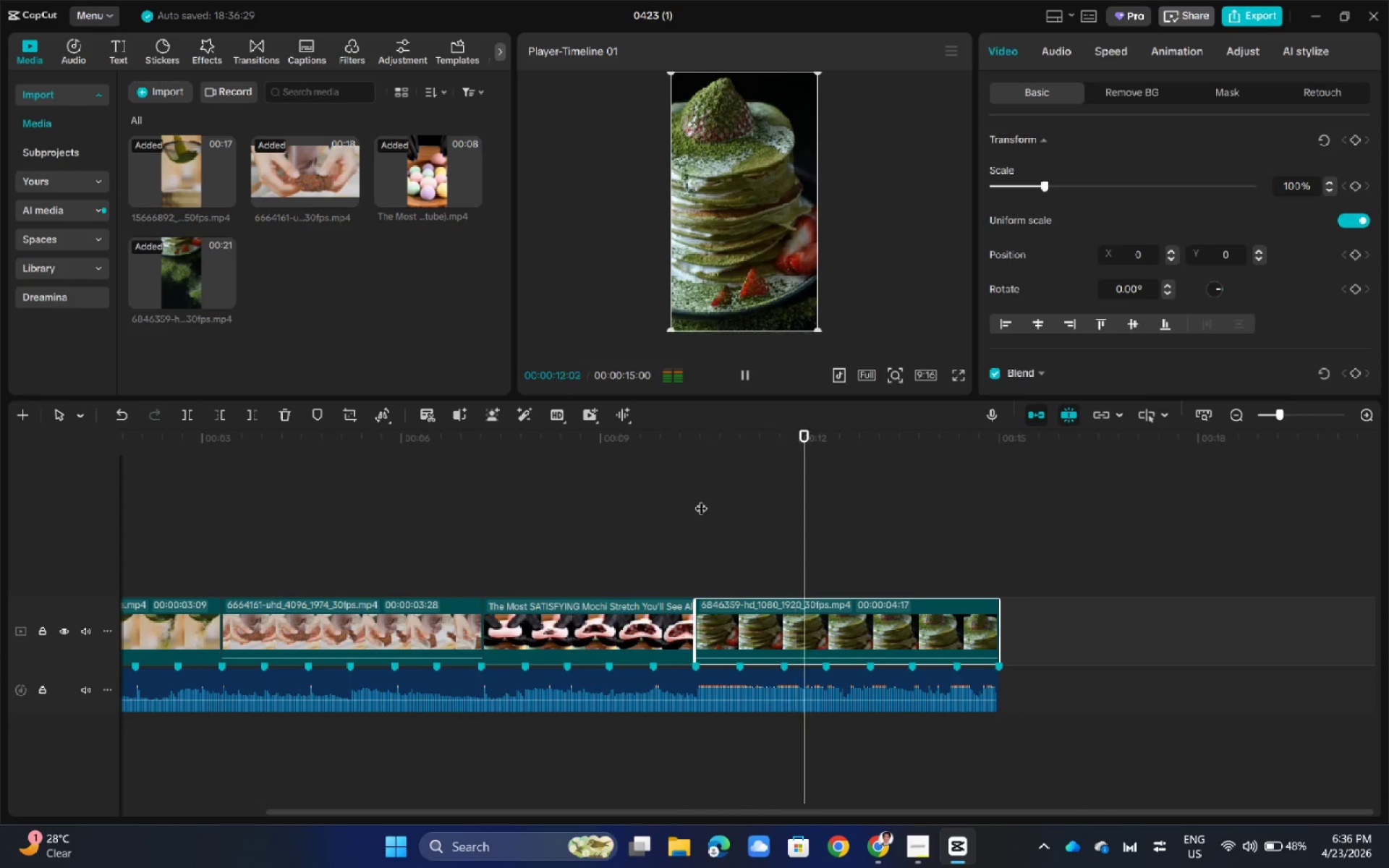 
left_click_drag(start_coordinate=[1000, 435], to_coordinate=[651, 477])
 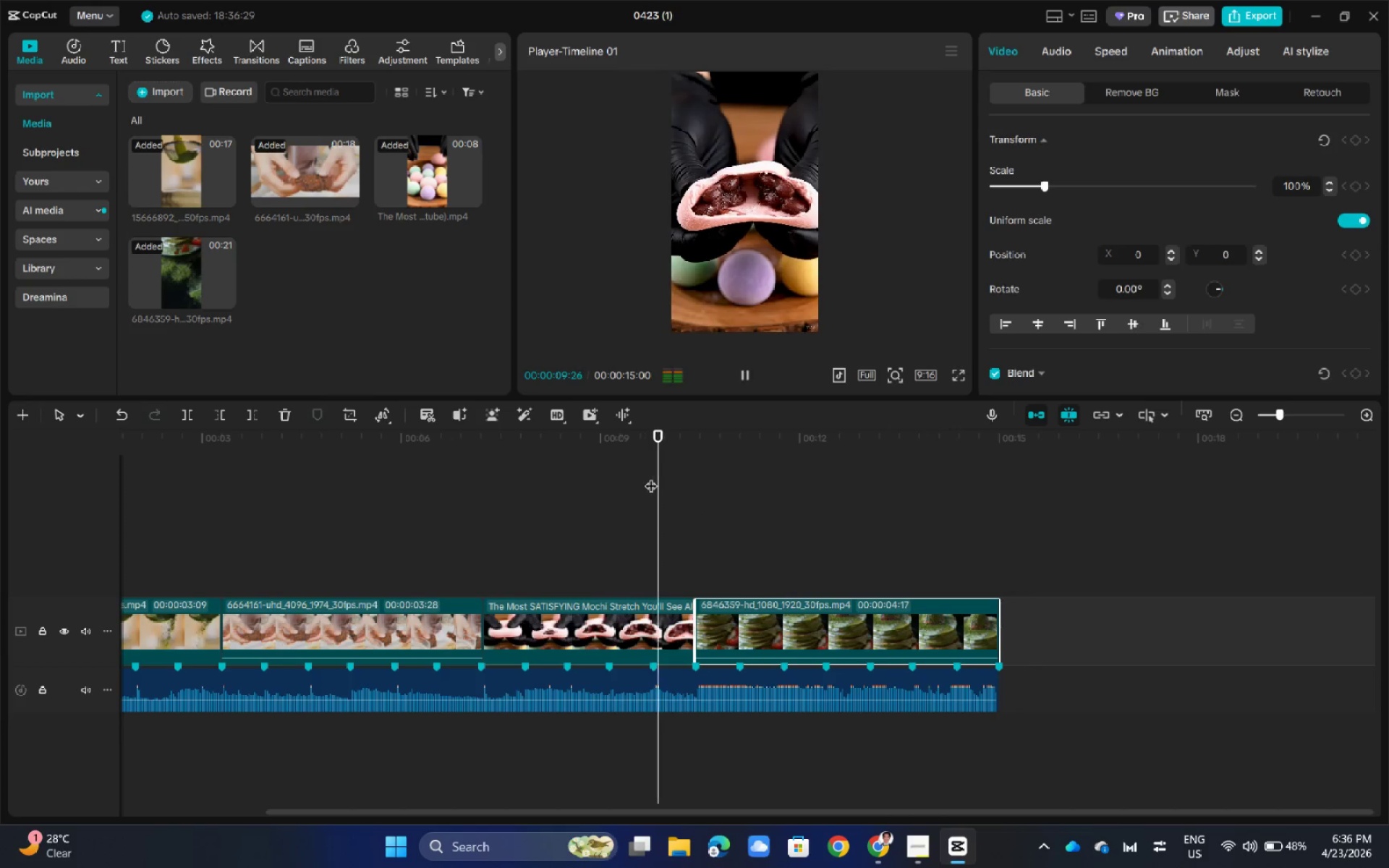 
key(Space)
 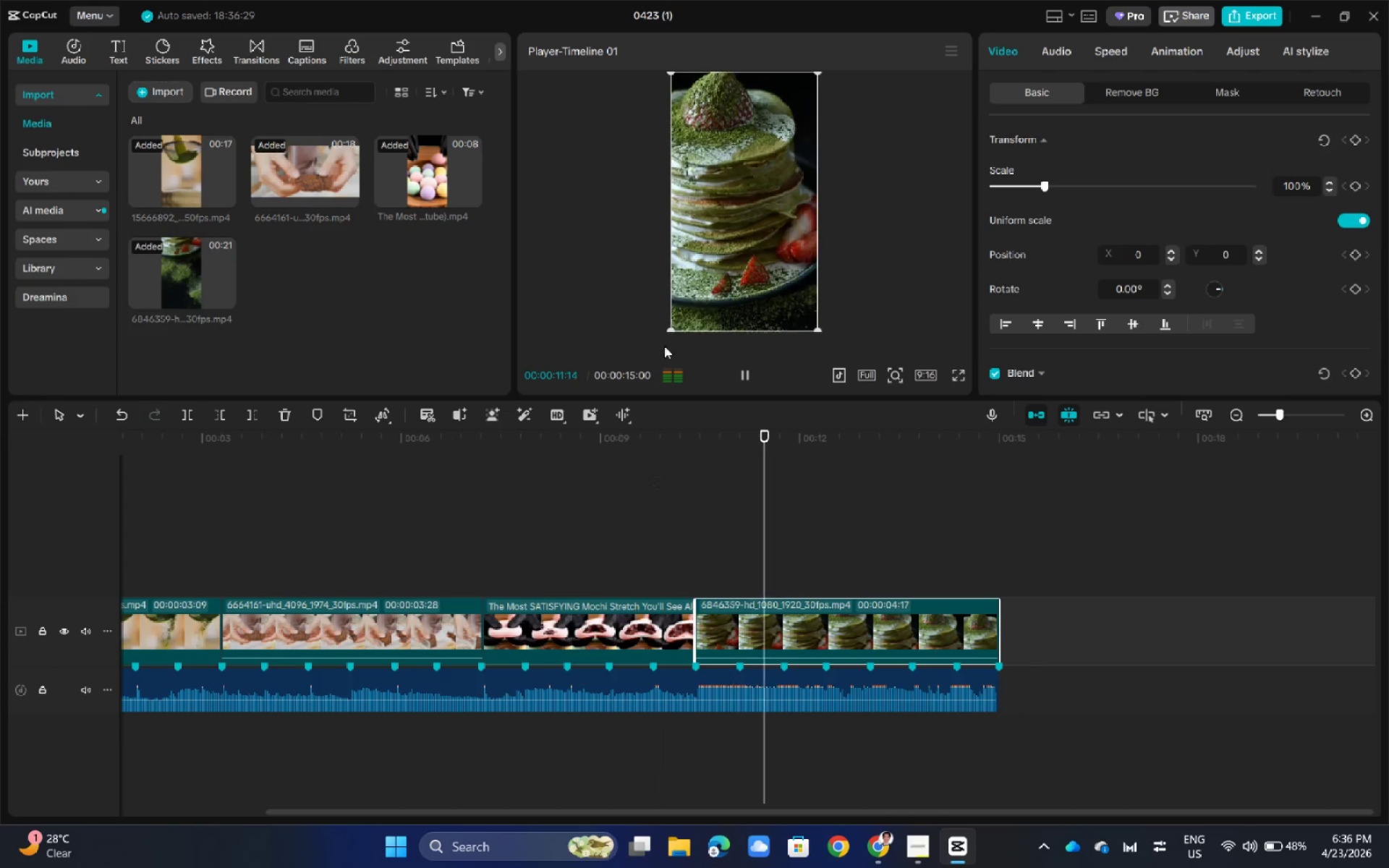 
left_click_drag(start_coordinate=[728, 188], to_coordinate=[752, 191])
 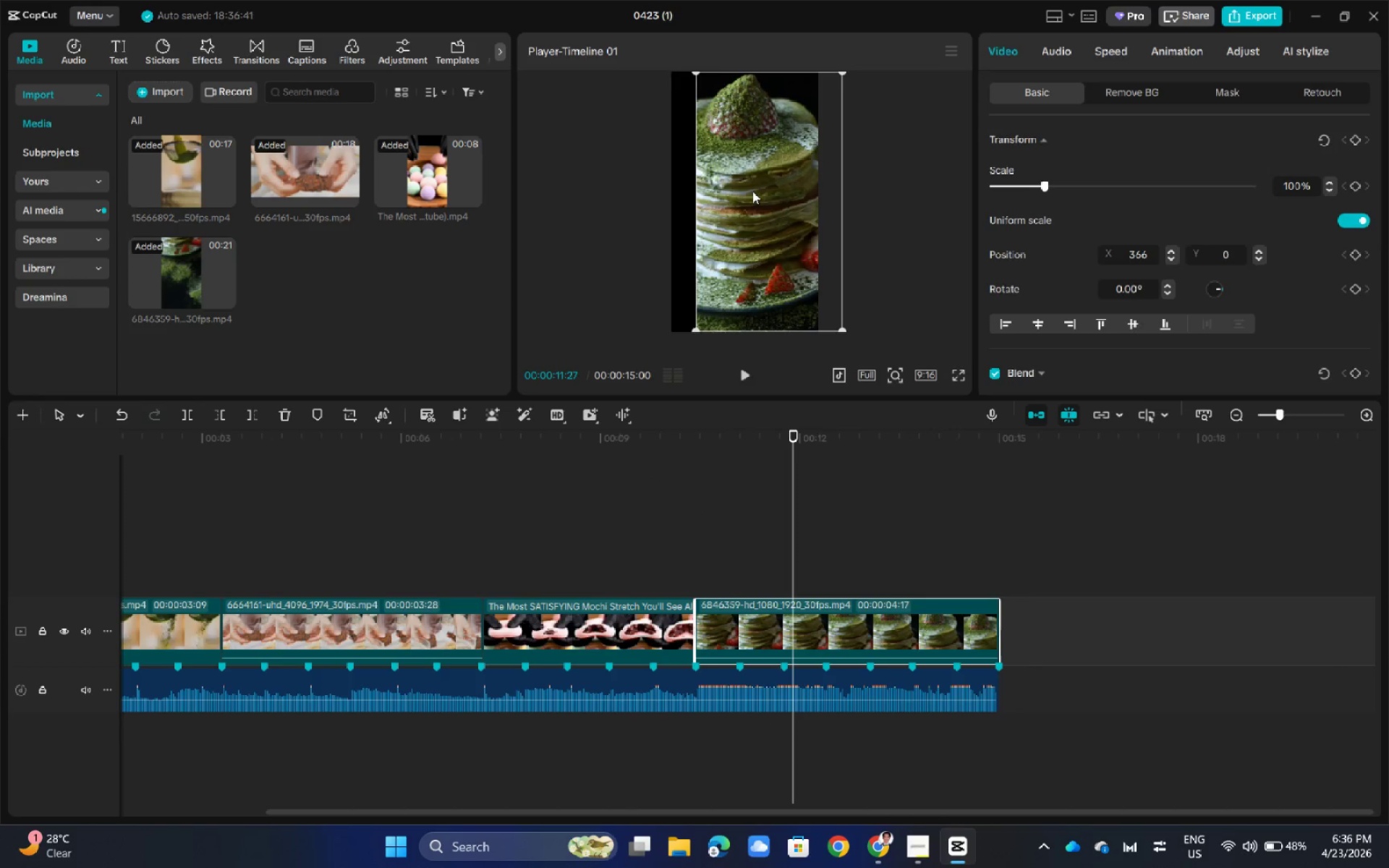 
key(Control+ControlLeft)
 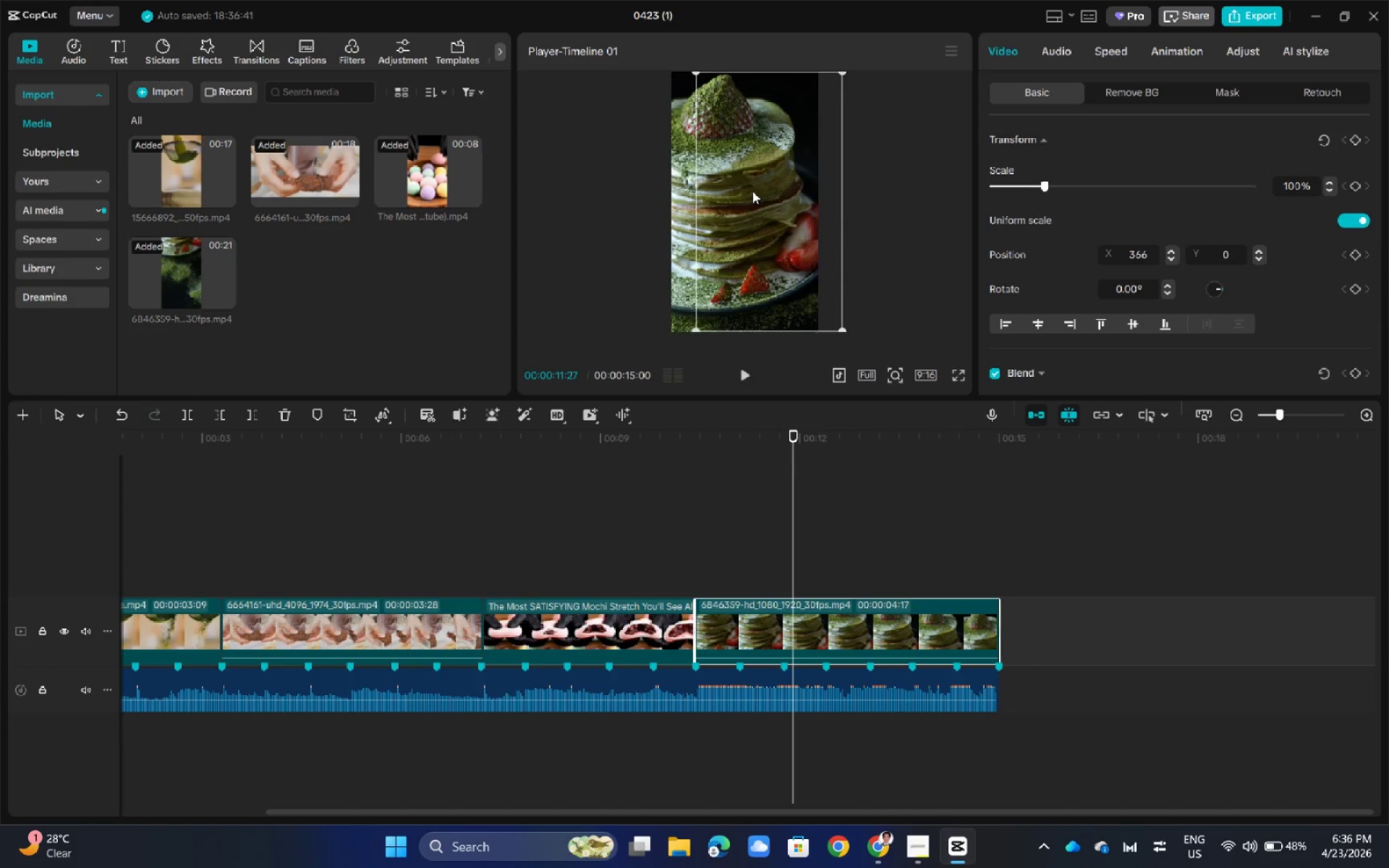 
key(Control+Z)
 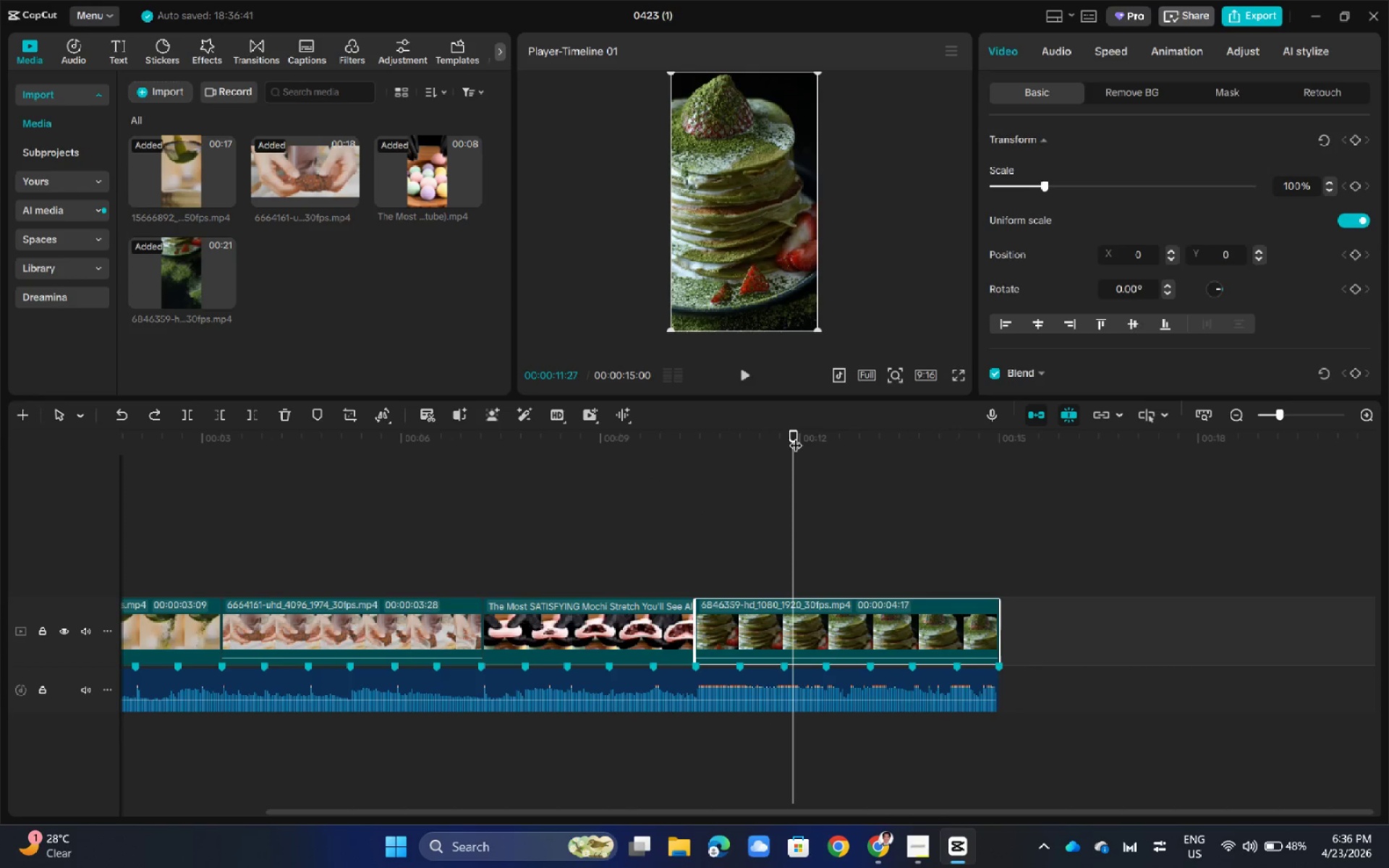 
left_click_drag(start_coordinate=[796, 430], to_coordinate=[127, 545])
 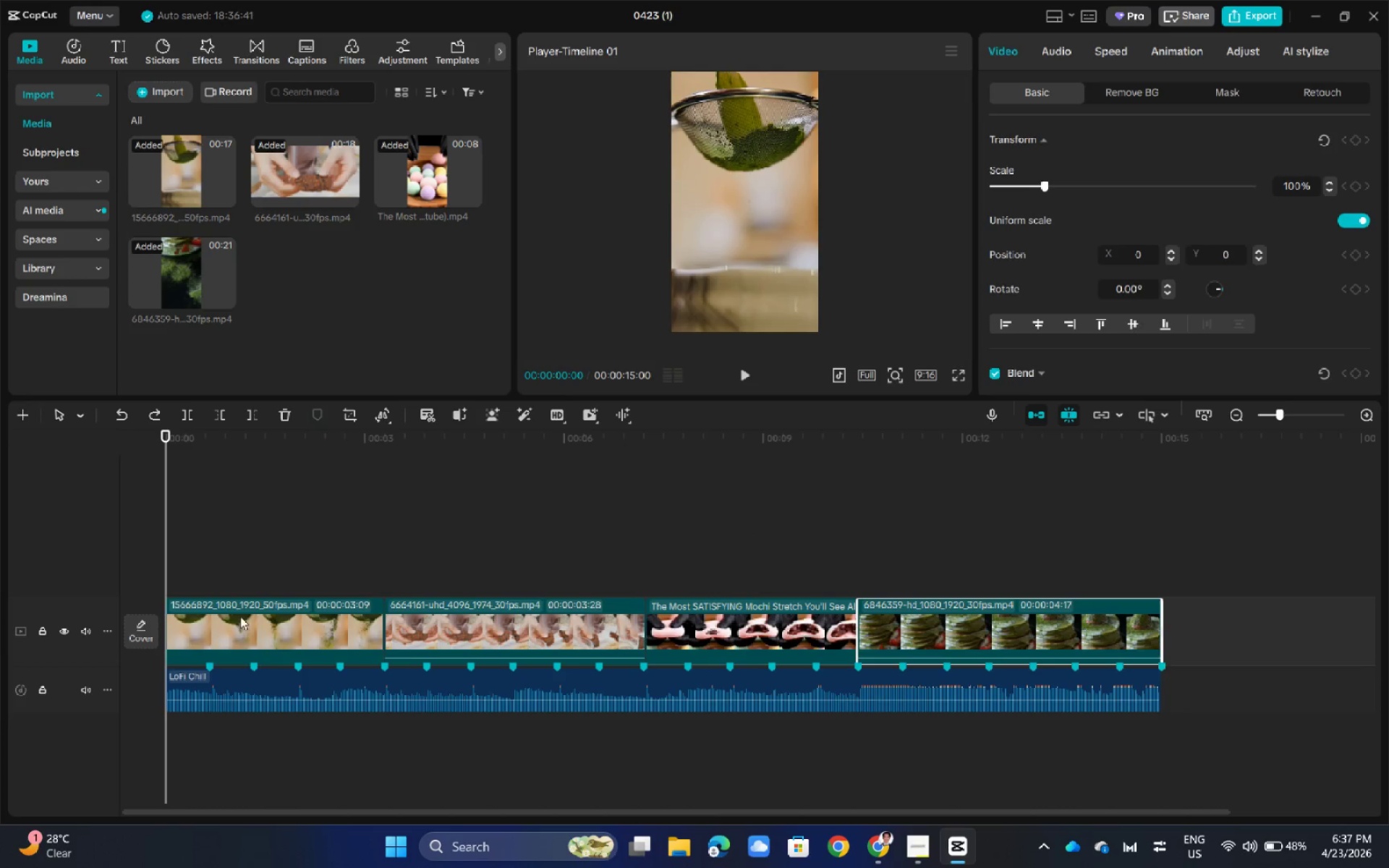 
left_click([240, 616])
 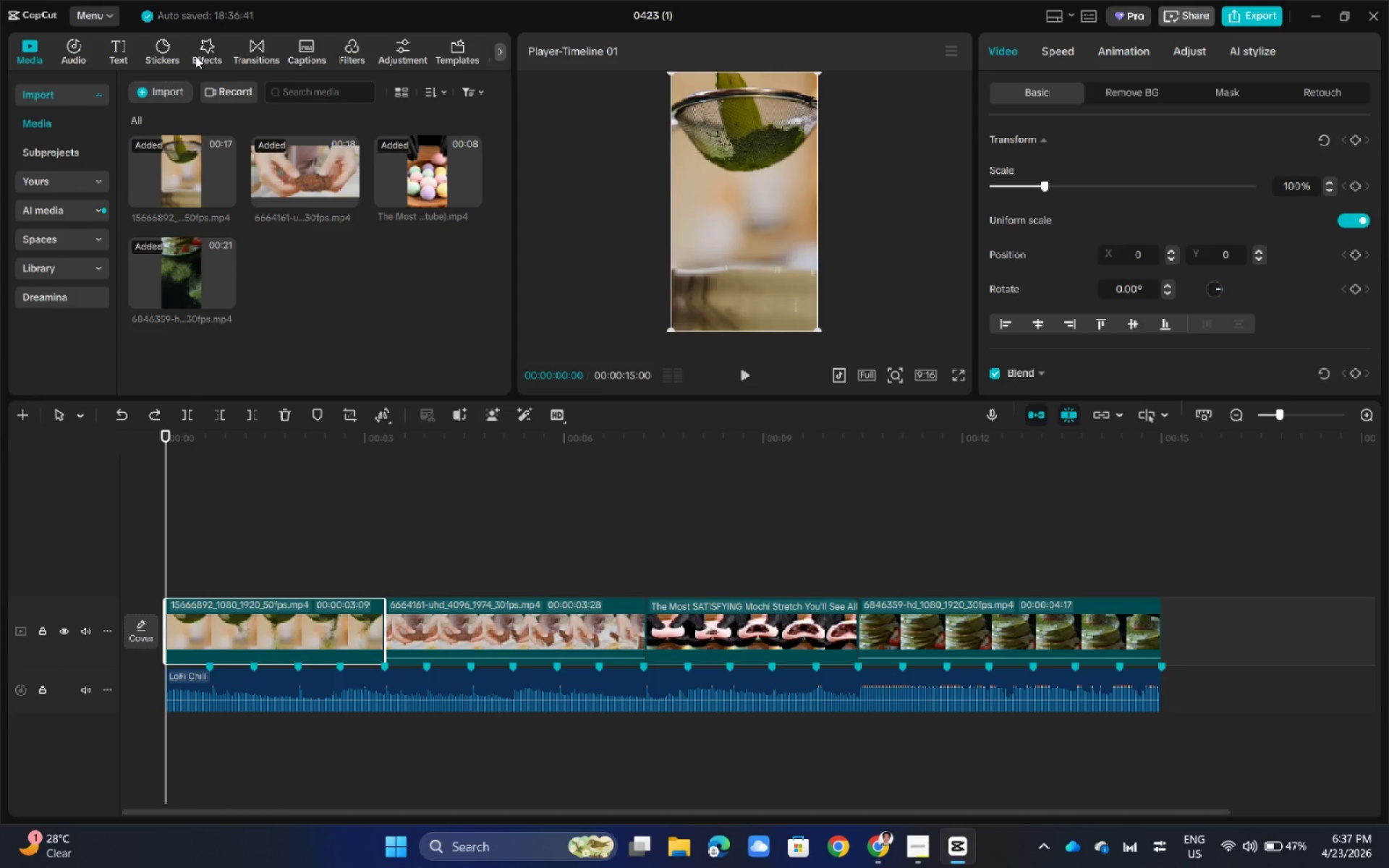 
wait(6.72)
 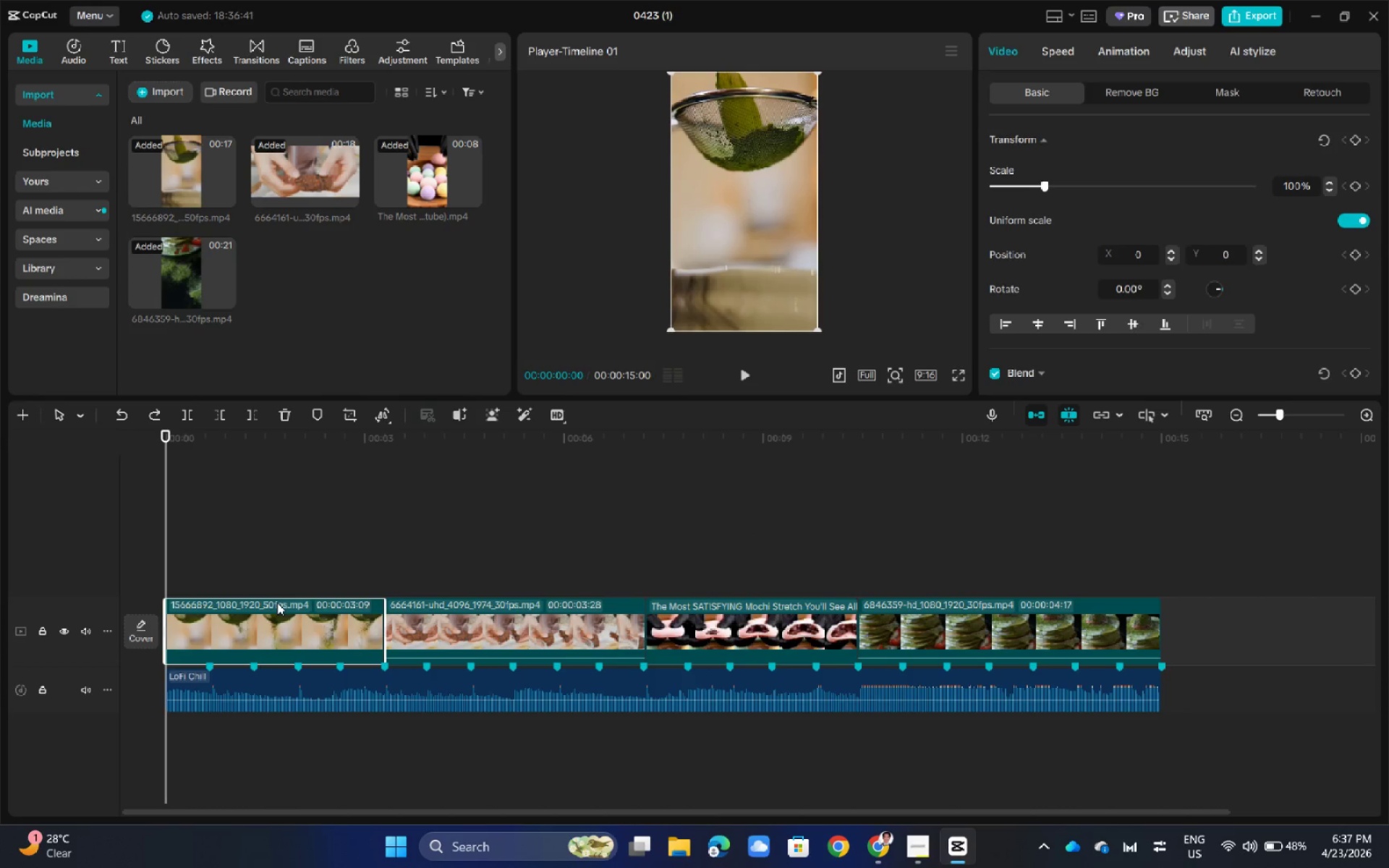 
left_click([123, 51])
 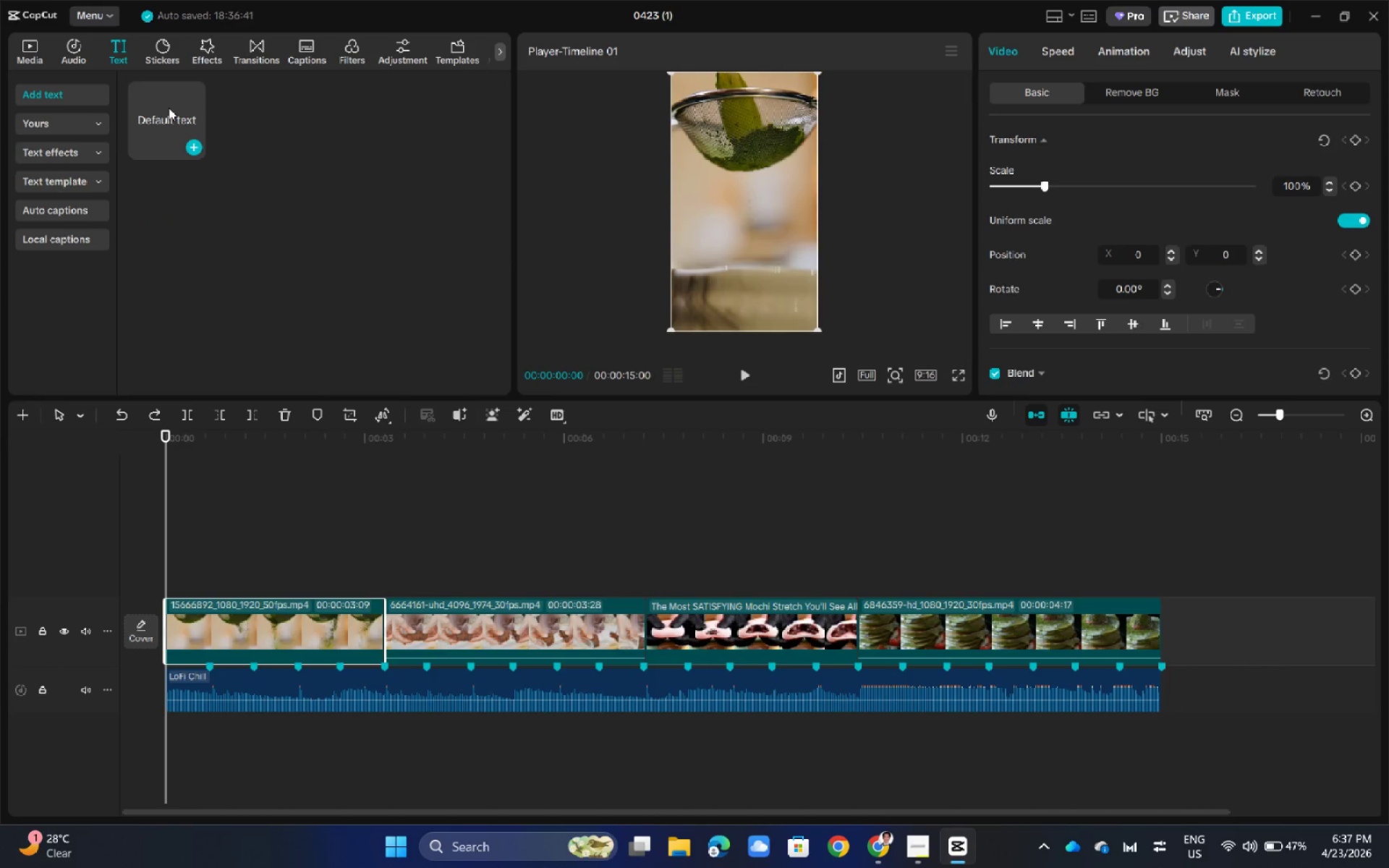 
left_click_drag(start_coordinate=[167, 108], to_coordinate=[169, 588])
 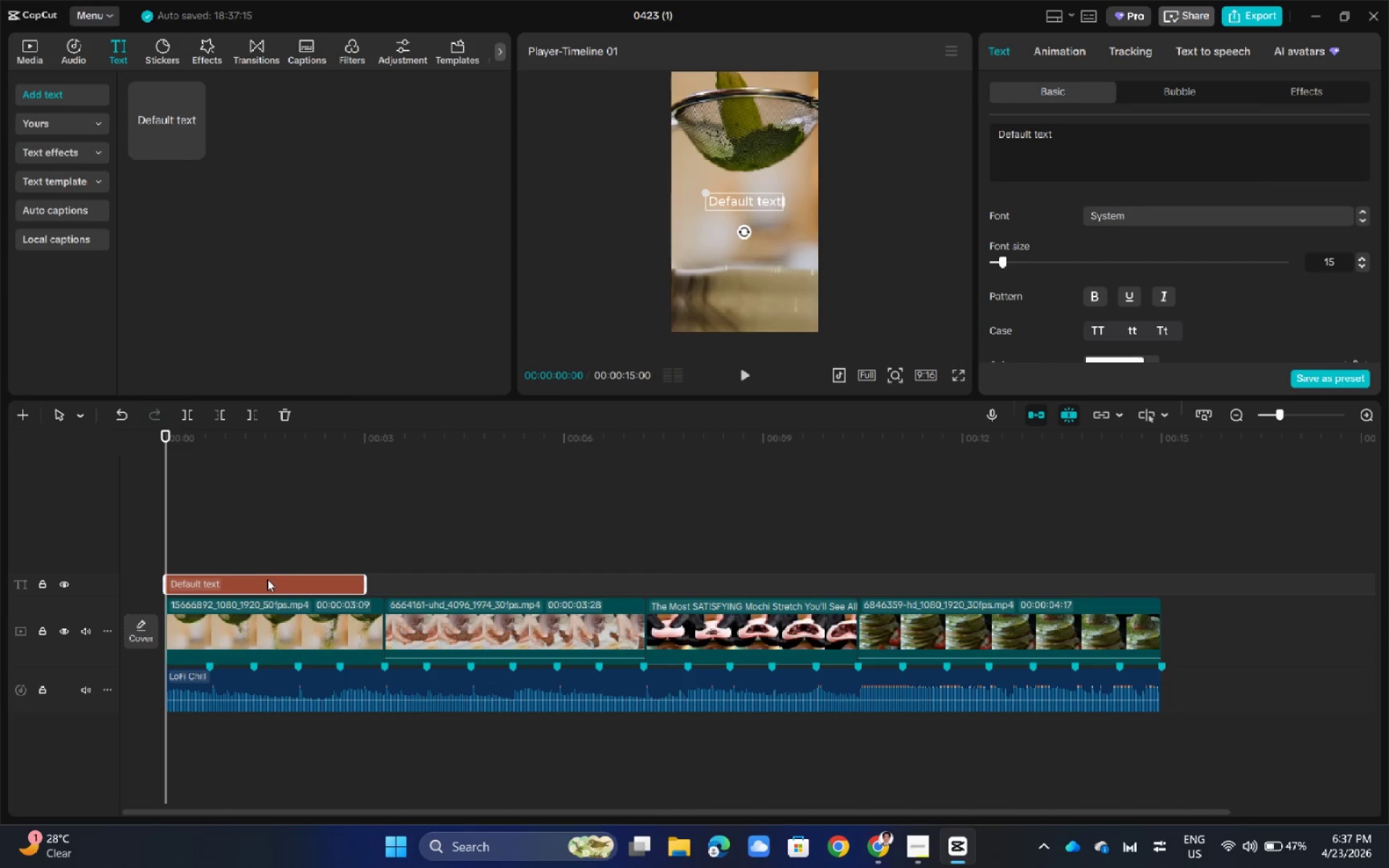 
left_click([266, 583])
 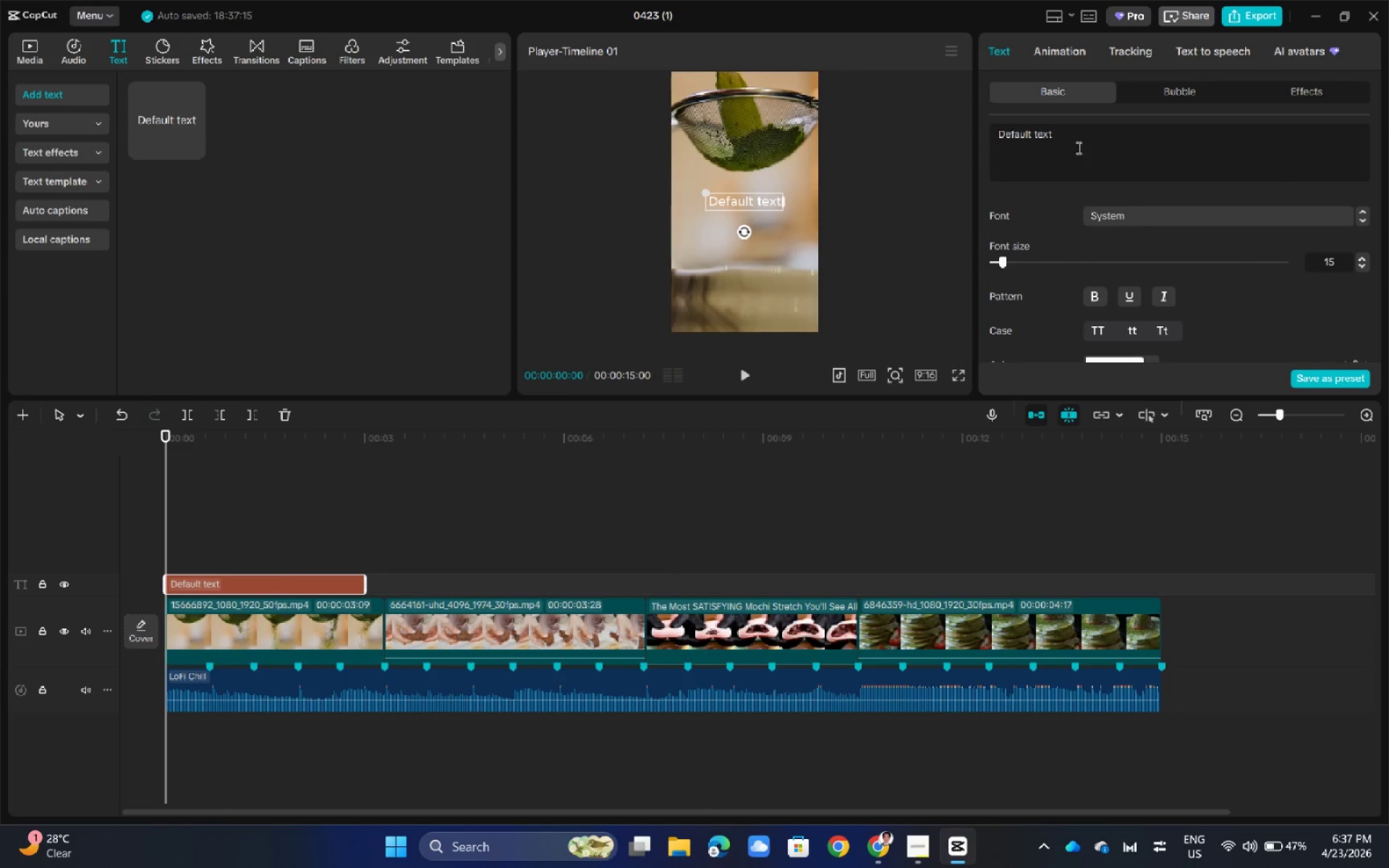 
left_click([1077, 146])
 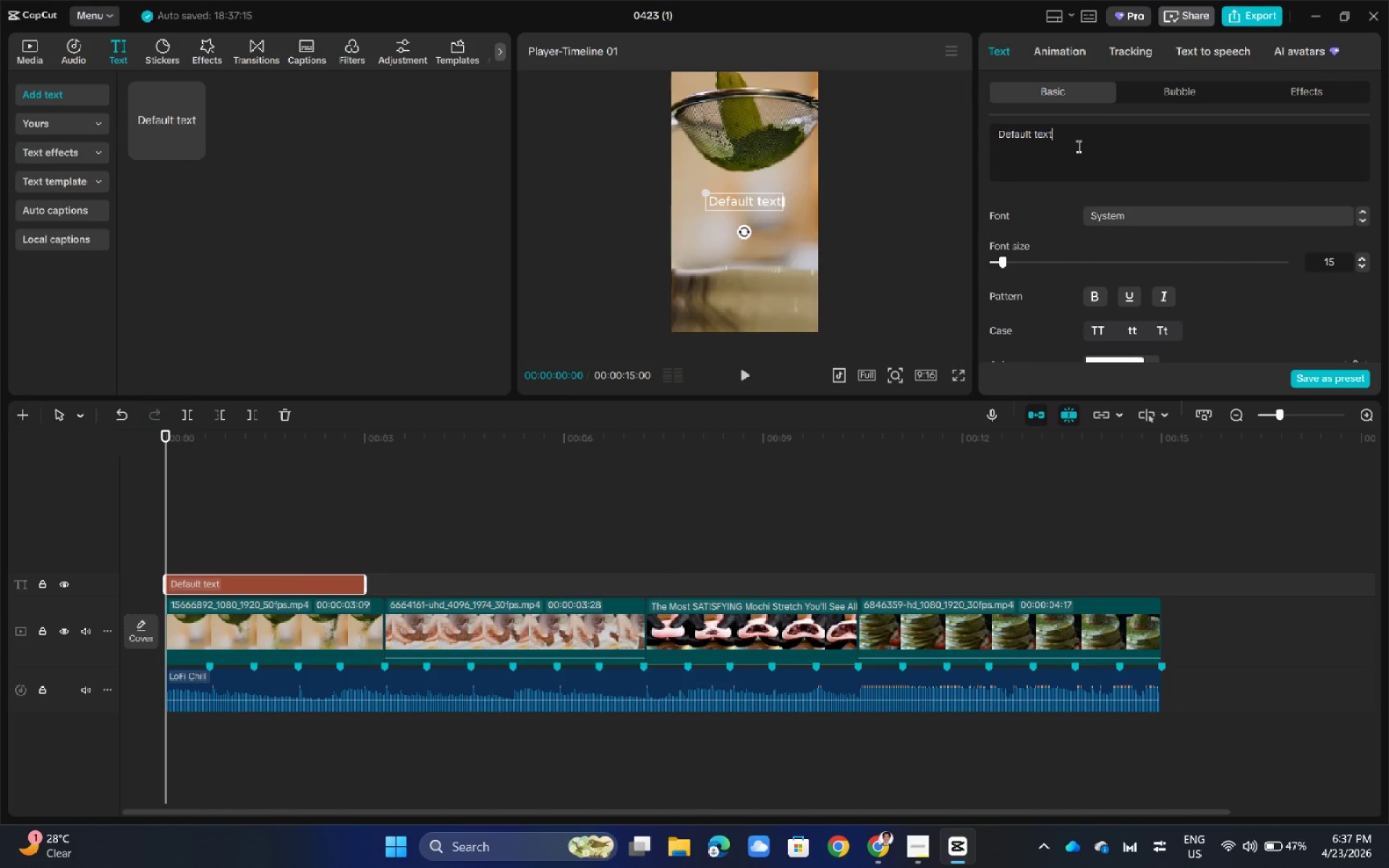 
hold_key(key=Backspace, duration=1.53)
 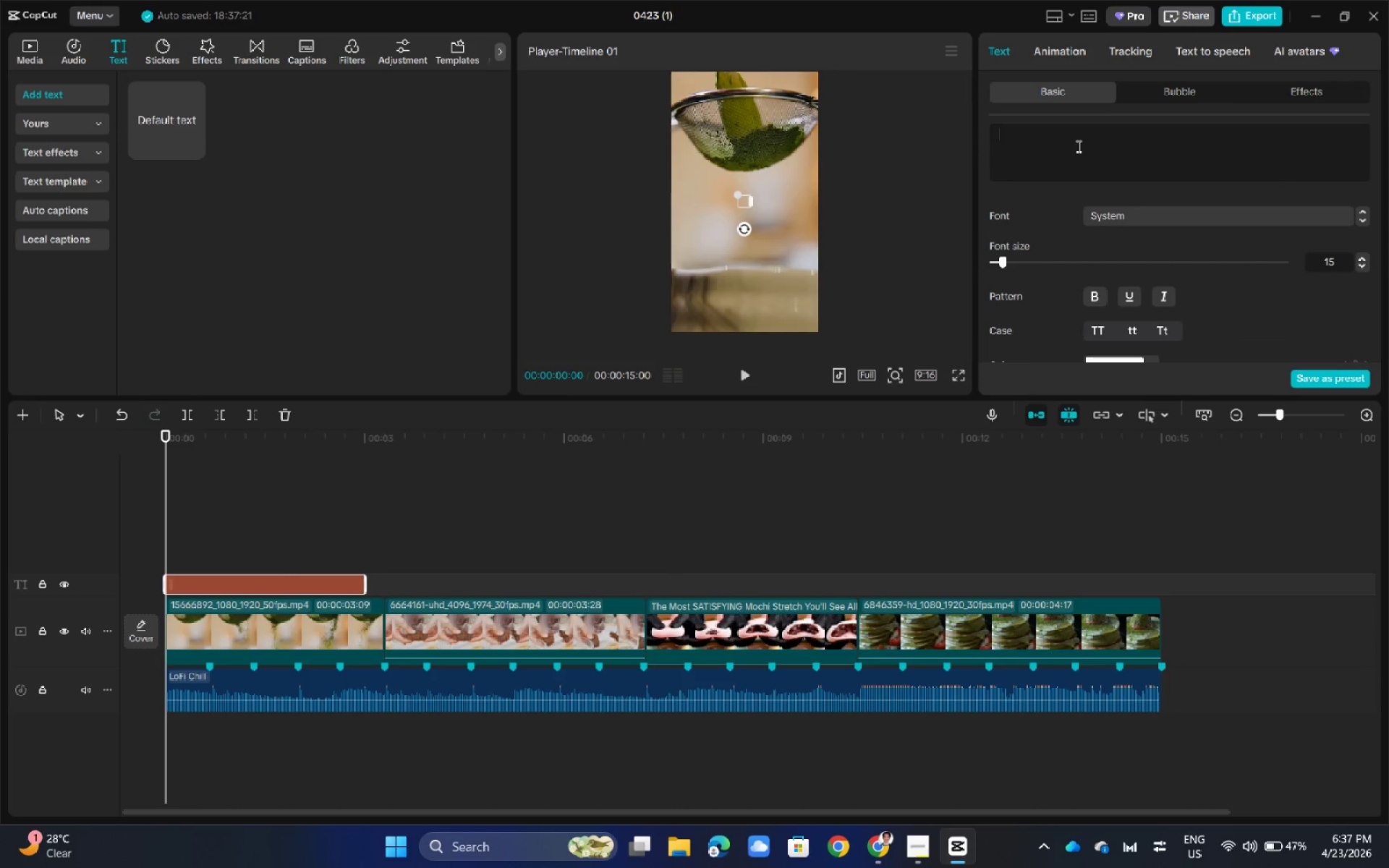 
key(Backspace)
 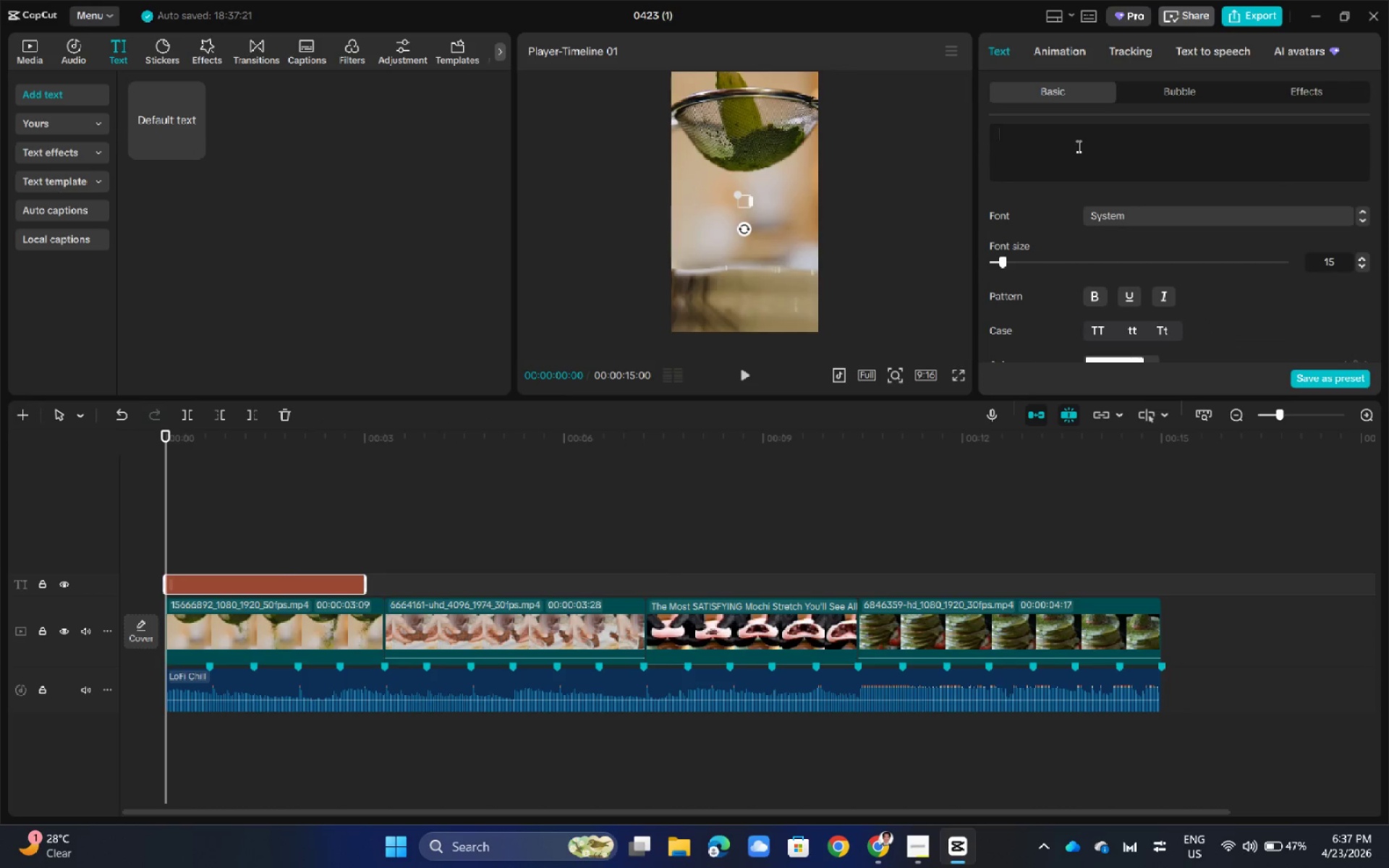 
key(Backspace)
 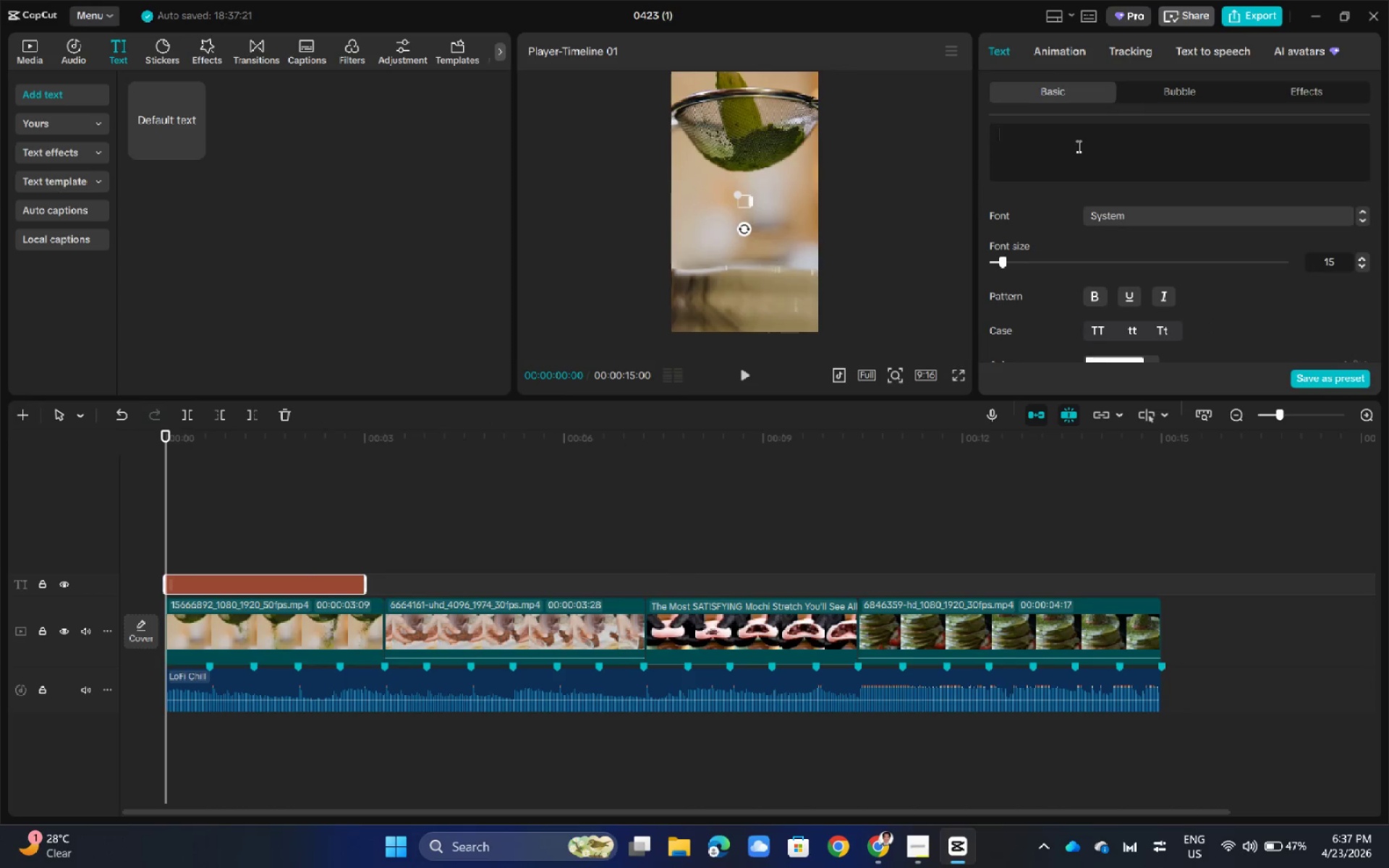 
wait(8.14)
 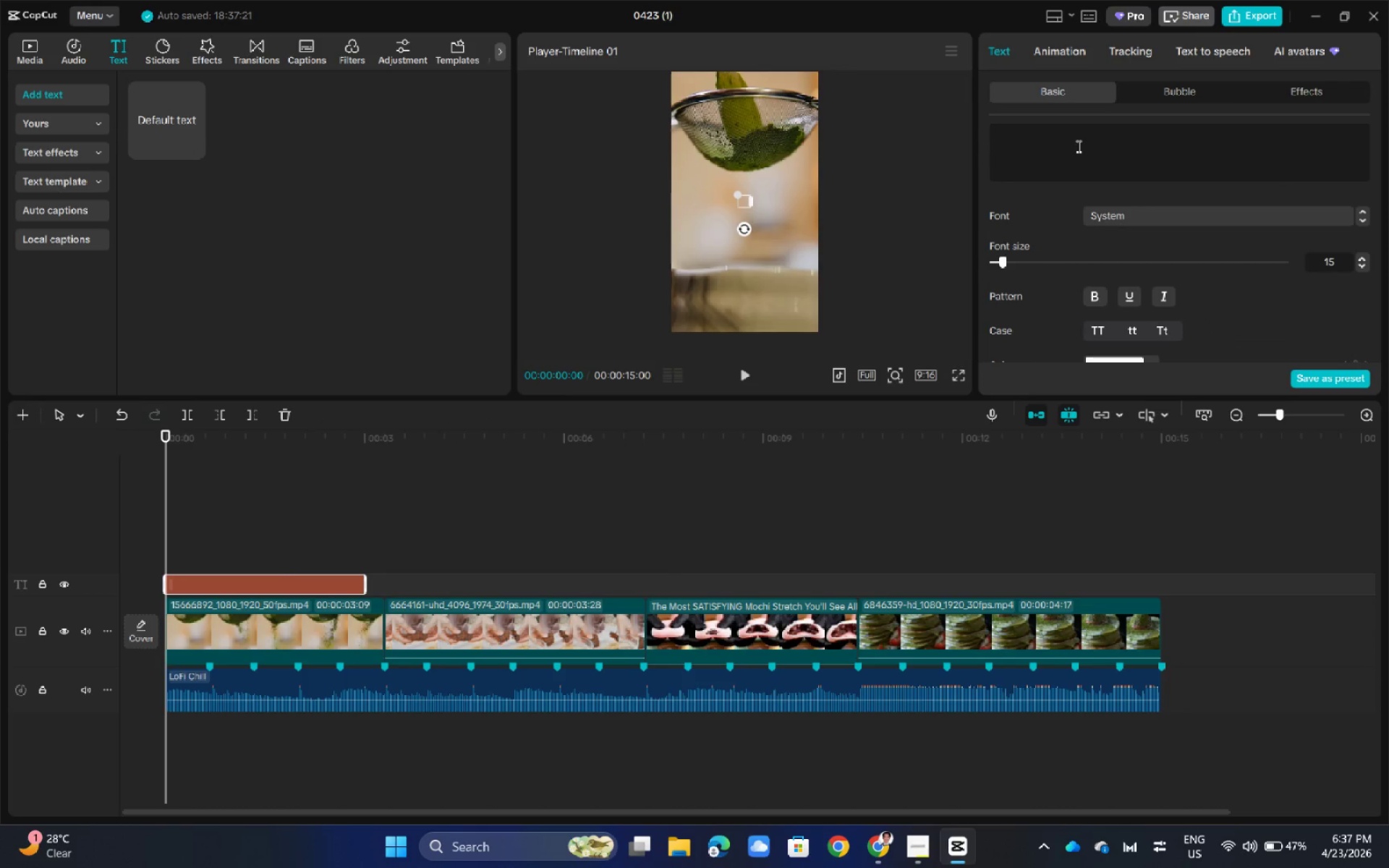 
key(Control+E)
 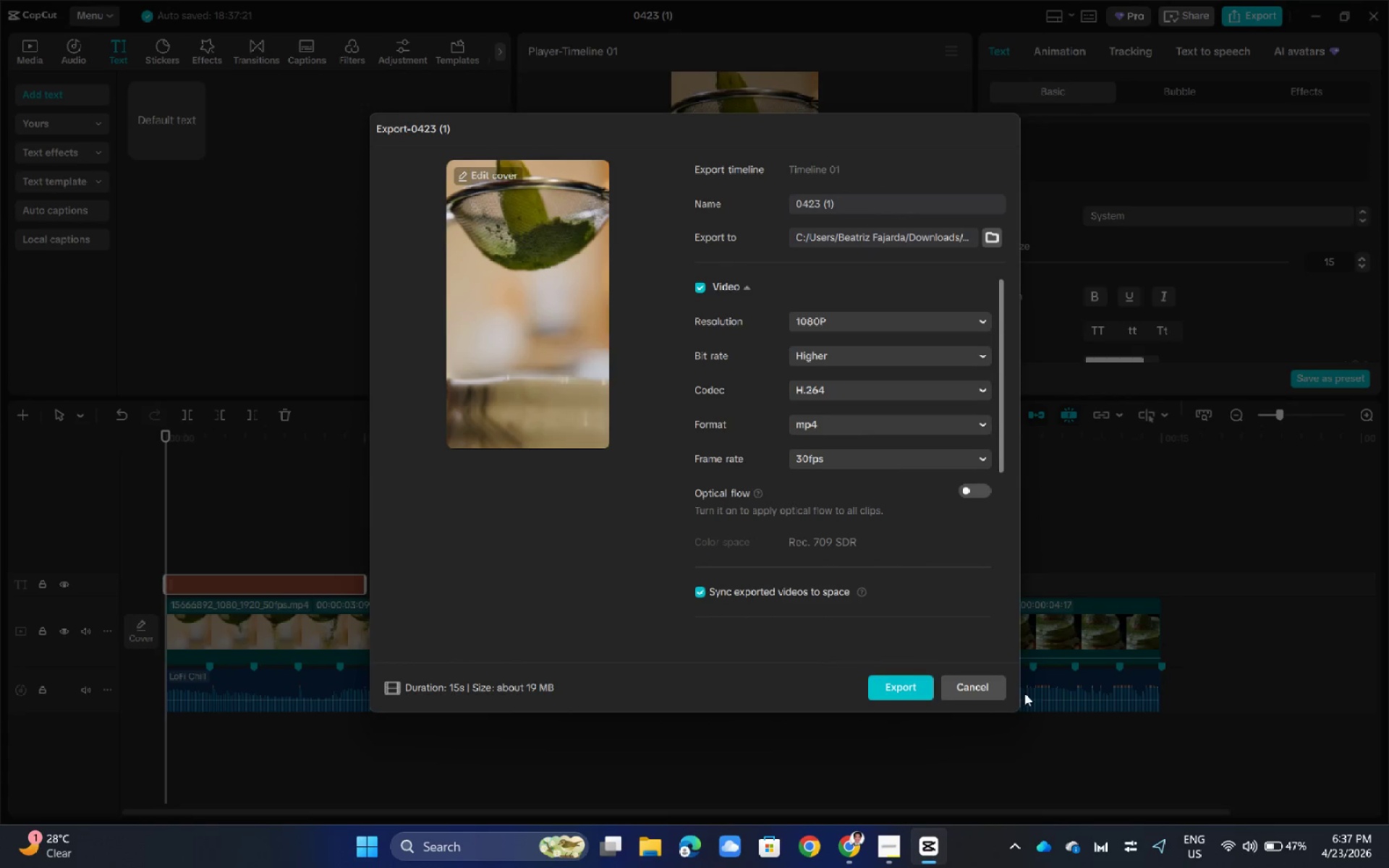 
left_click([1002, 686])
 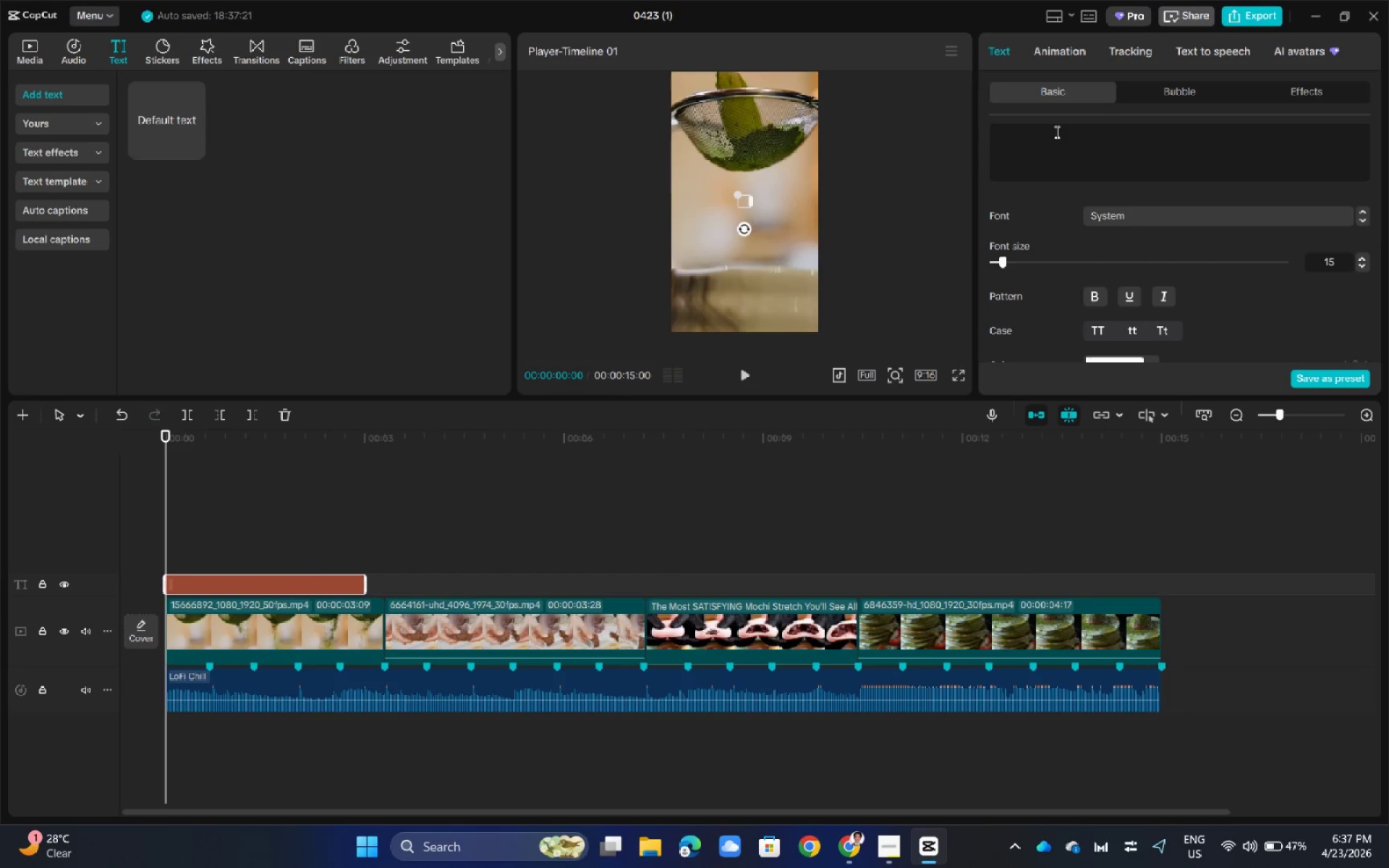 
key(Control+E)
 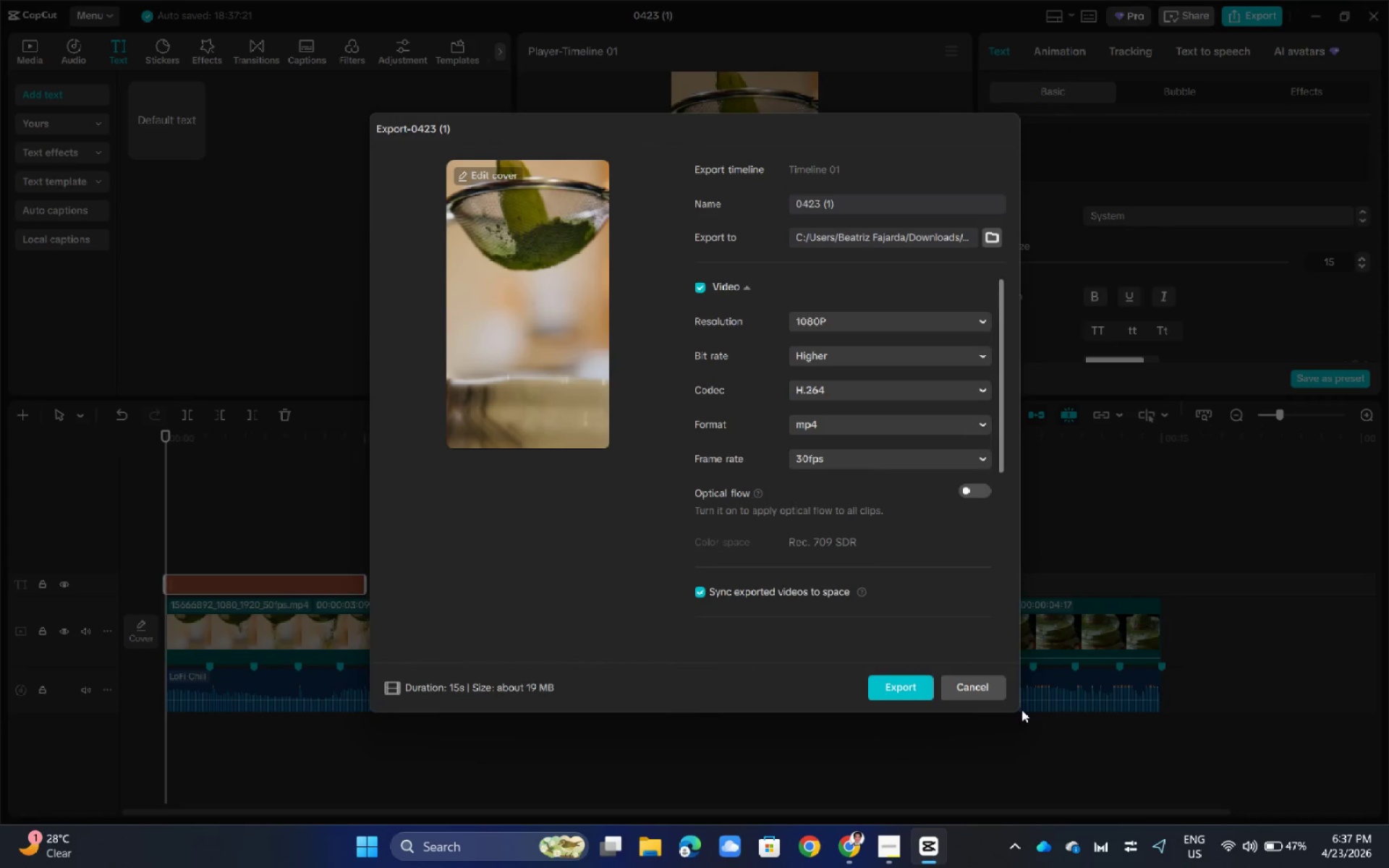 
left_click([1001, 690])
 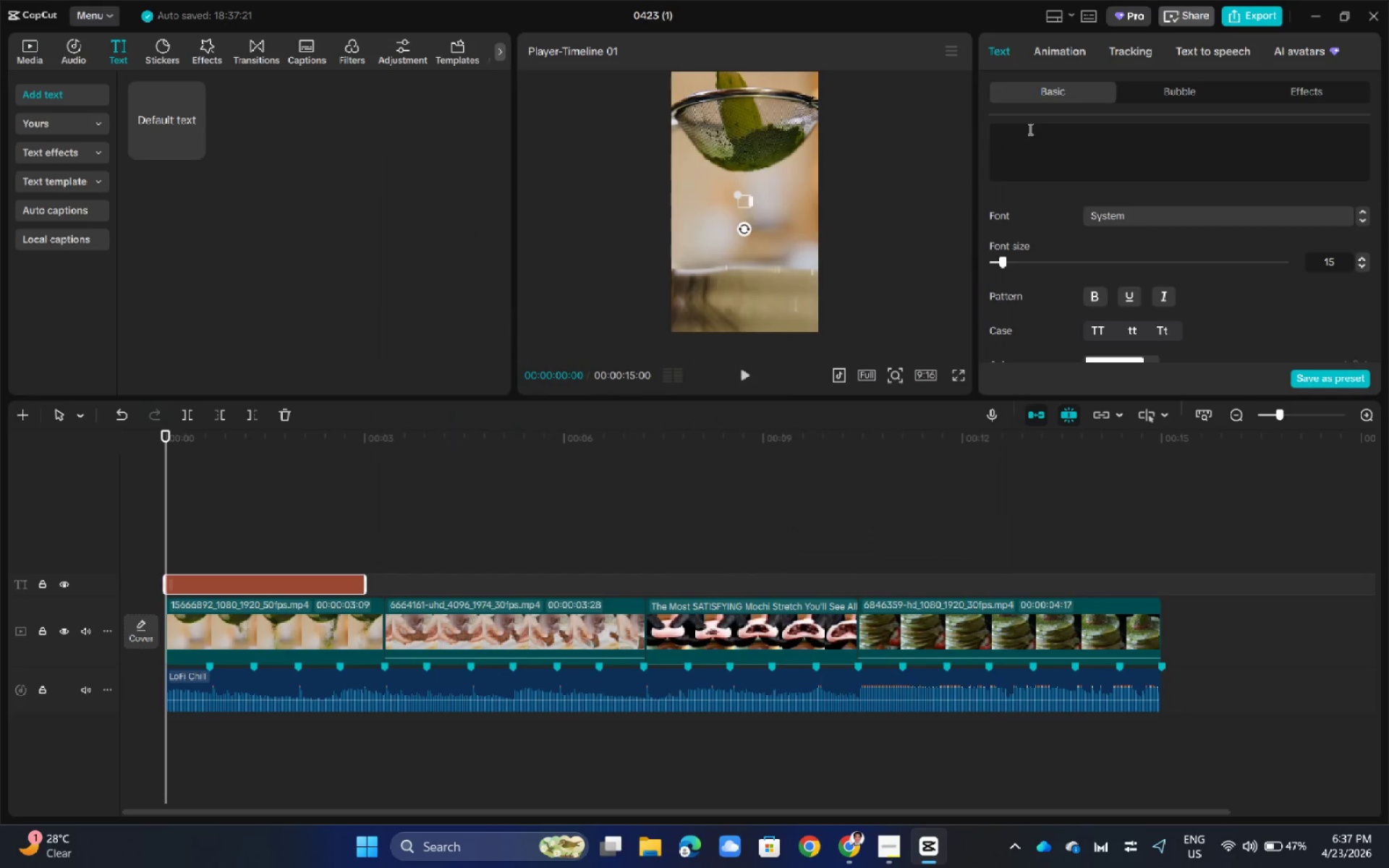 
left_click([1029, 128])
 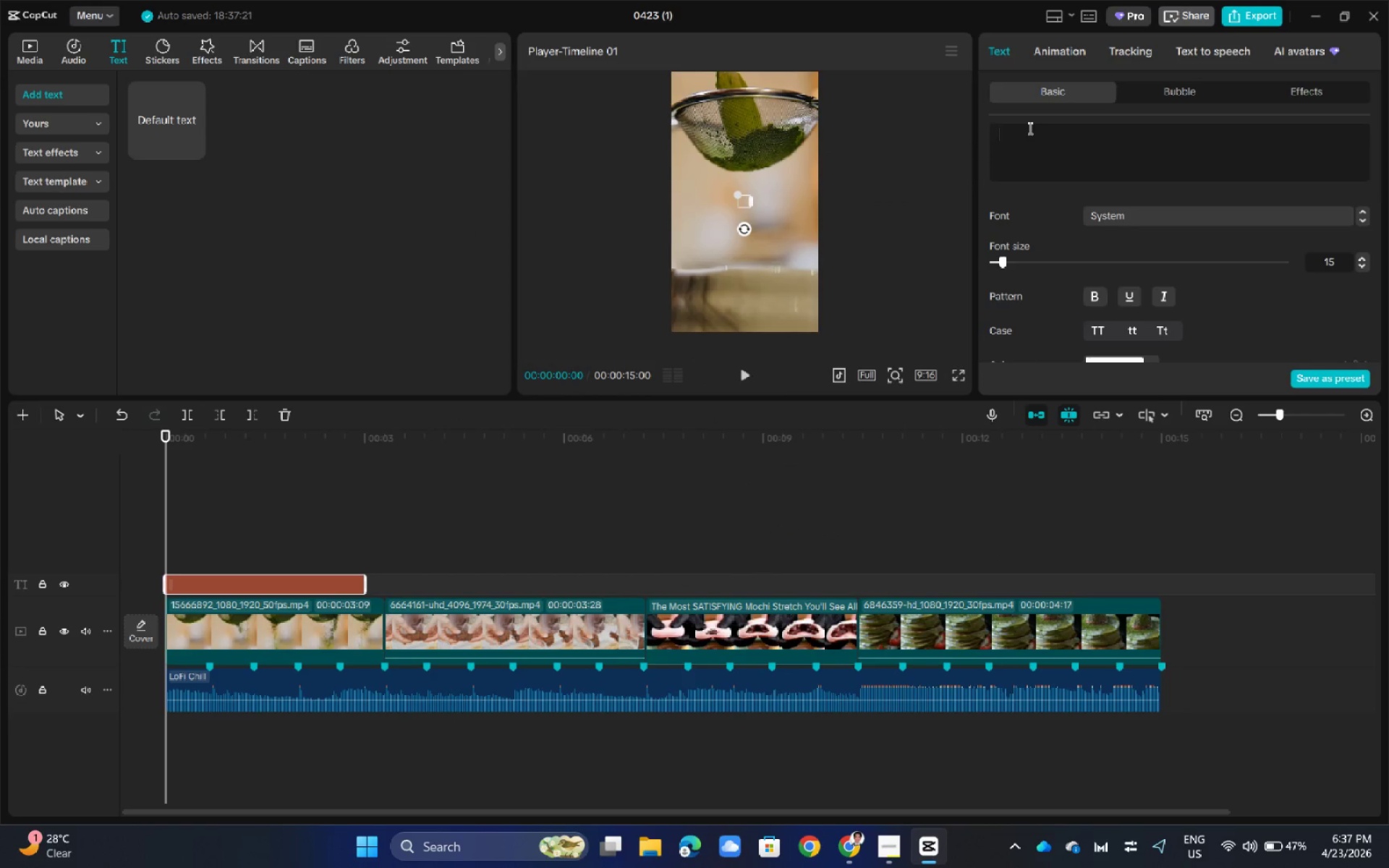 
type(e)
key(Backspace)
type(er)
key(Backspace)
type(arthy matcha)
 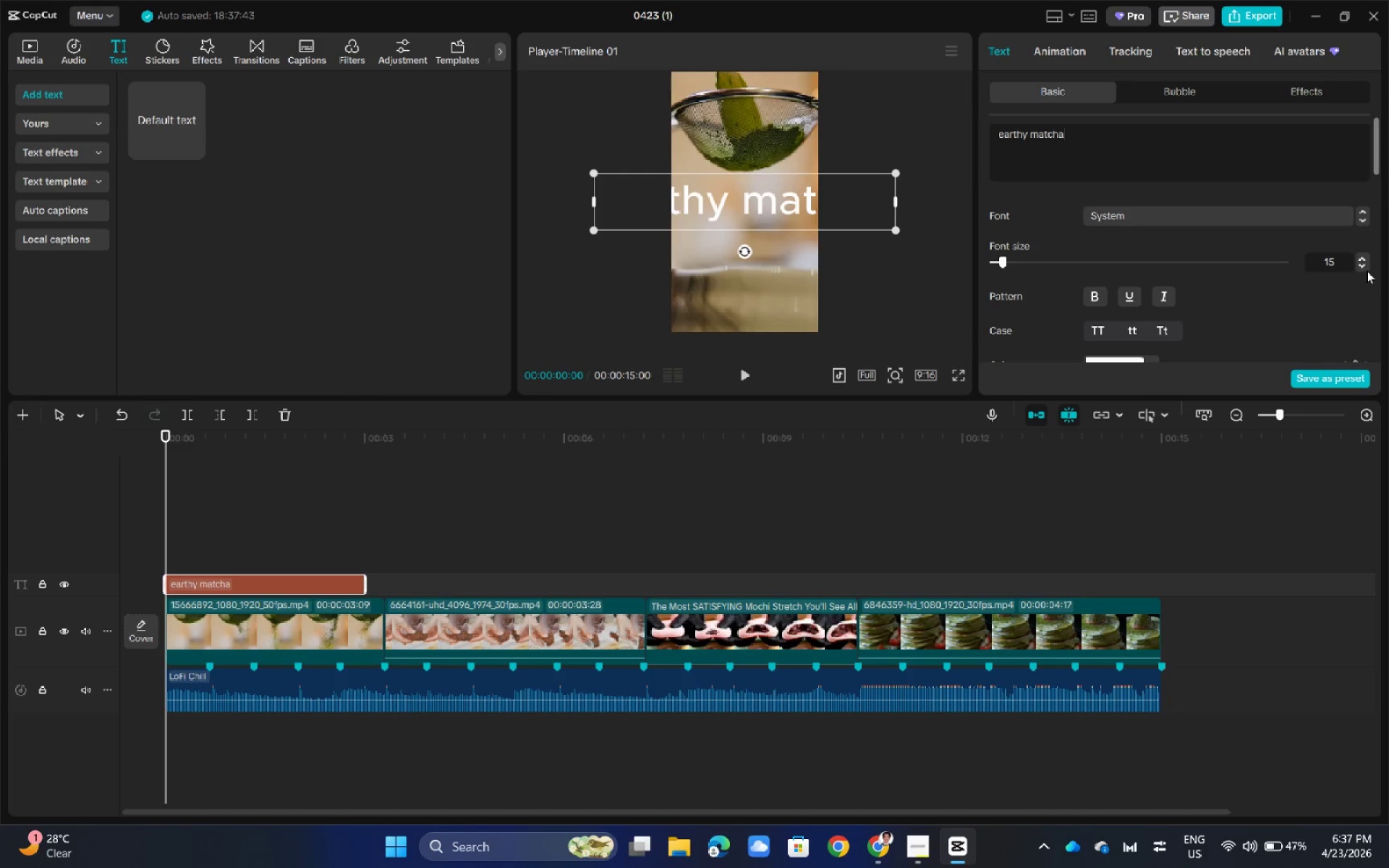 
double_click([1367, 269])
 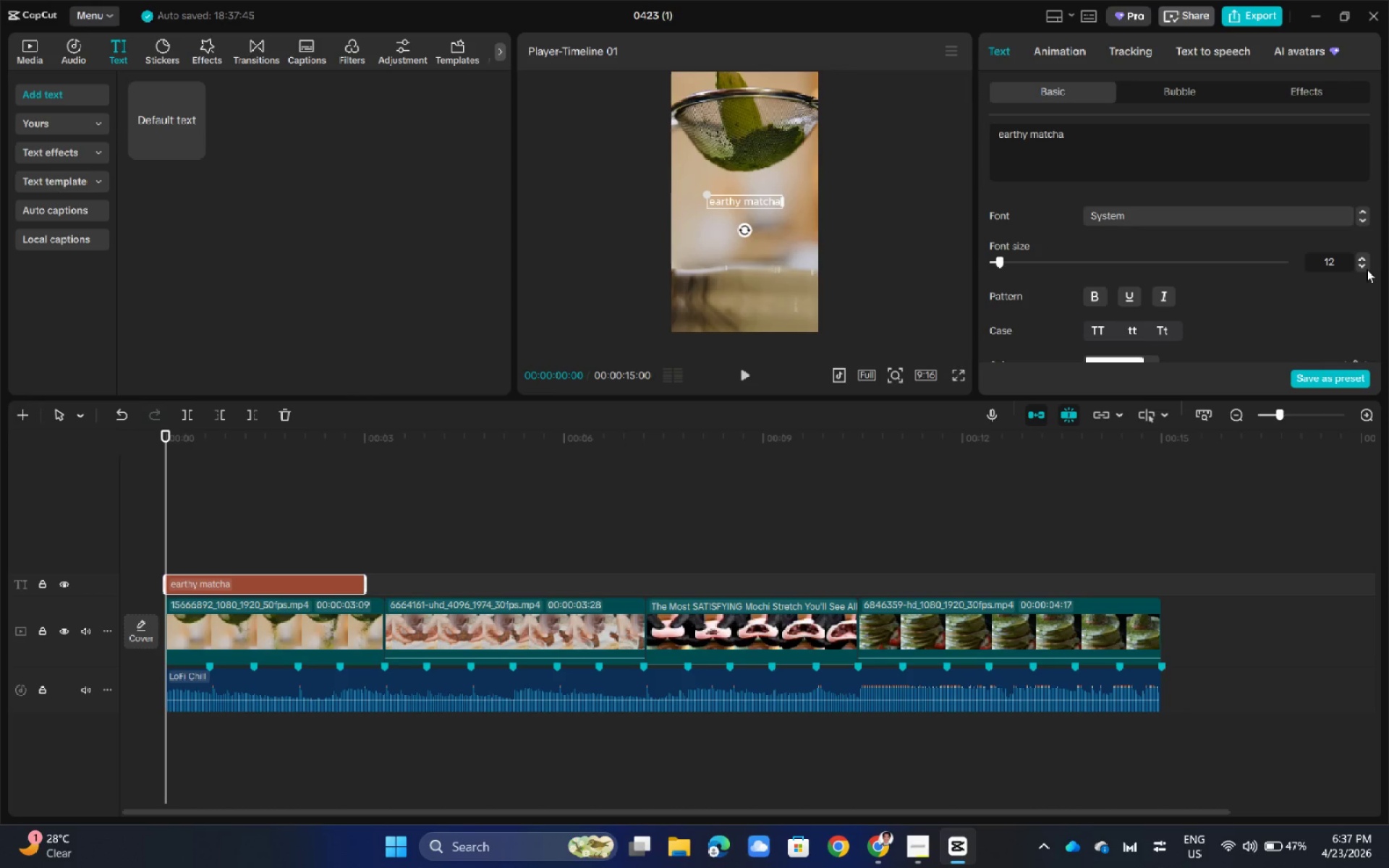 
triple_click([1367, 269])
 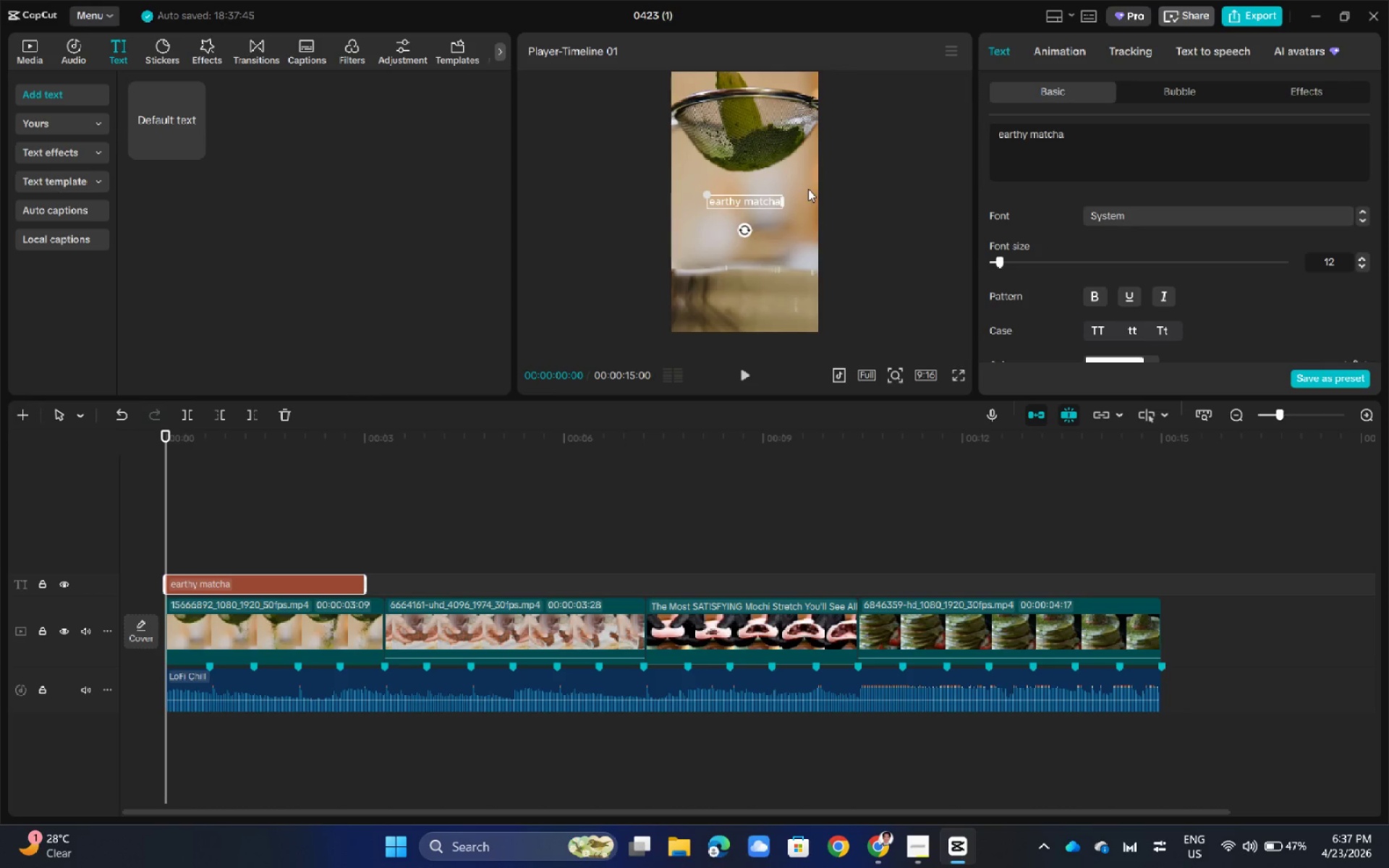 
left_click([867, 201])
 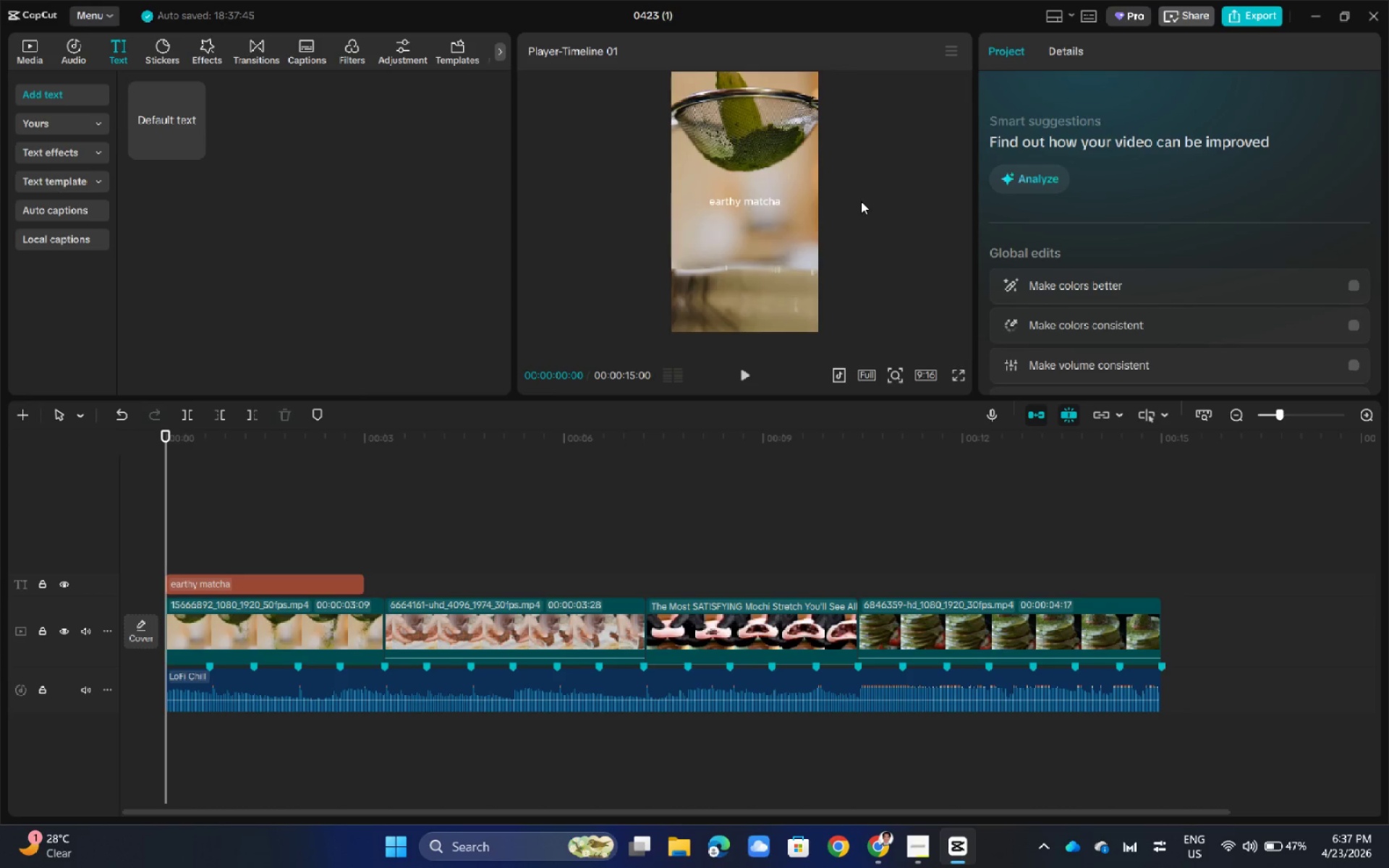 
left_click([770, 192])
 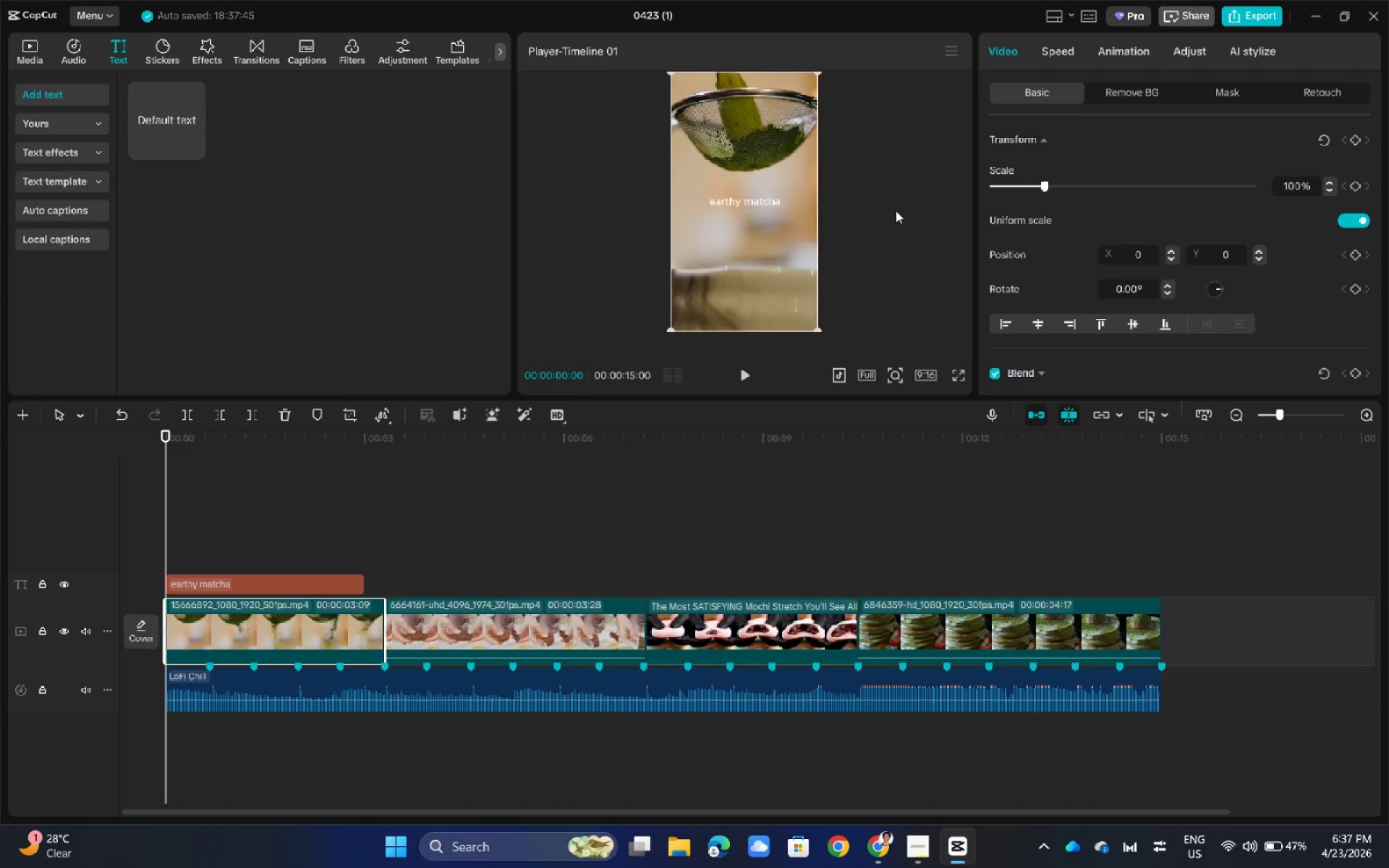 
hold_key(key=ControlLeft, duration=0.44)
scroll: coordinate [896, 210], scroll_direction: down, amount: 2.0
 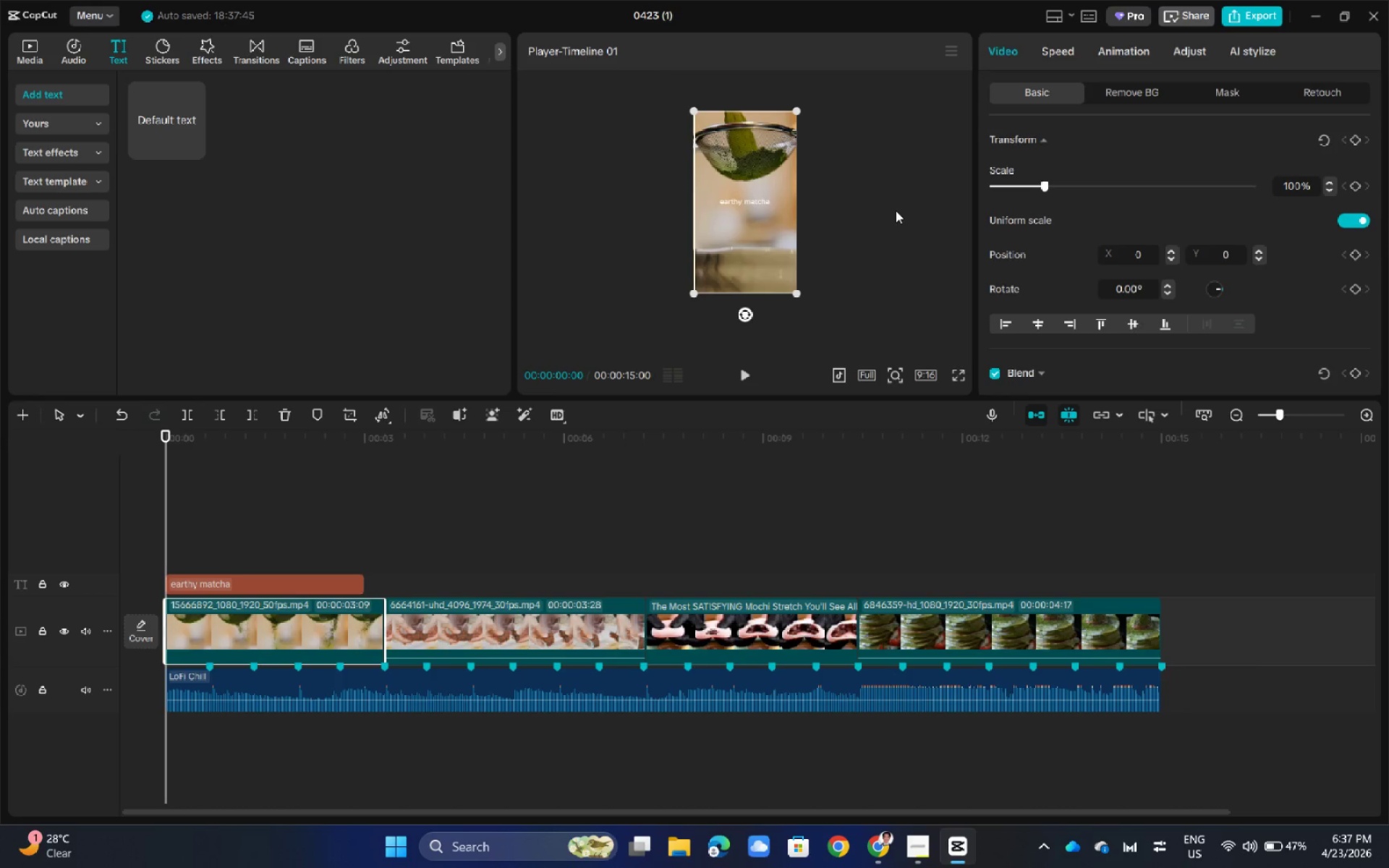 
hold_key(key=ControlLeft, duration=0.67)
scroll: coordinate [896, 210], scroll_direction: up, amount: 4.0
 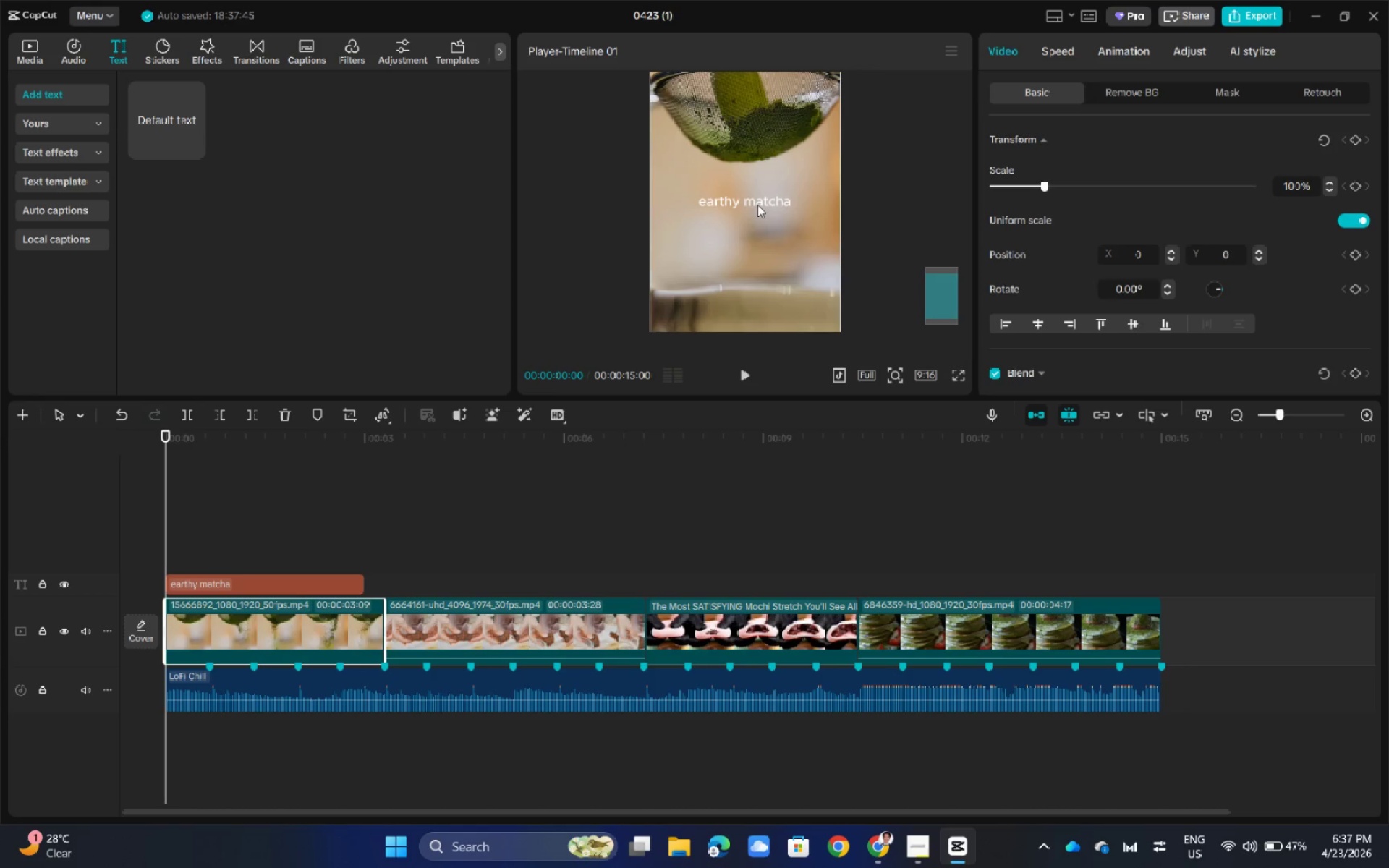 
double_click([757, 197])
 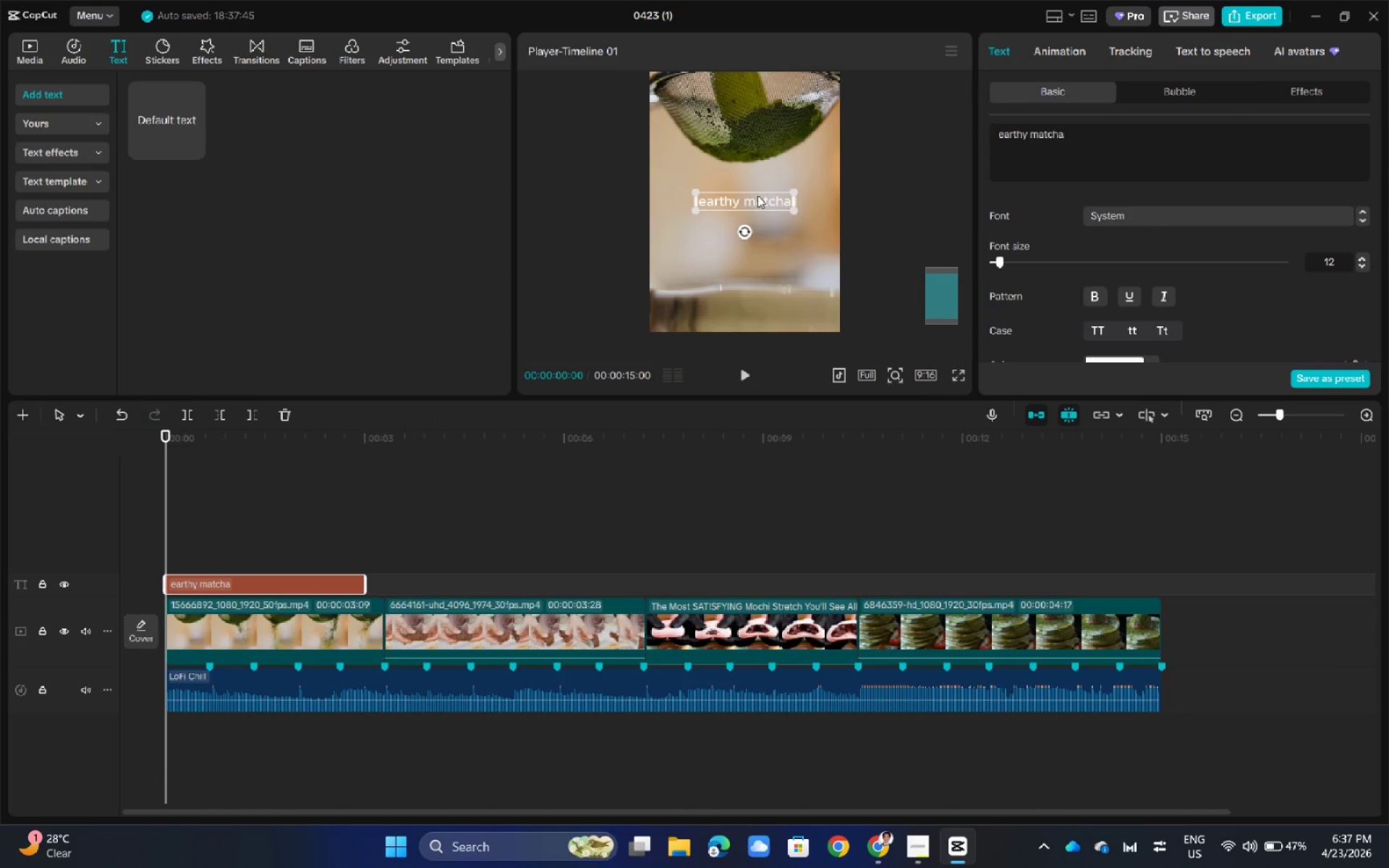 
wait(9.06)
 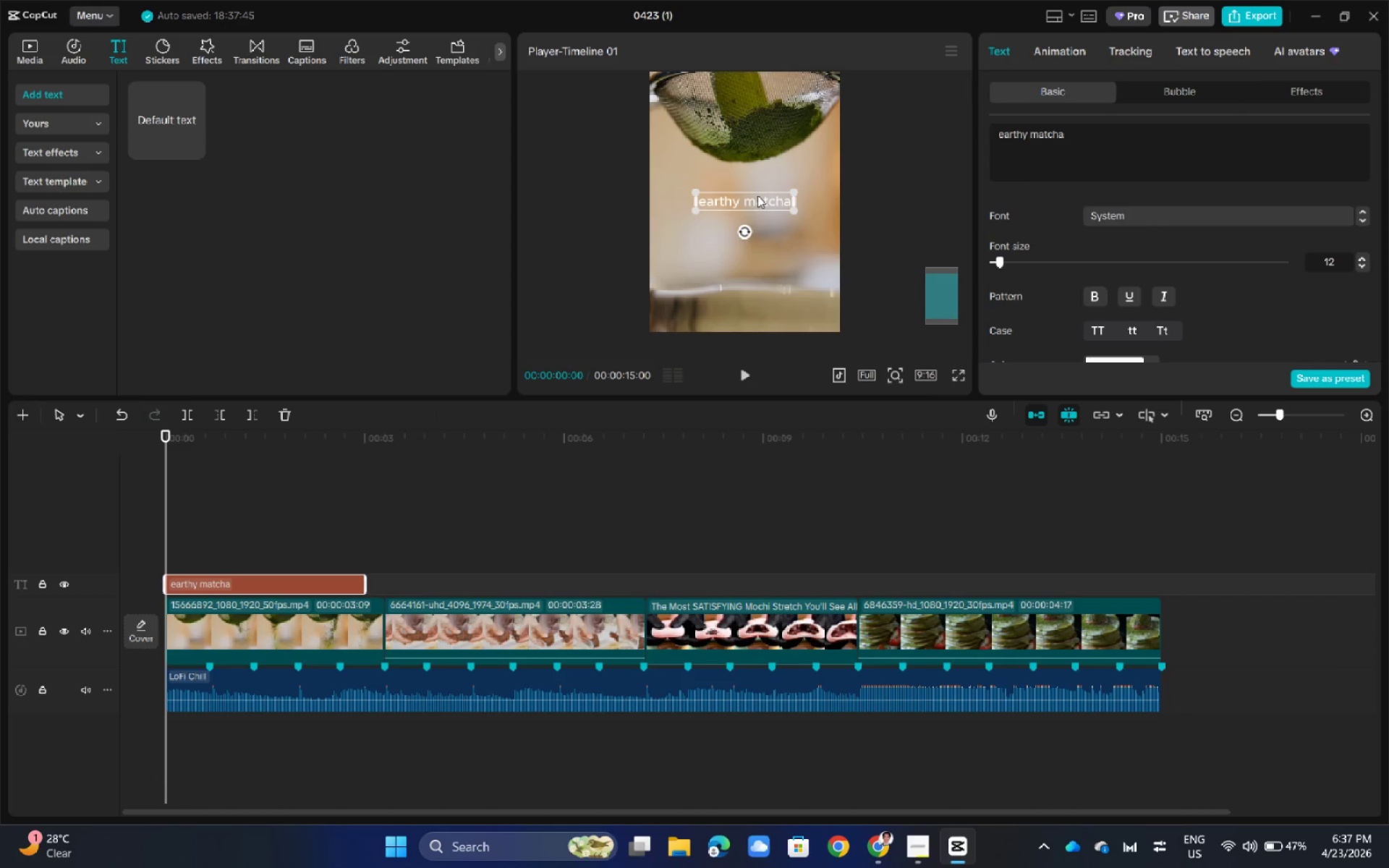 
left_click_drag(start_coordinate=[755, 200], to_coordinate=[753, 242])
 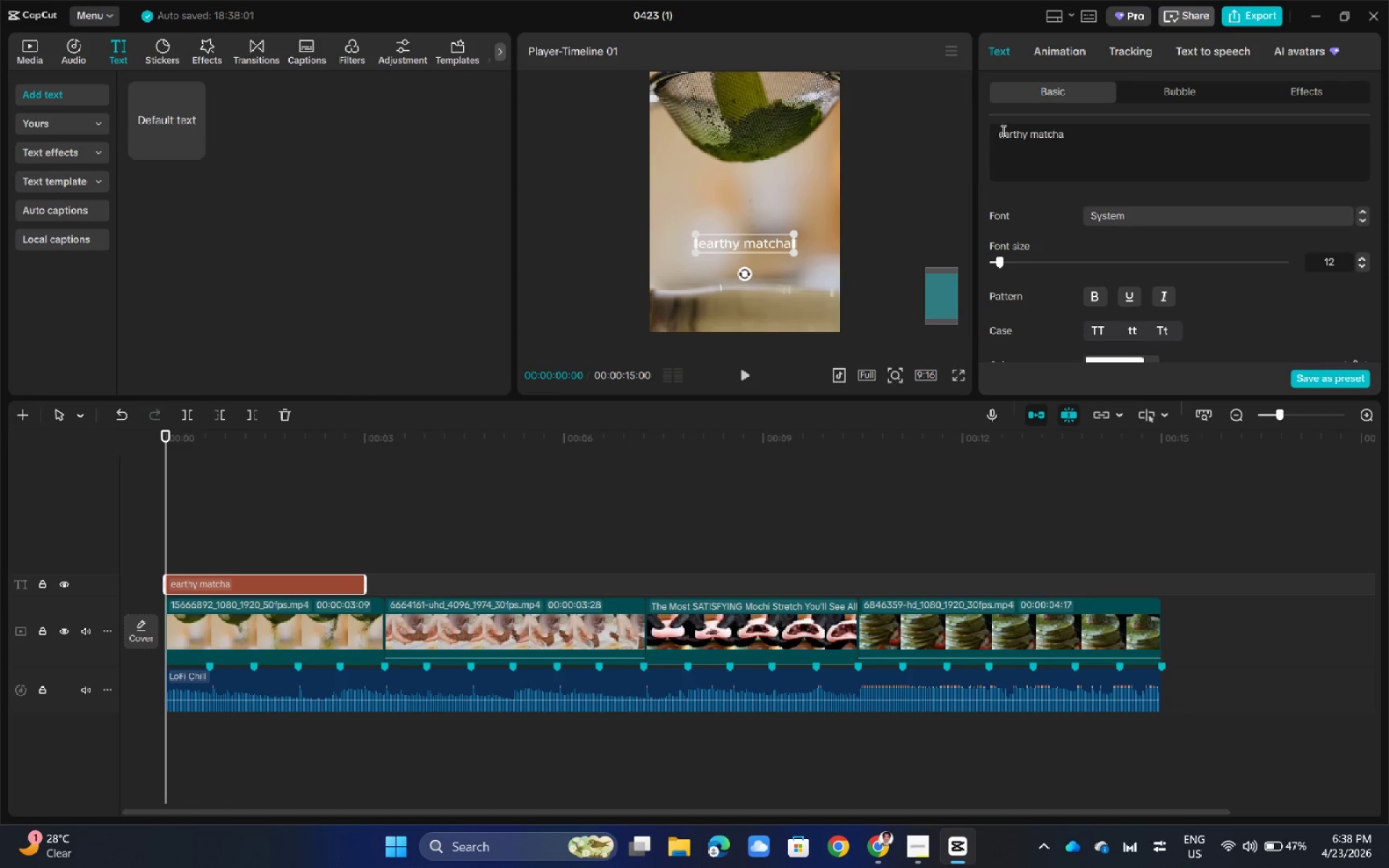 
left_click([1003, 131])
 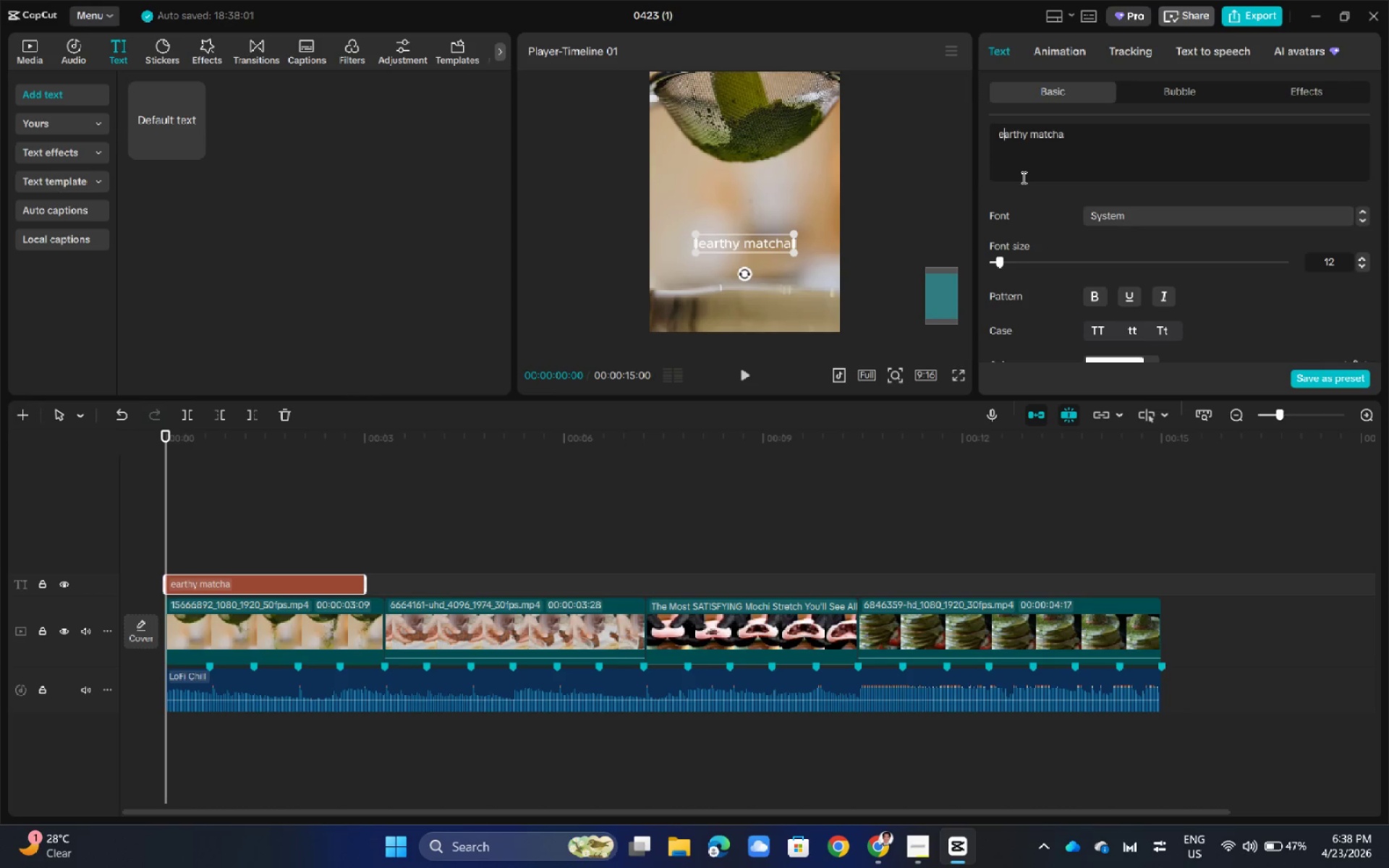 
key(Backspace)
 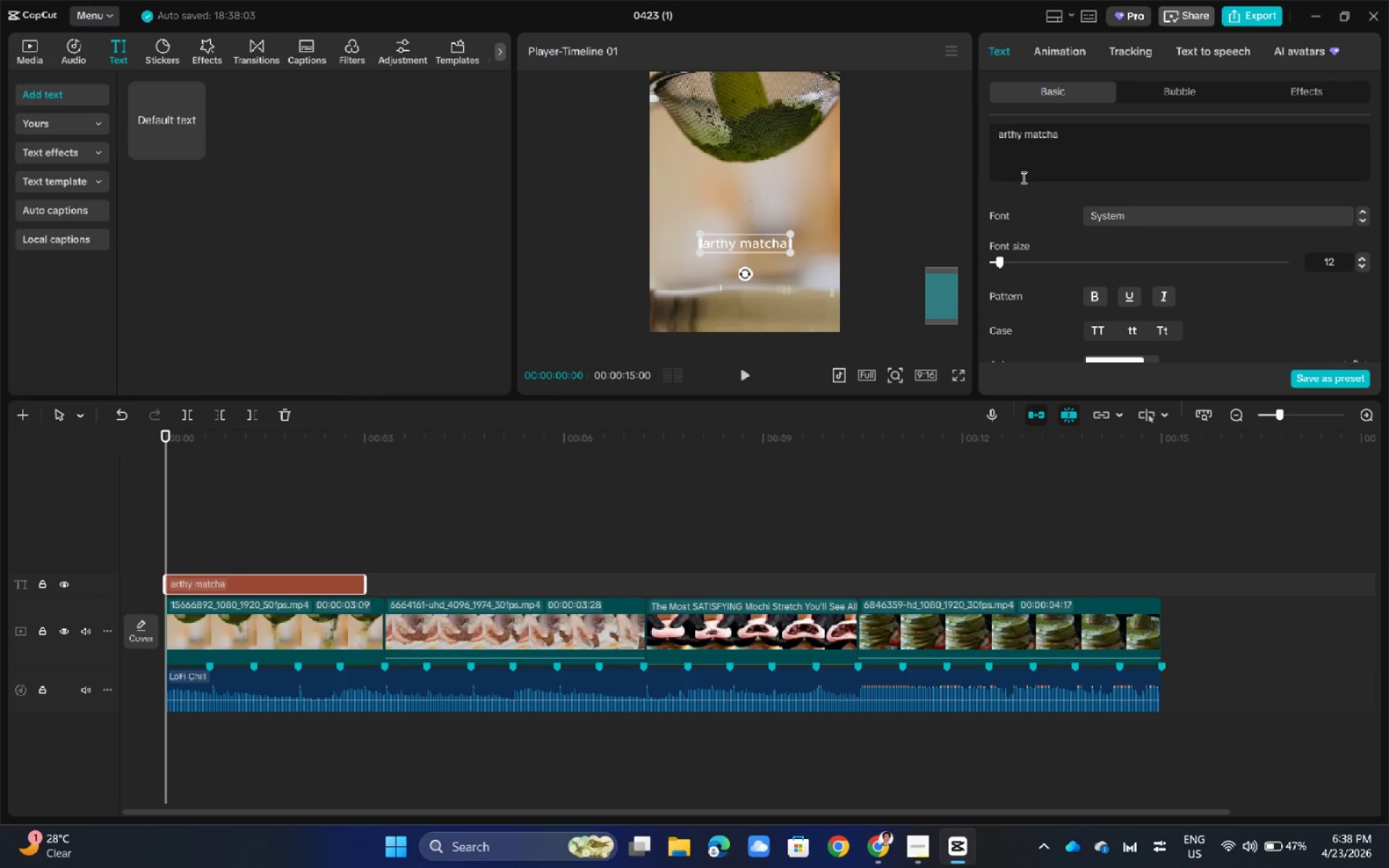 
hold_key(key=ShiftLeft, duration=0.38)
 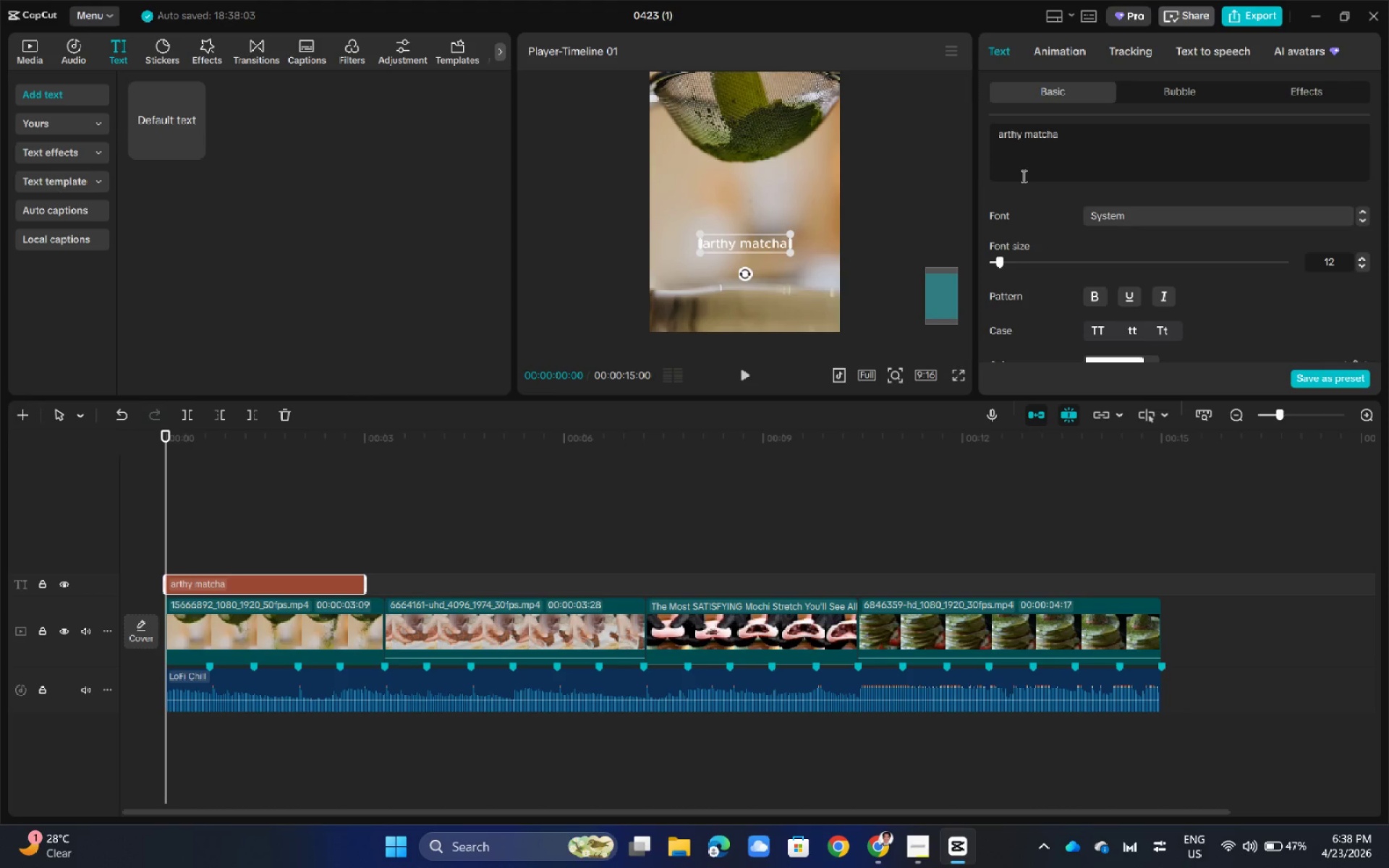 
key(Shift+E)
 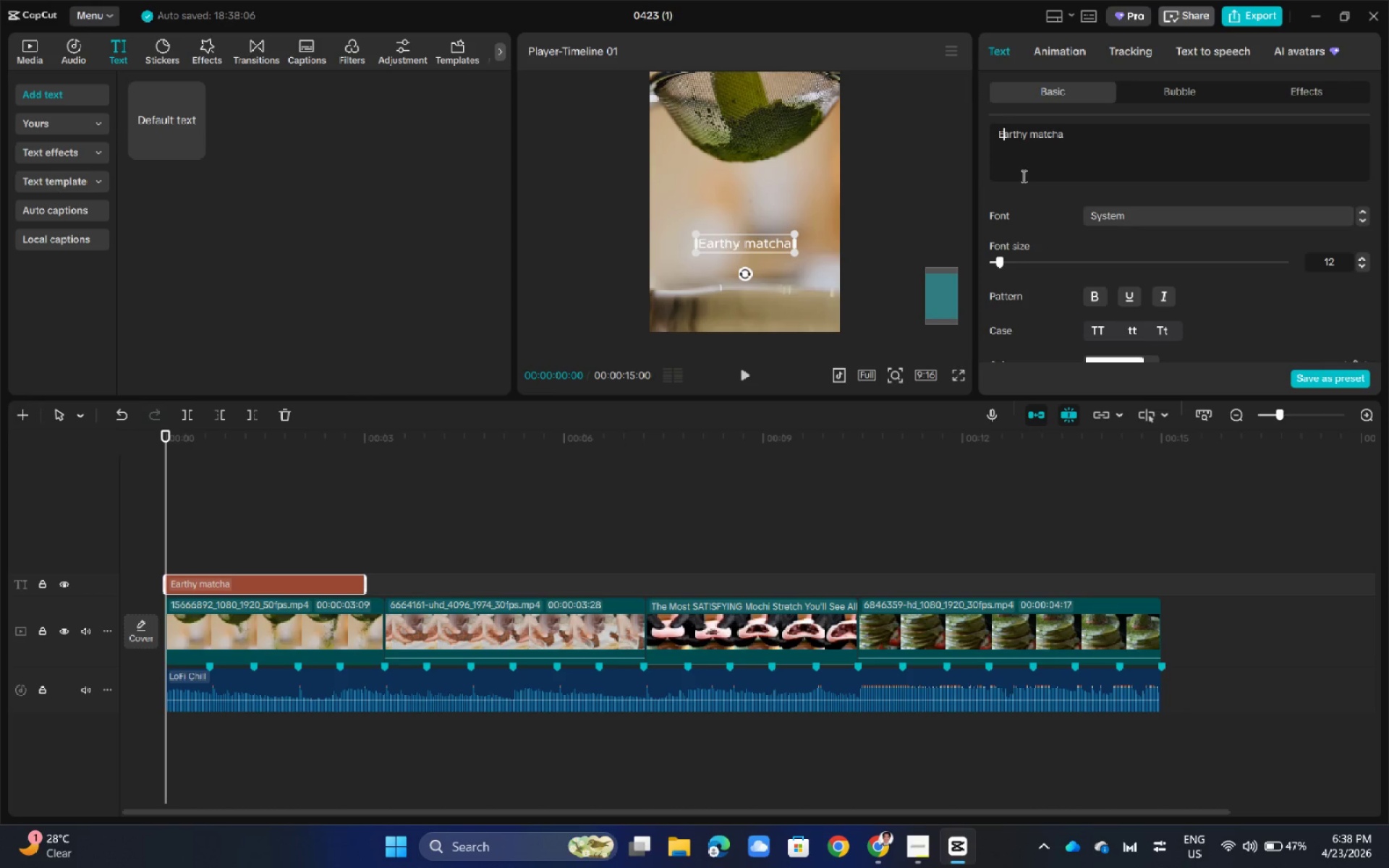 
key(ArrowRight)
 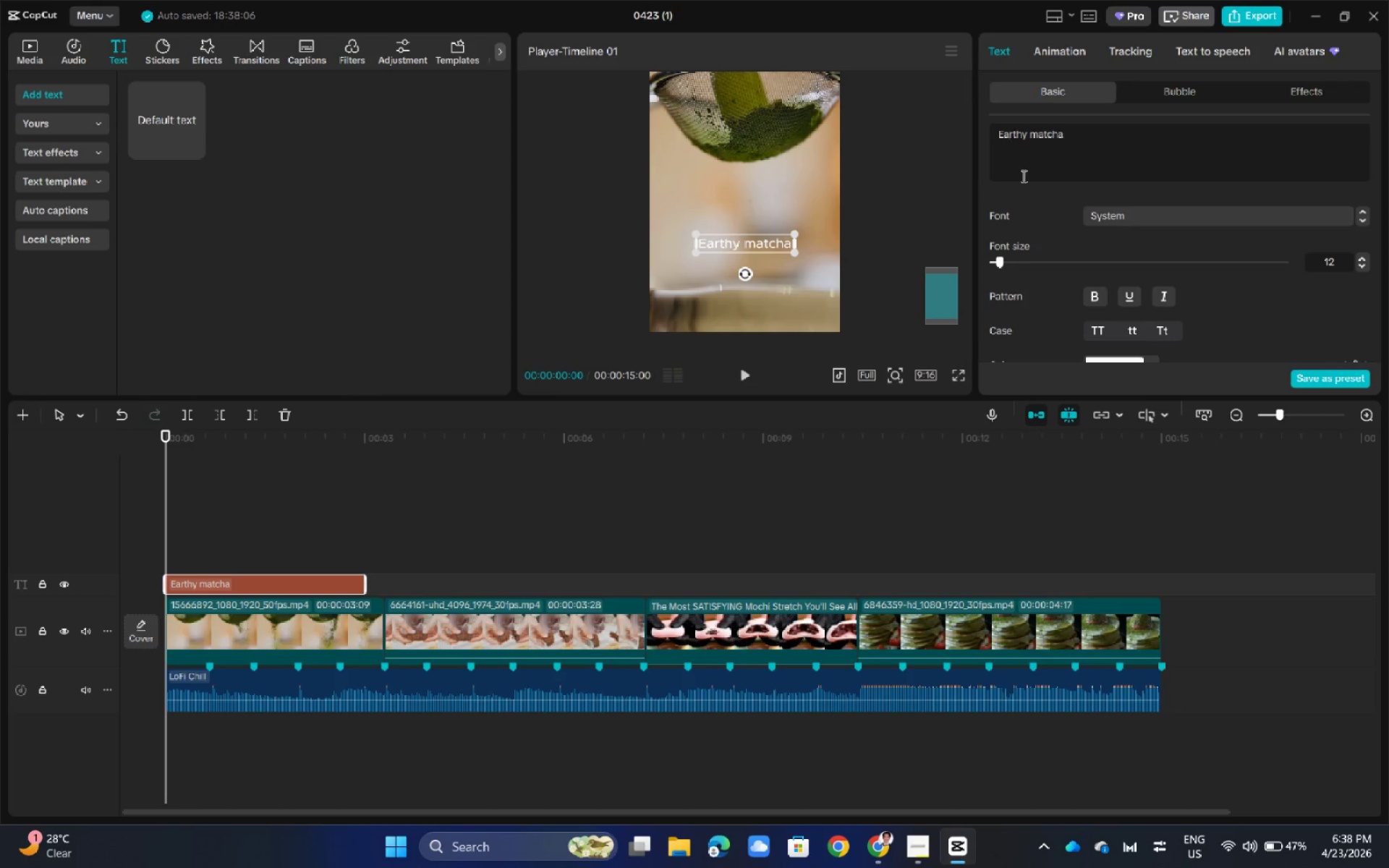 
key(ArrowRight)
 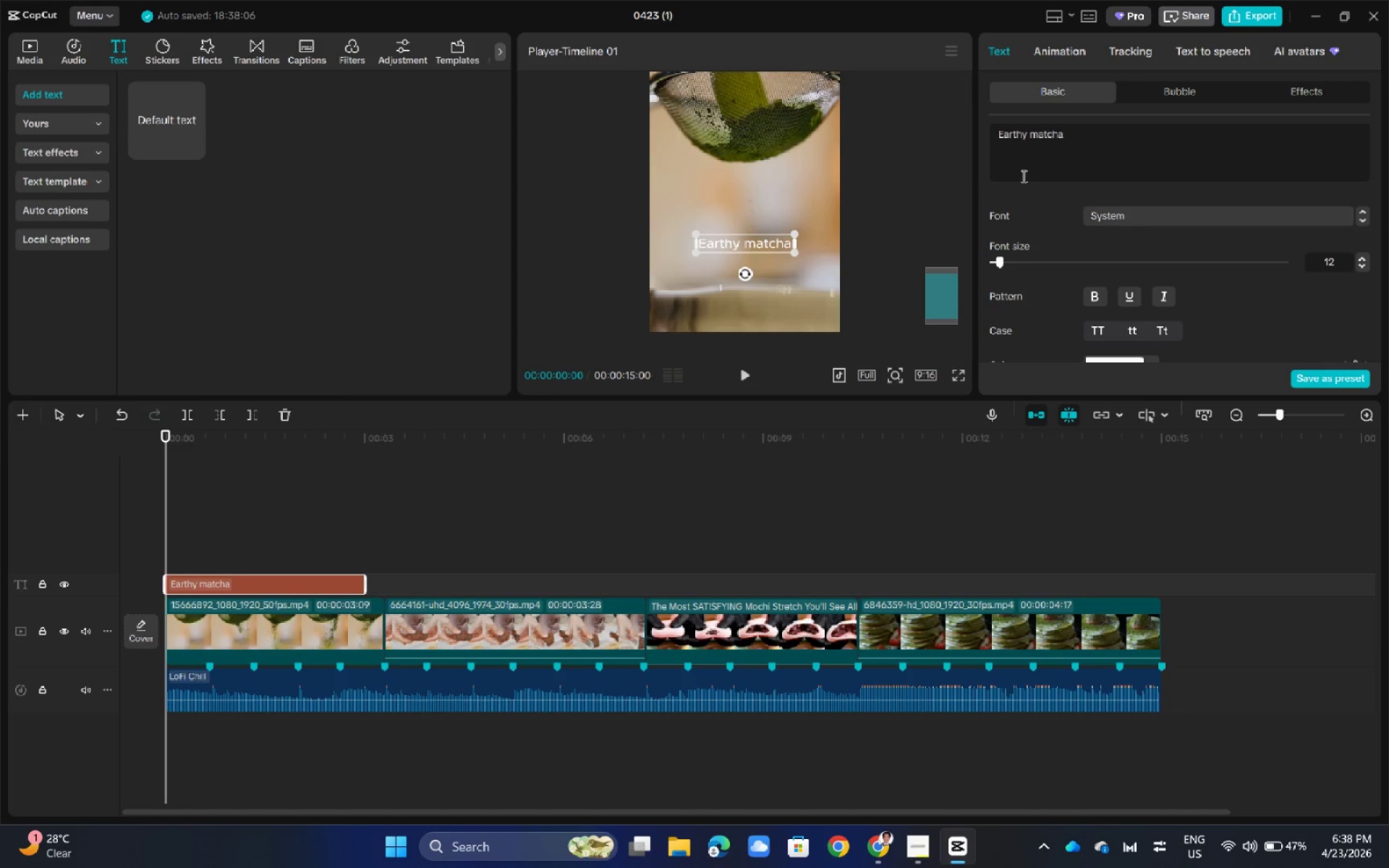 
key(ArrowRight)
 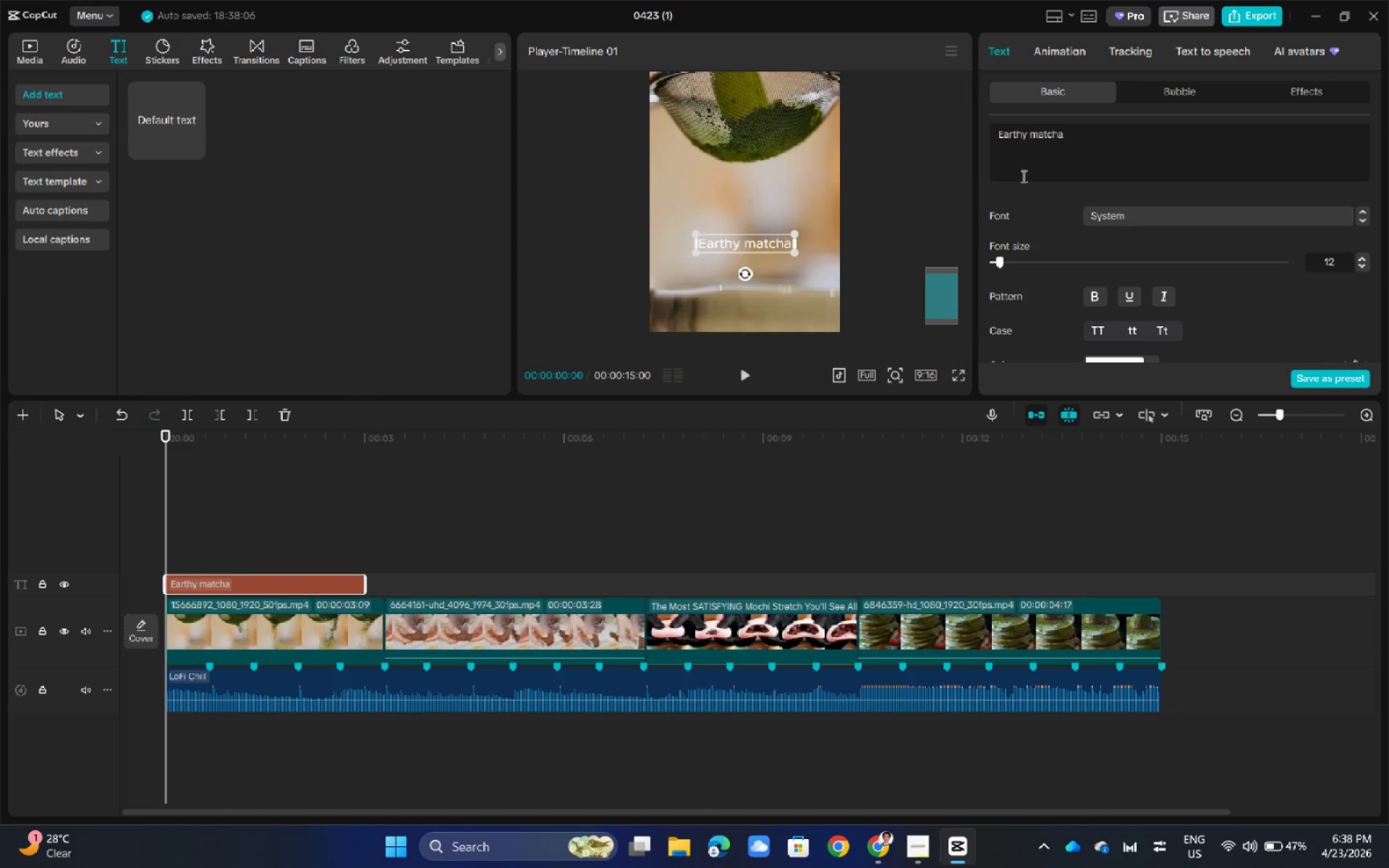 
key(ArrowRight)
 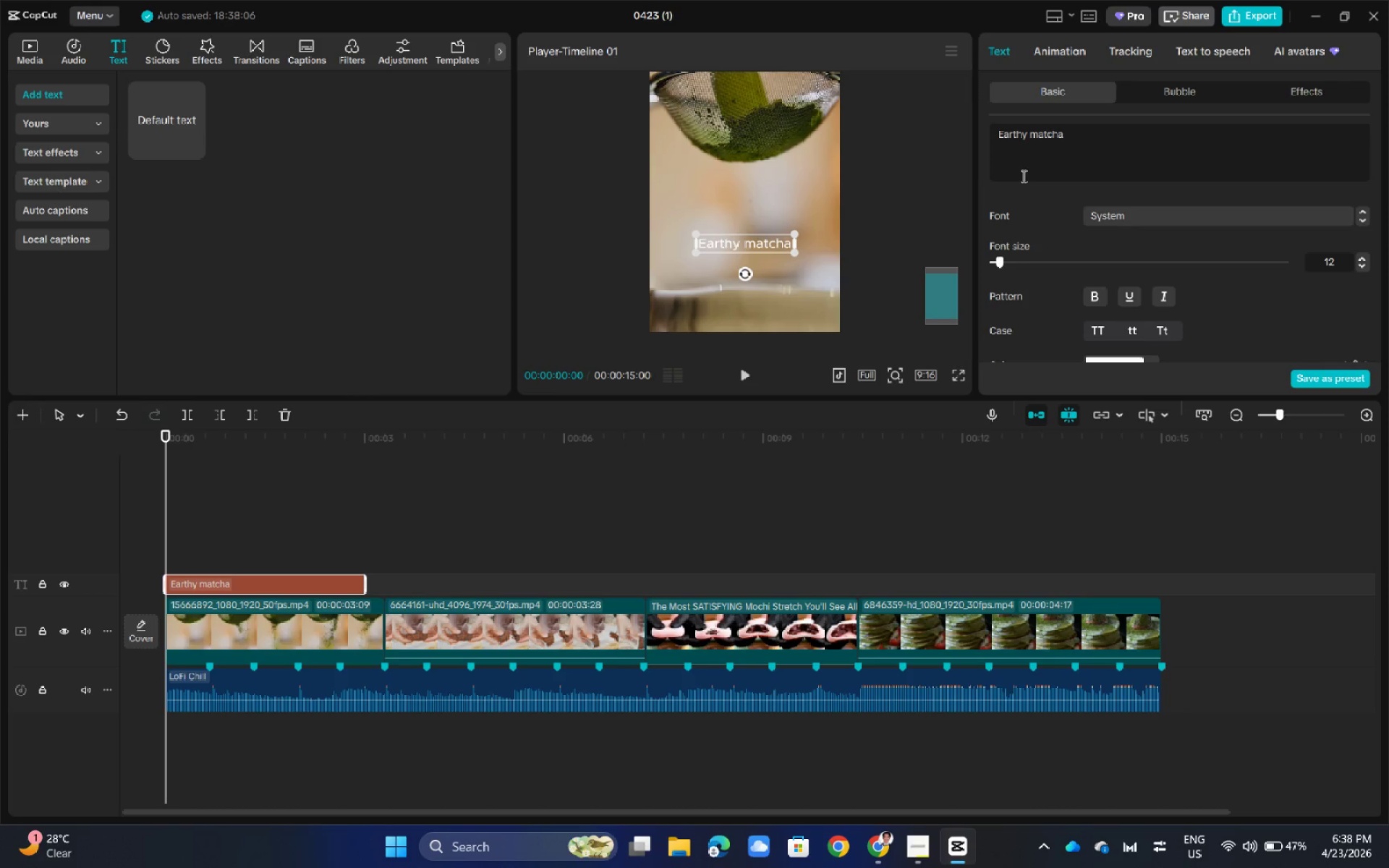 
key(ArrowRight)
 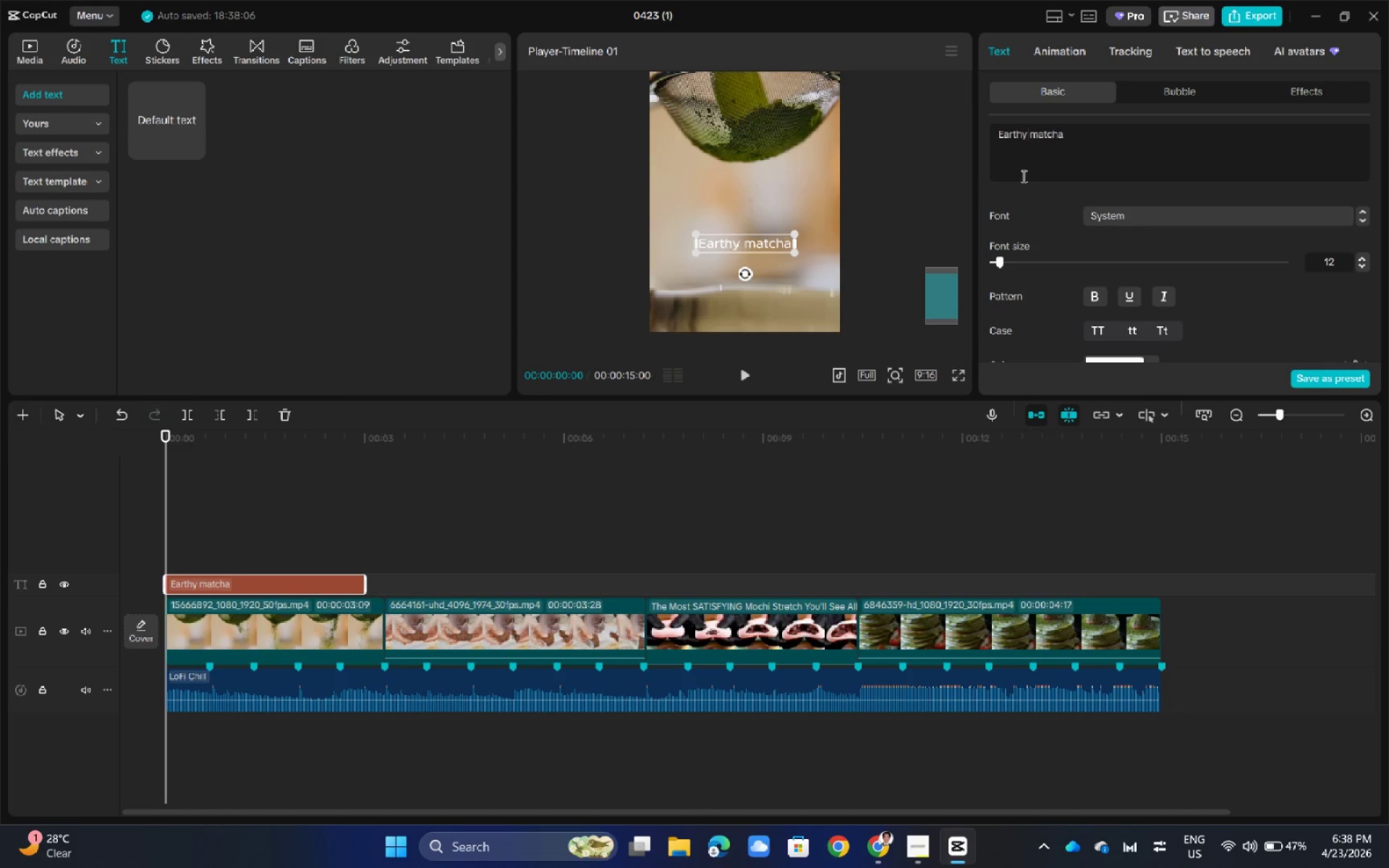 
key(ArrowRight)
 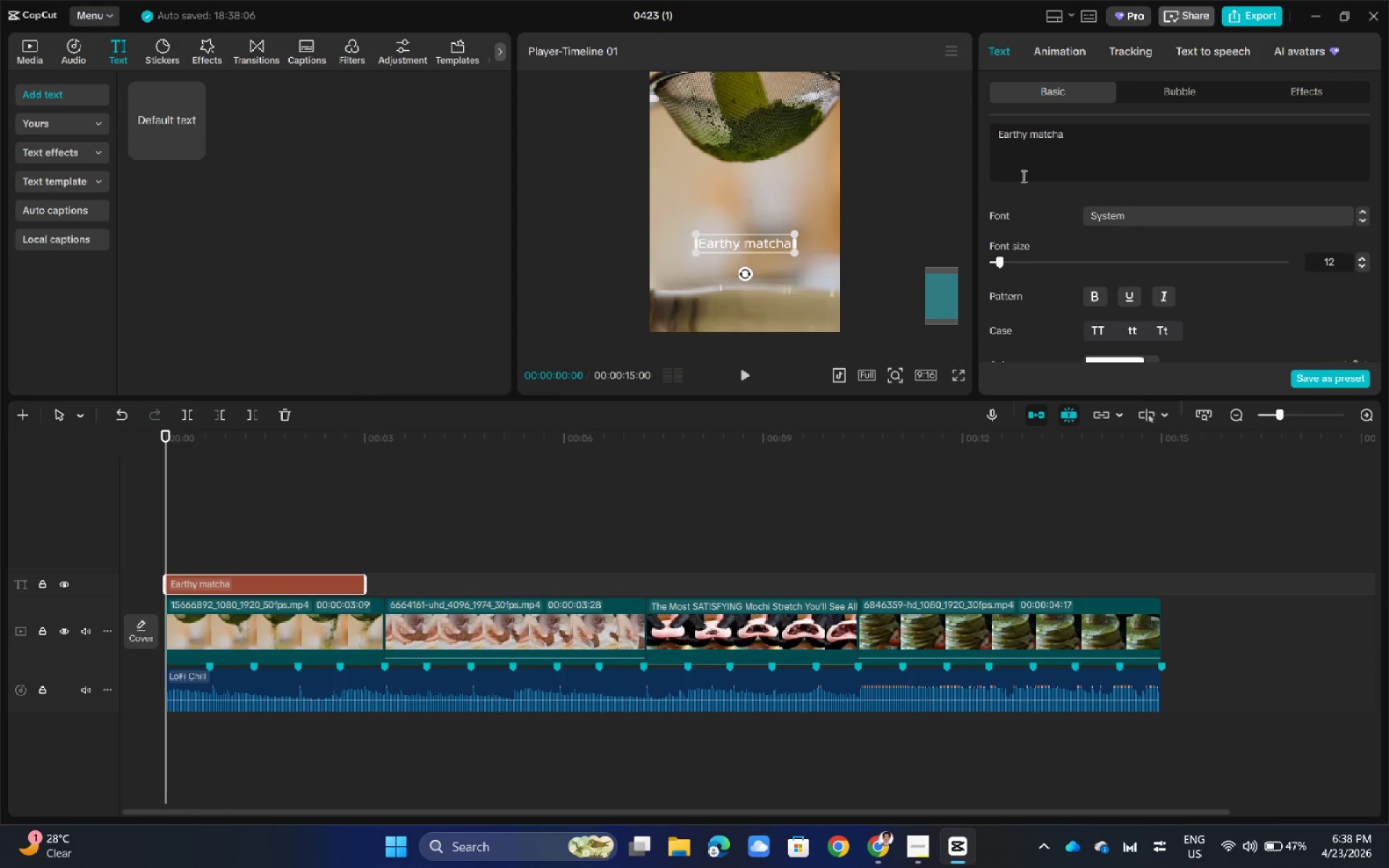 
key(ArrowRight)
 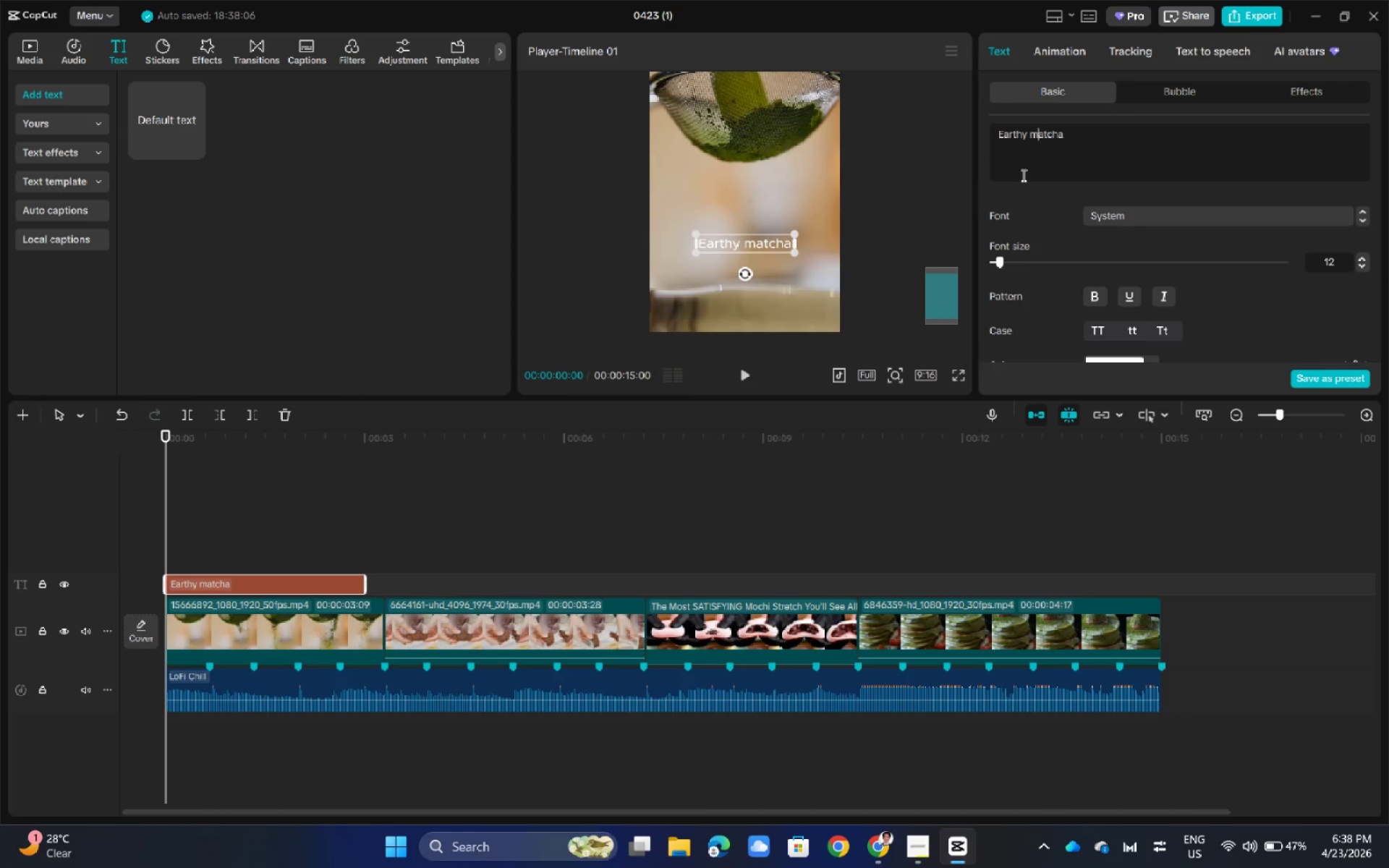 
key(Shift+Backspace)
 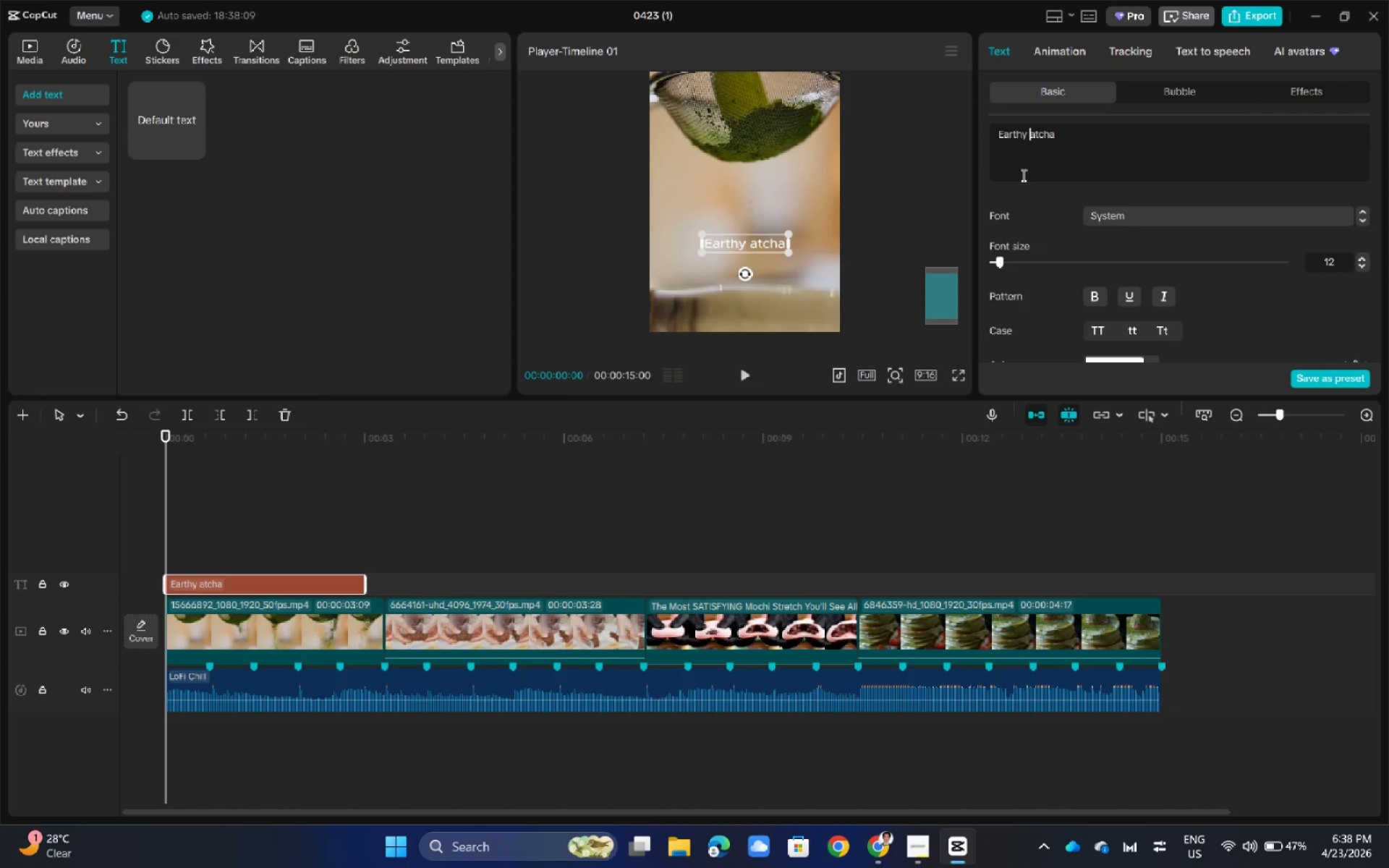 
key(Shift+M)
 